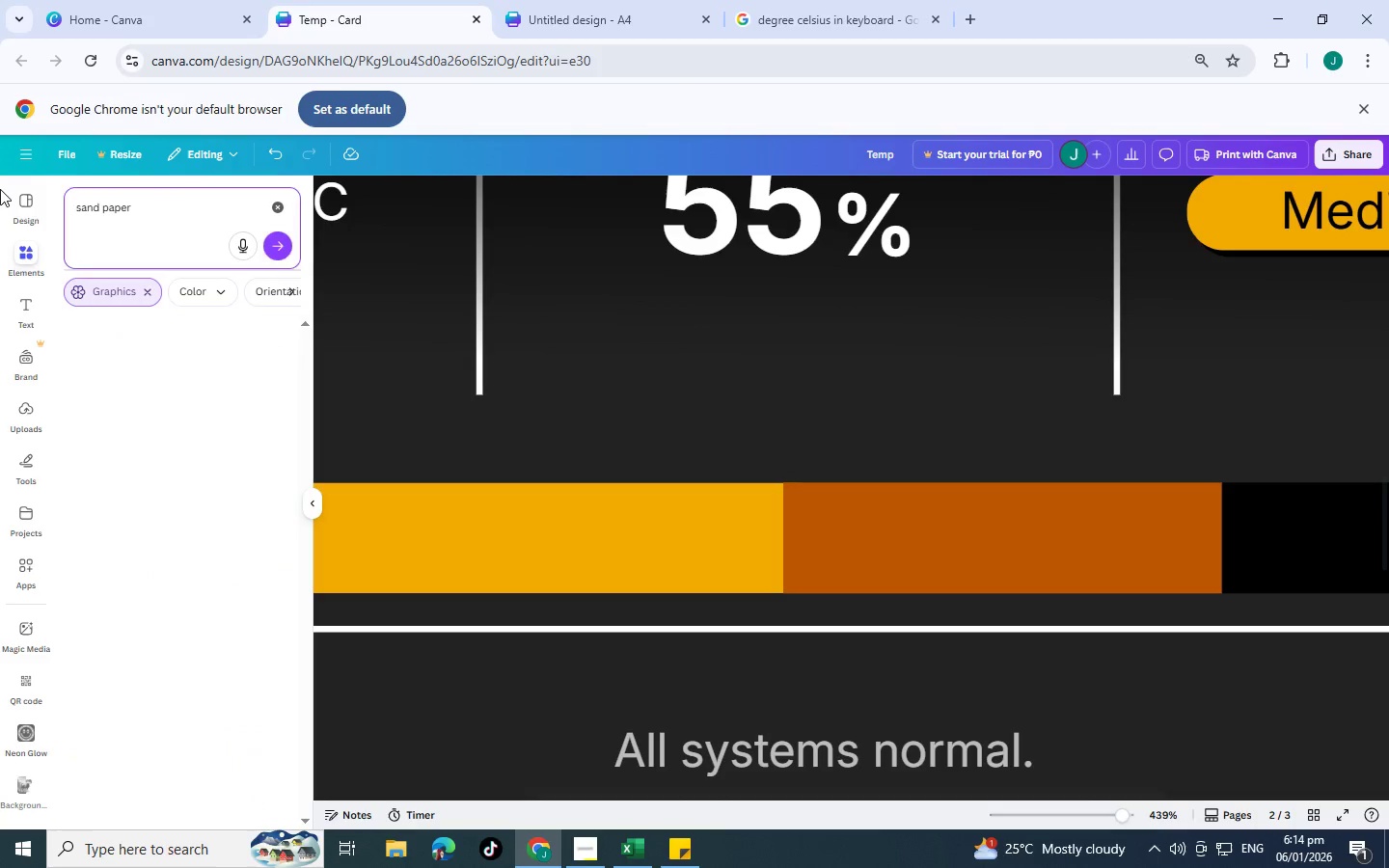 
key(Enter)
 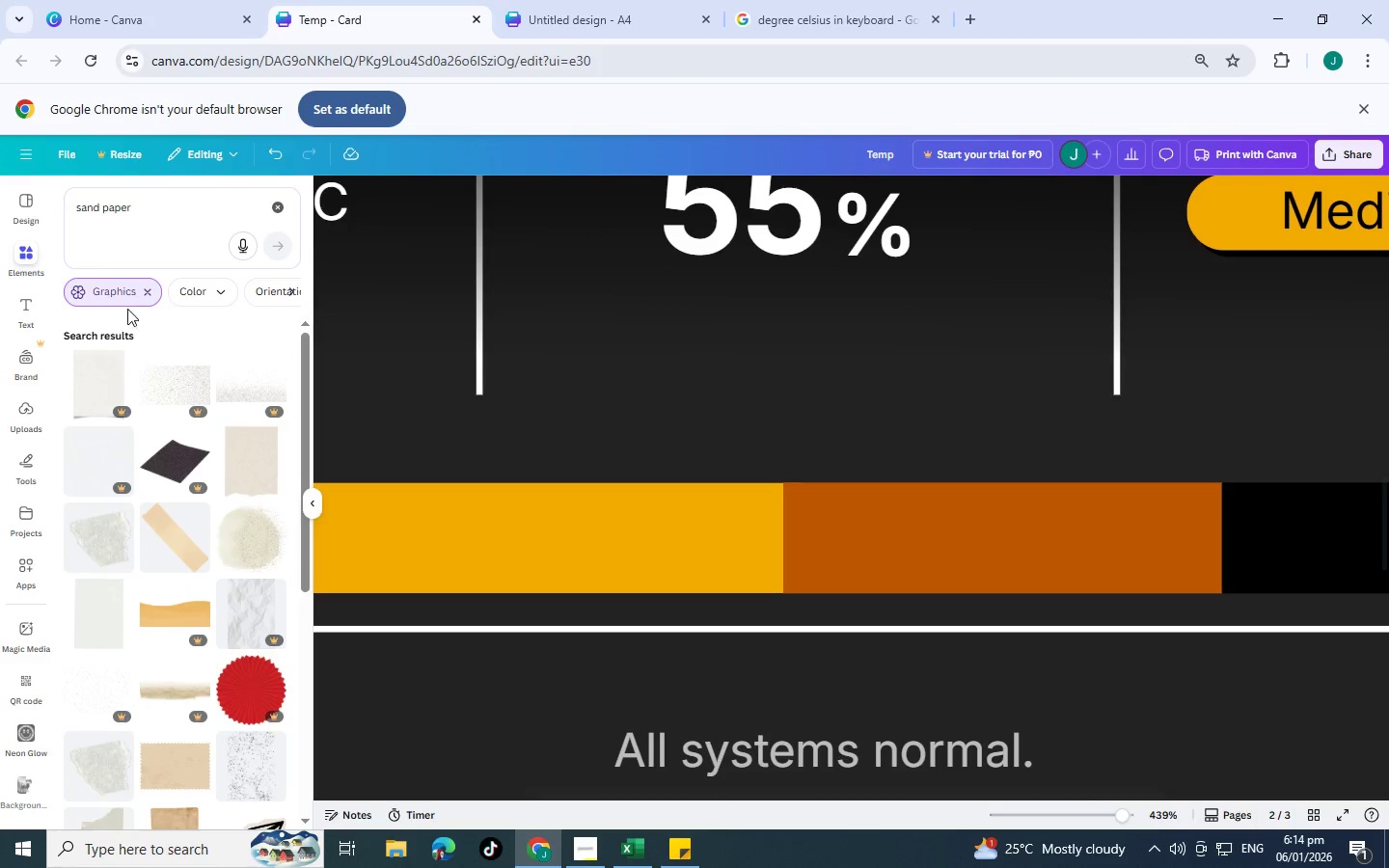 
left_click([150, 291])
 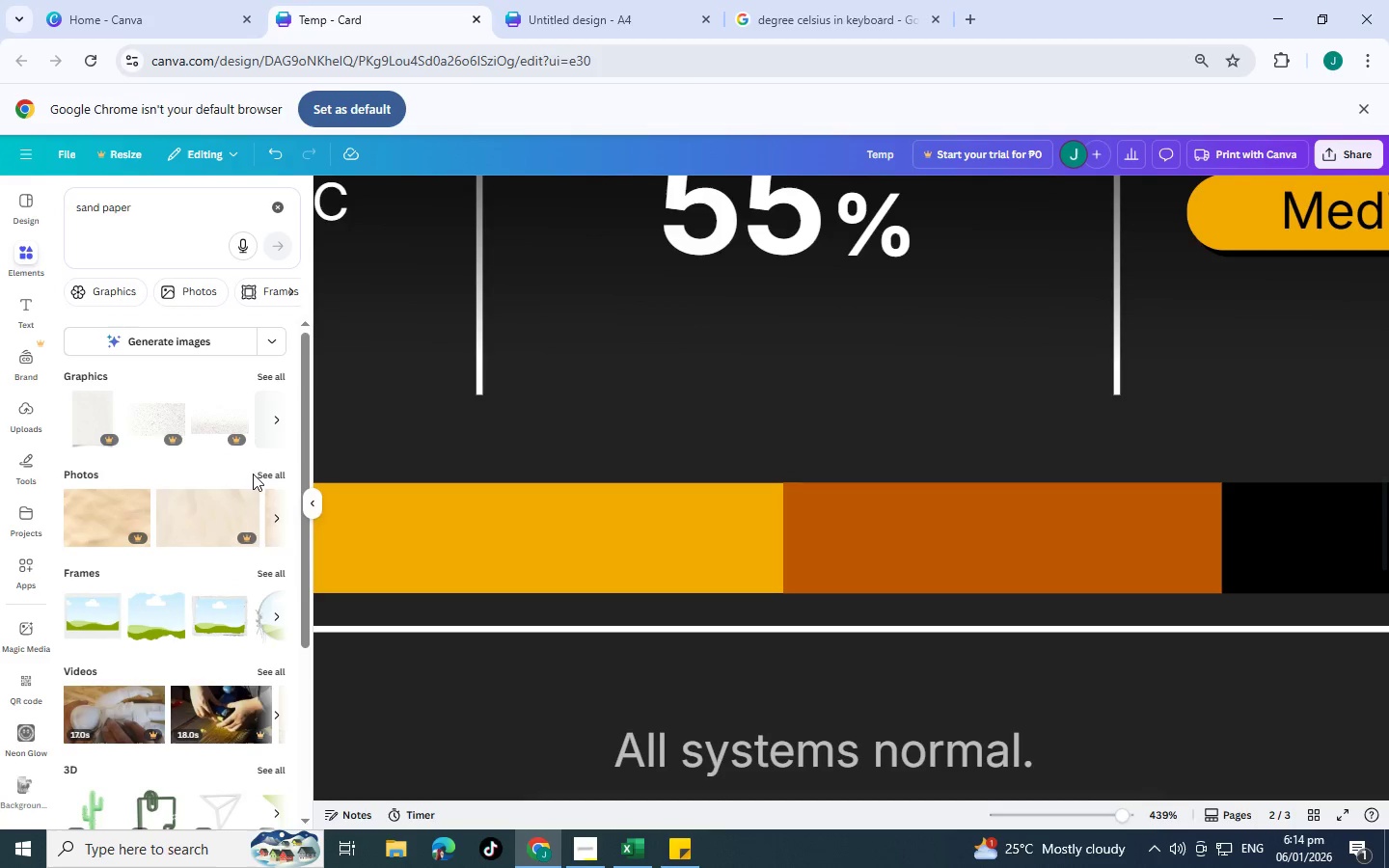 
left_click([265, 470])
 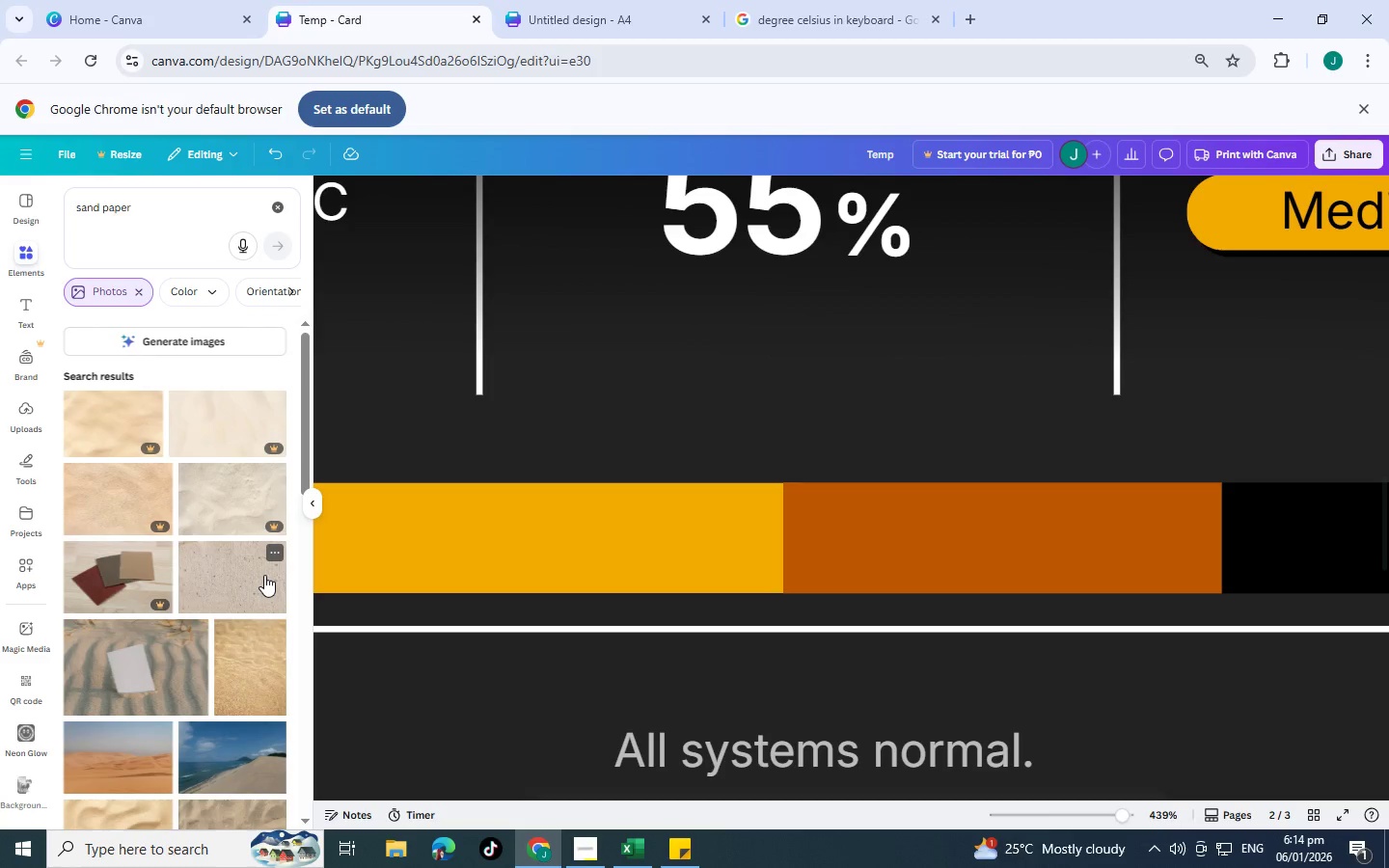 
left_click([229, 570])
 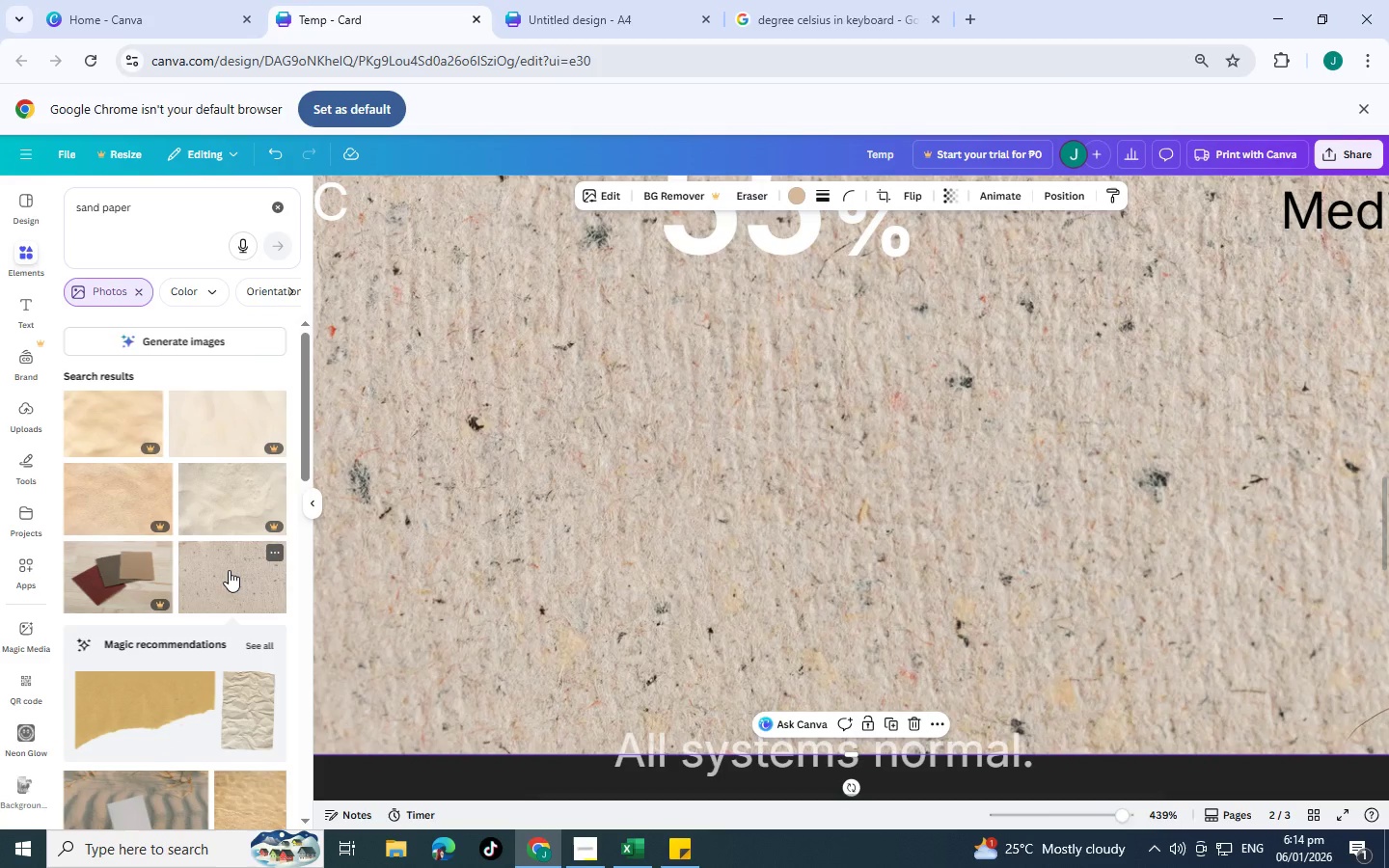 
key(Control+Z)
 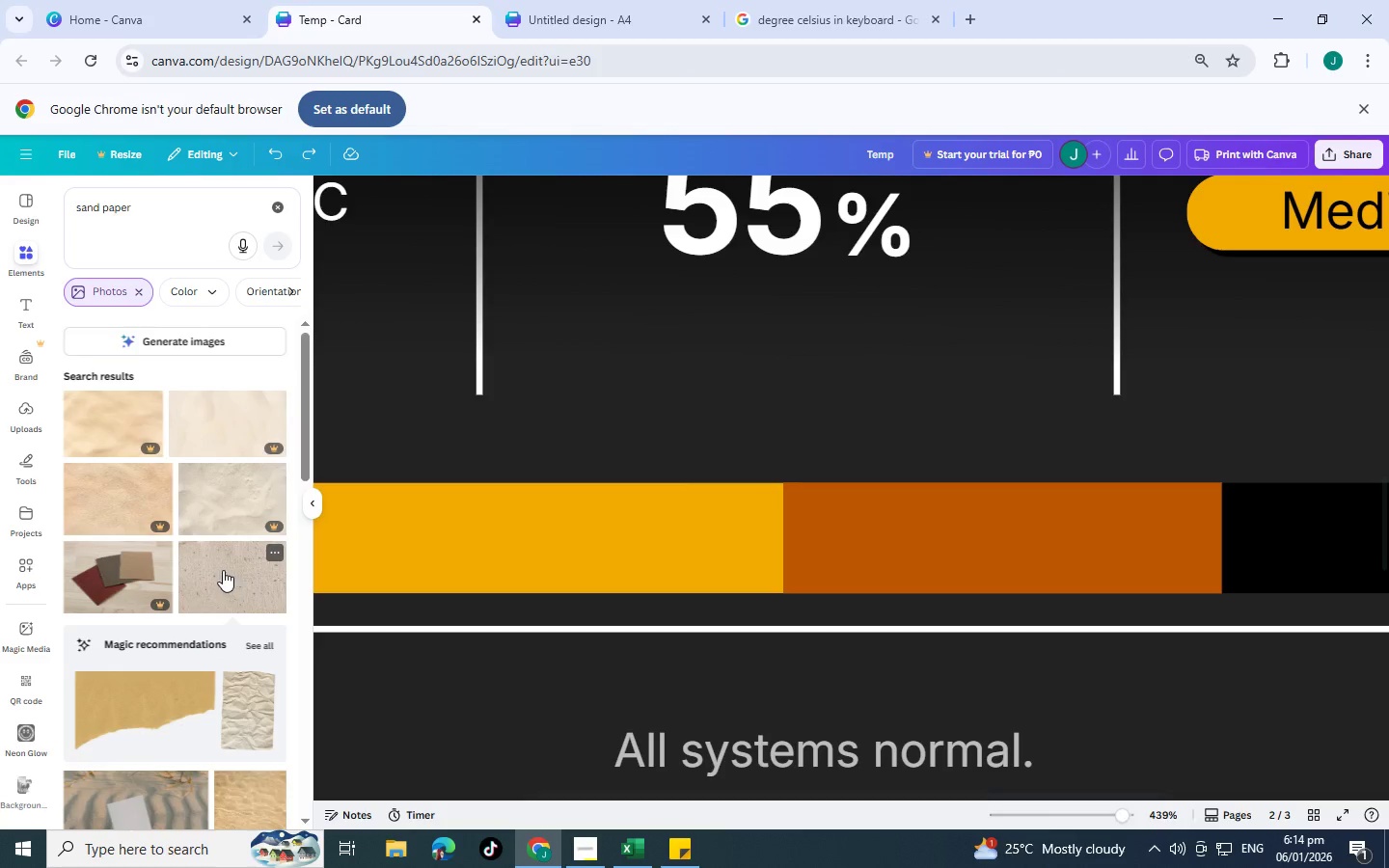 
scroll: coordinate [218, 571], scroll_direction: down, amount: 2.0
 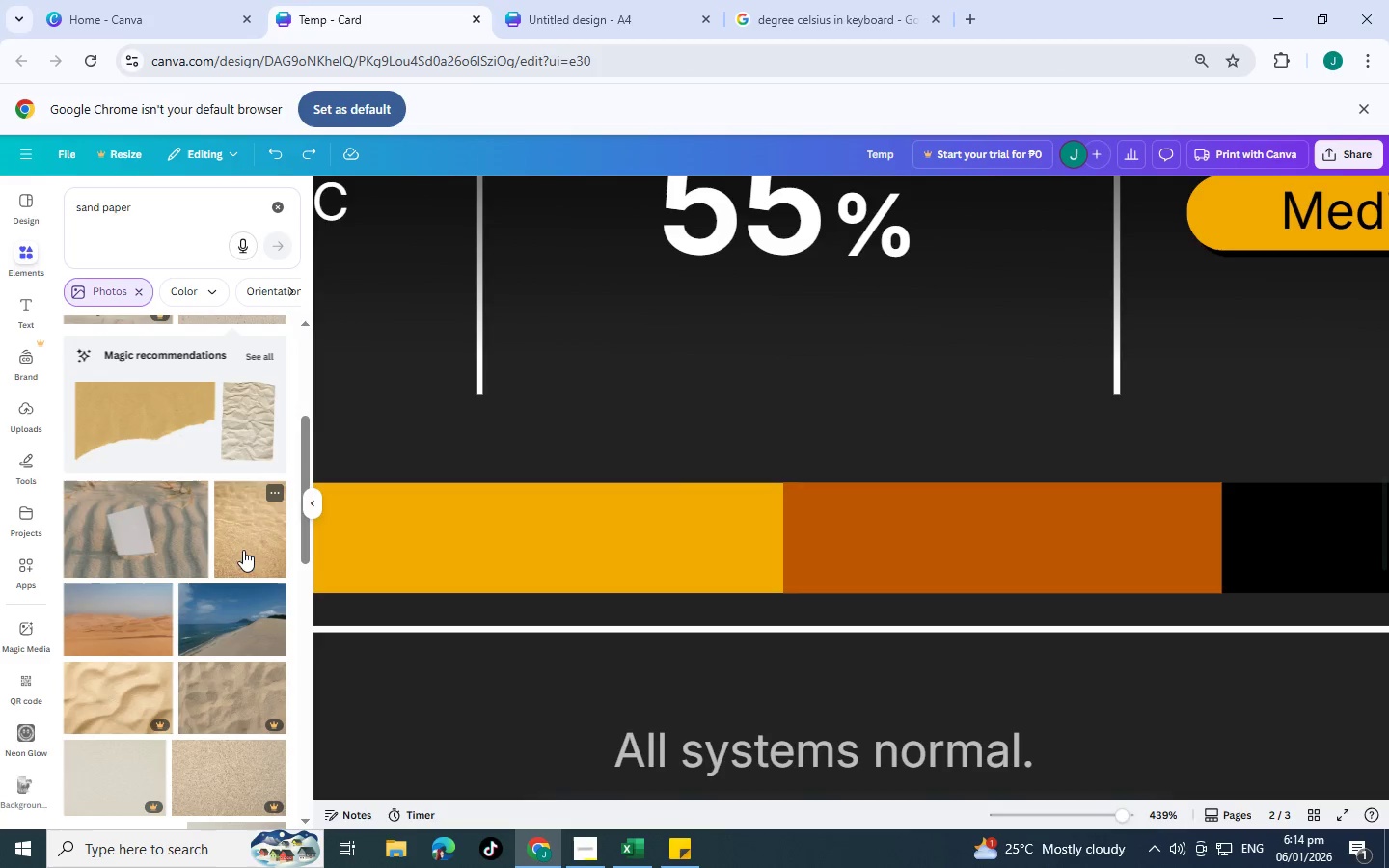 
left_click([245, 547])
 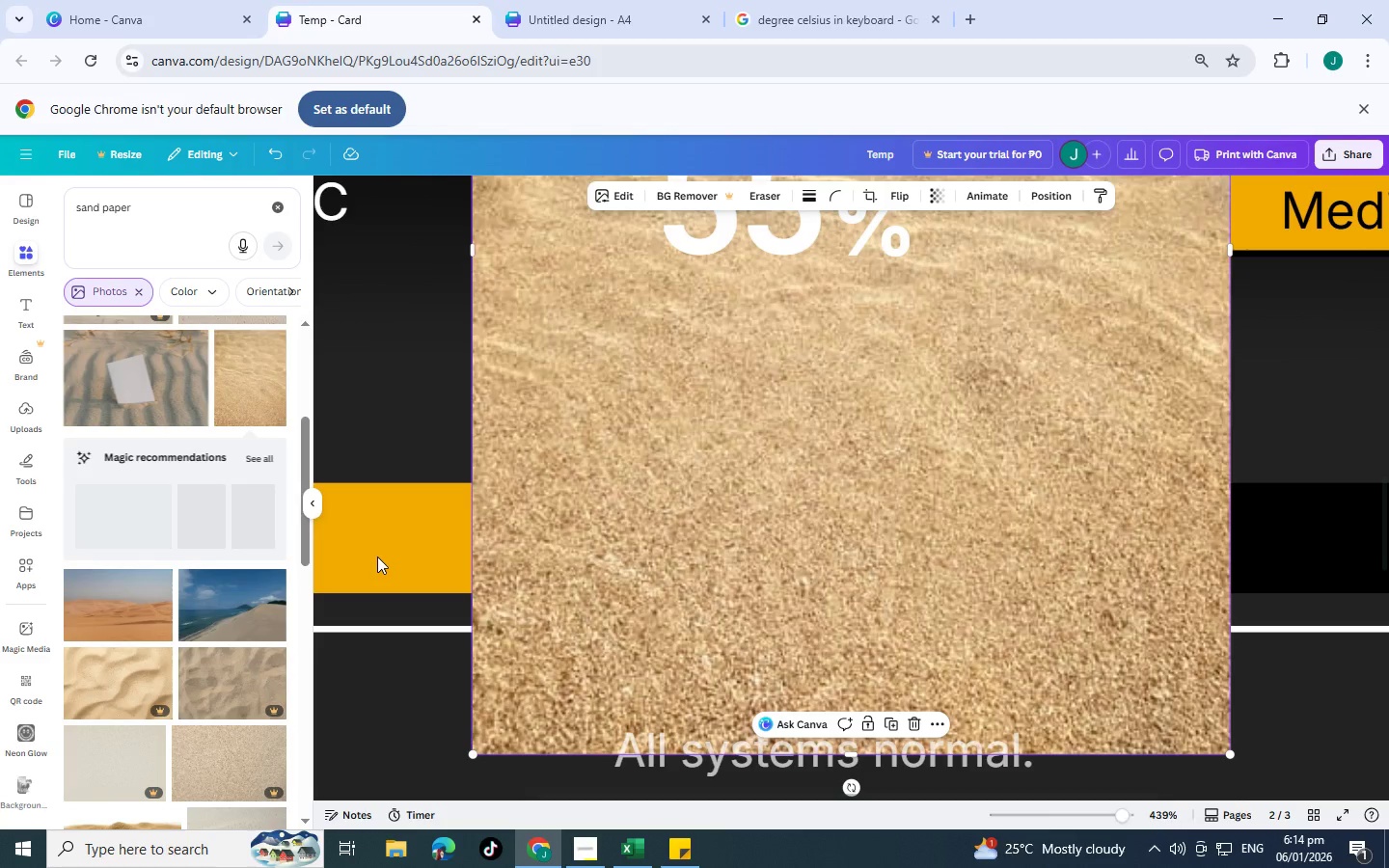 
scroll: coordinate [523, 573], scroll_direction: down, amount: 2.0
 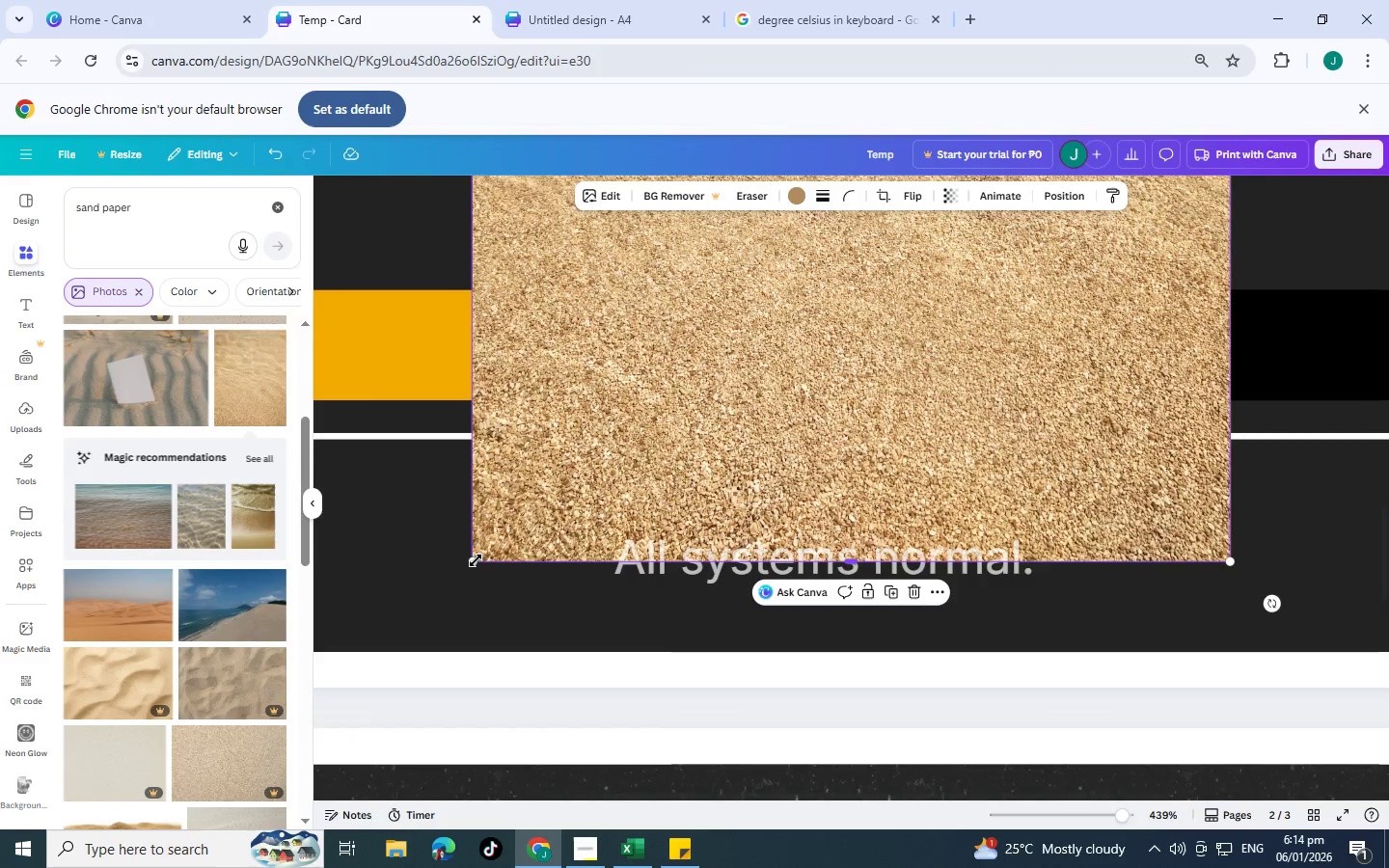 
left_click_drag(start_coordinate=[472, 561], to_coordinate=[408, 622])
 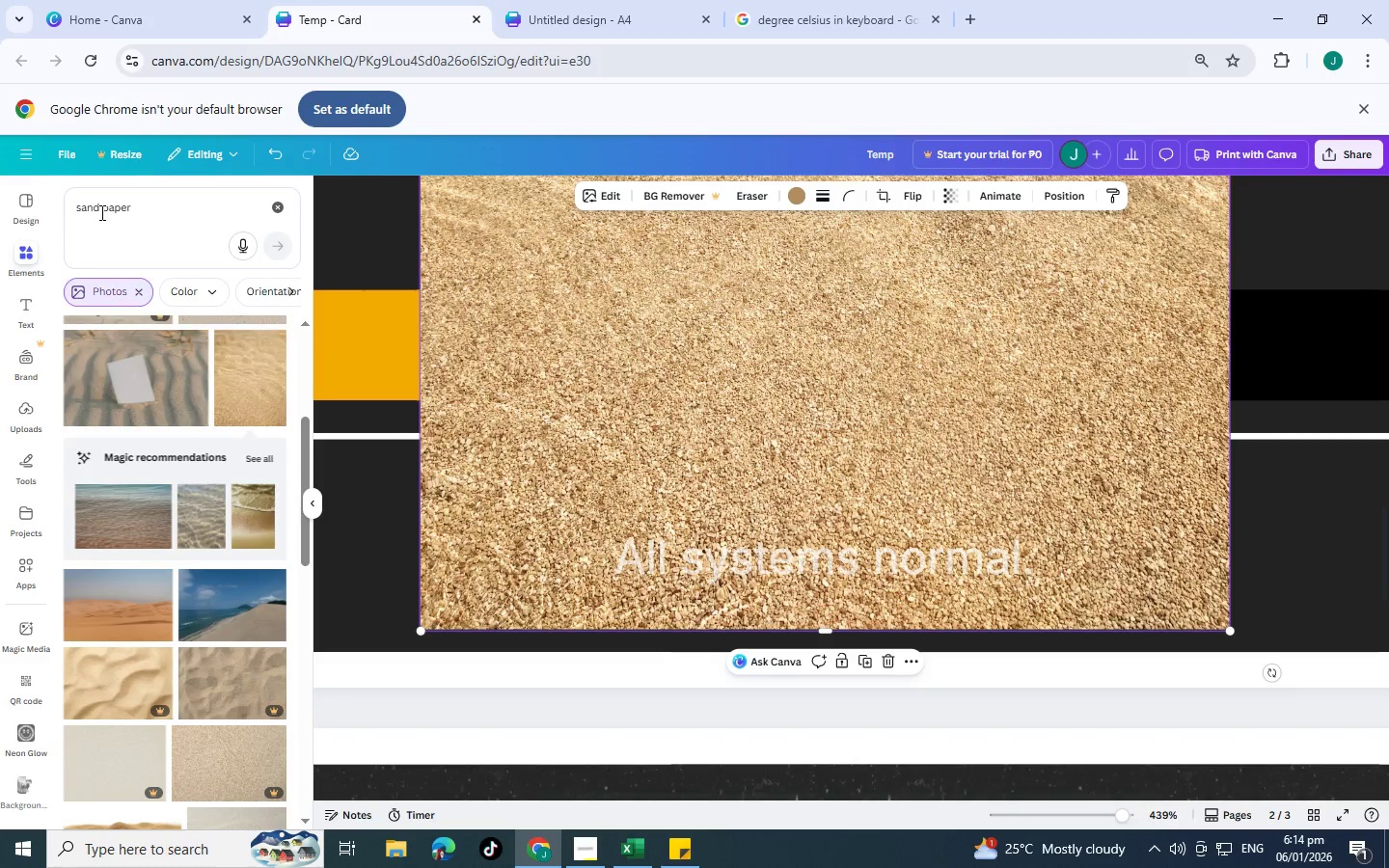 
left_click([100, 212])
 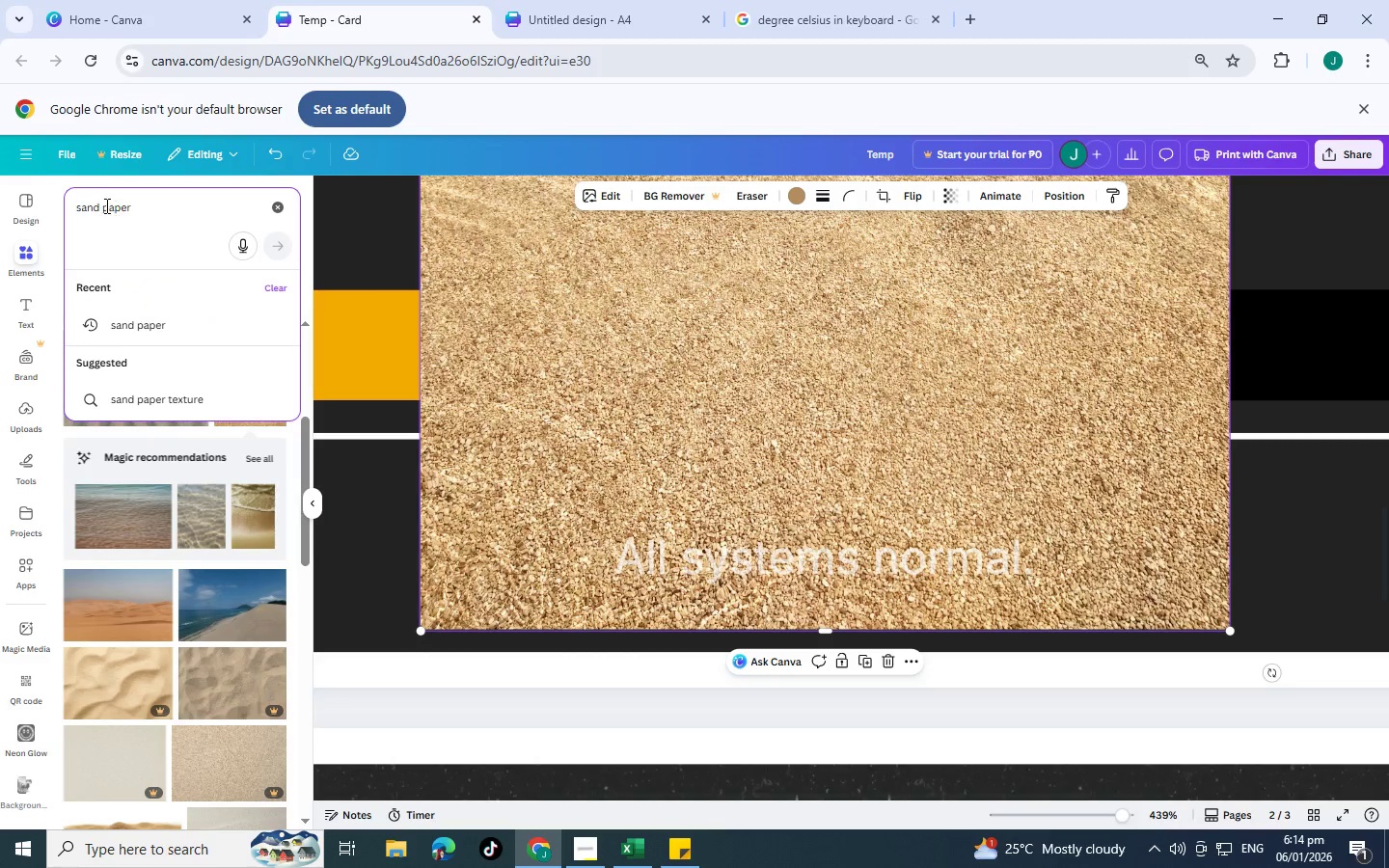 
left_click([105, 205])
 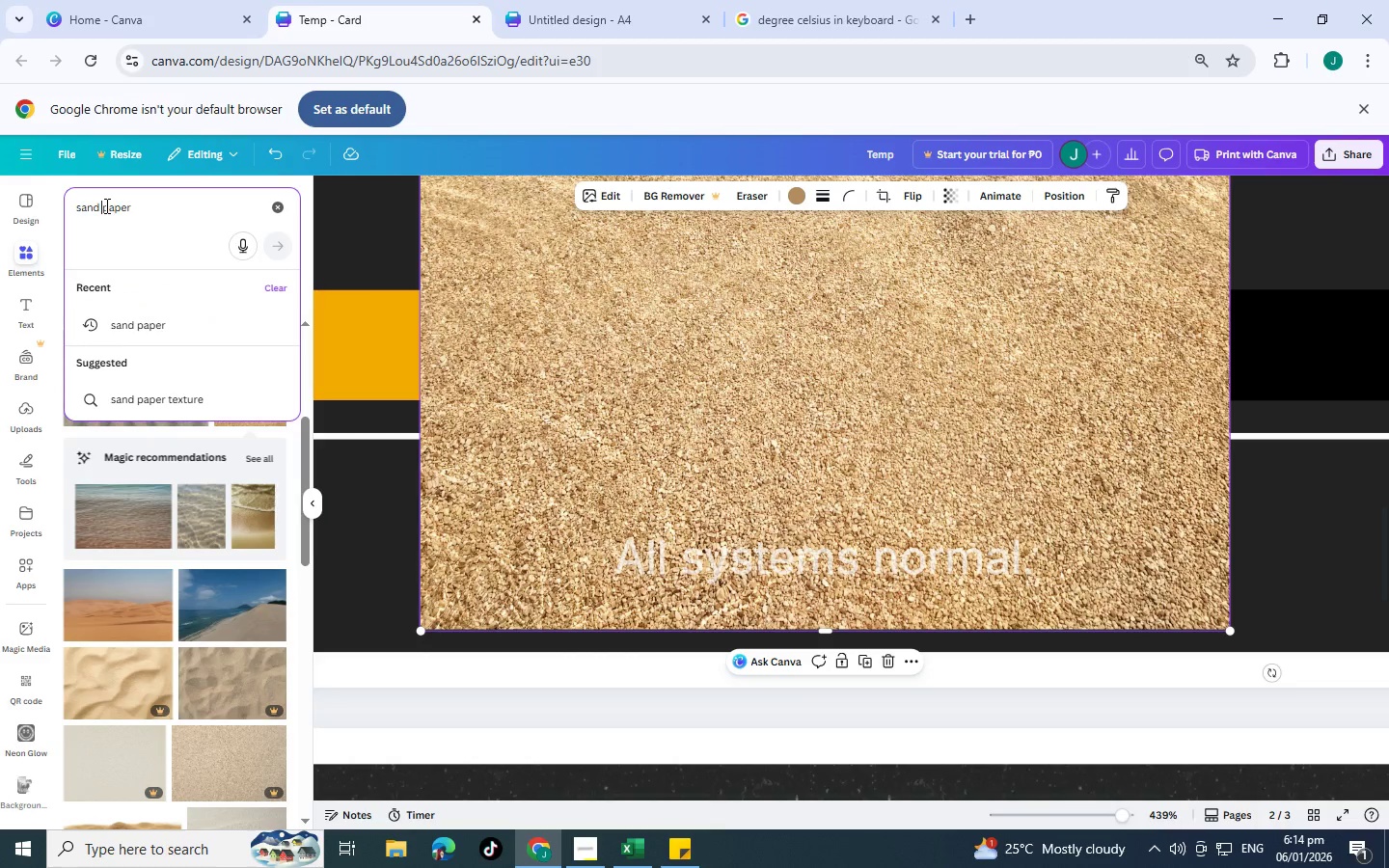 
key(Backspace)
 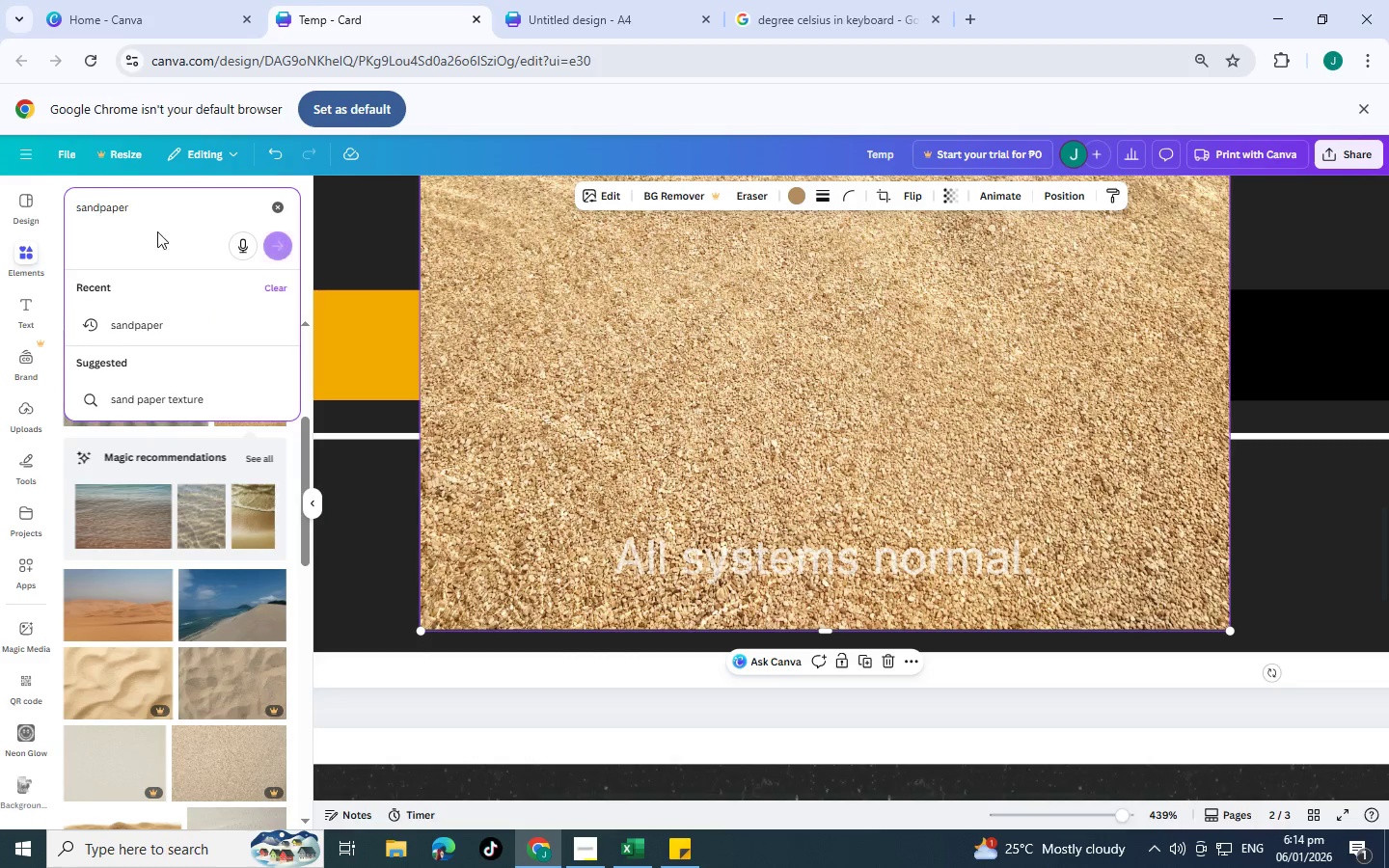 
key(Enter)
 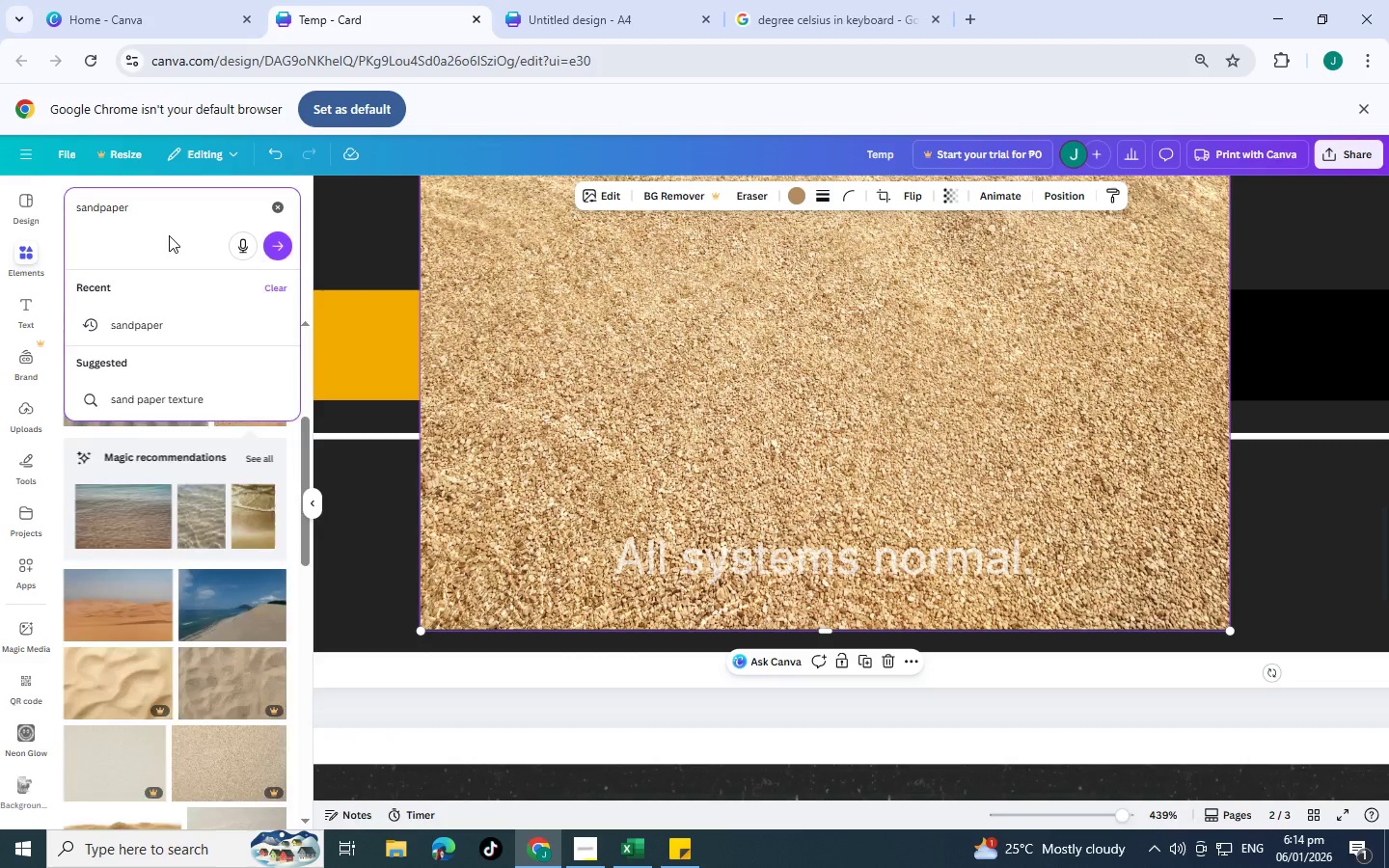 
mouse_move([189, 241])
 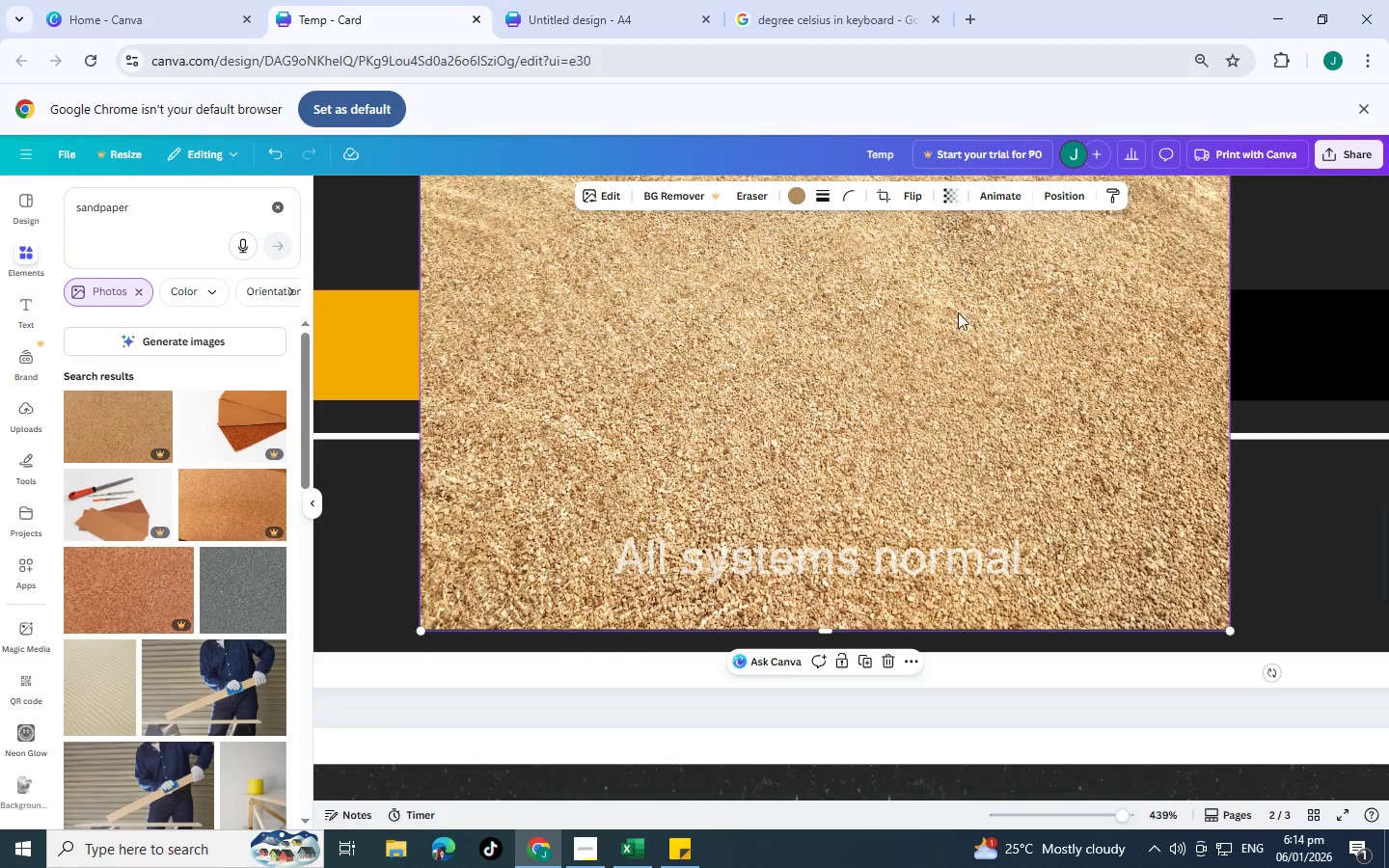 
left_click([972, 390])
 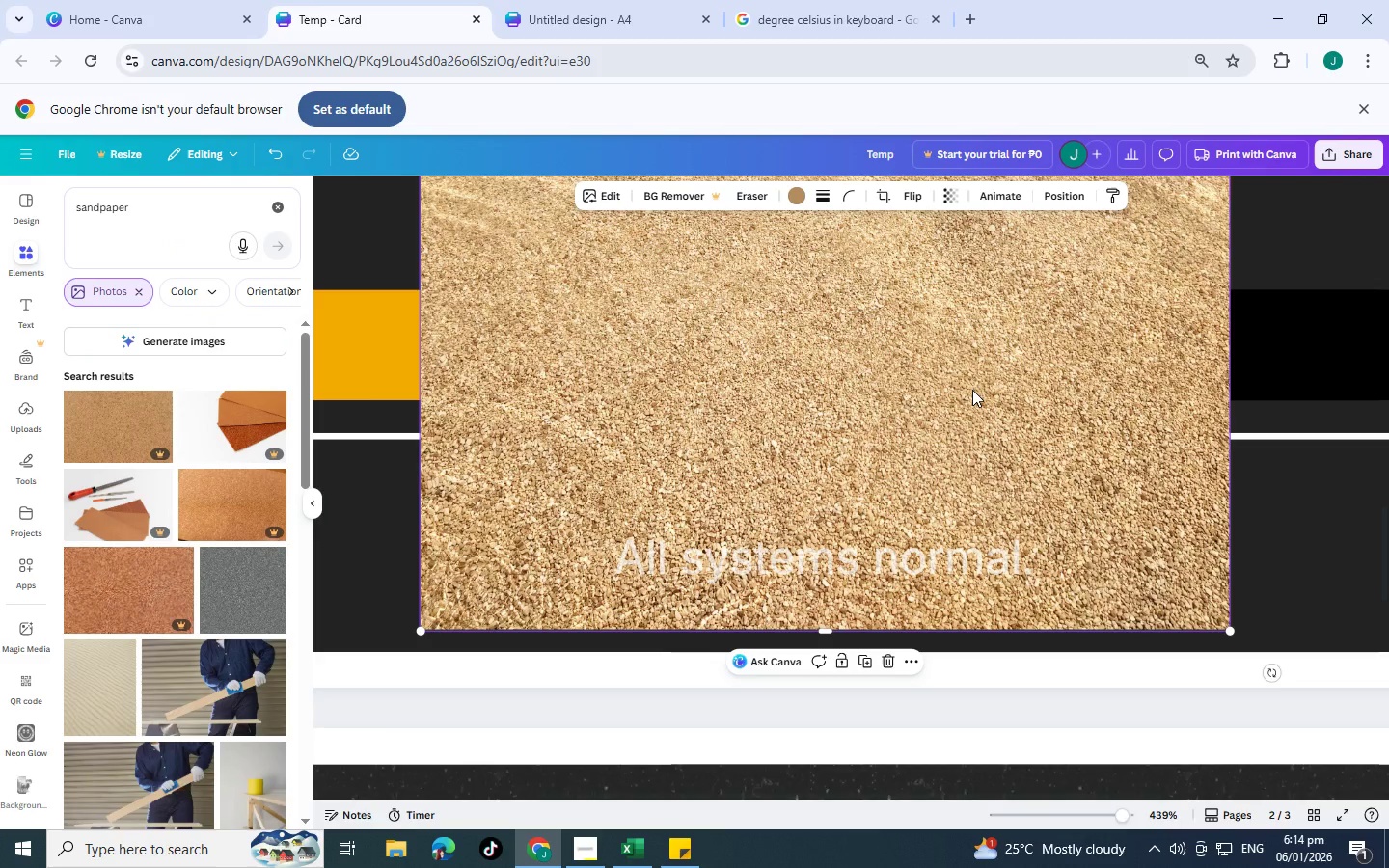 
key(Delete)
 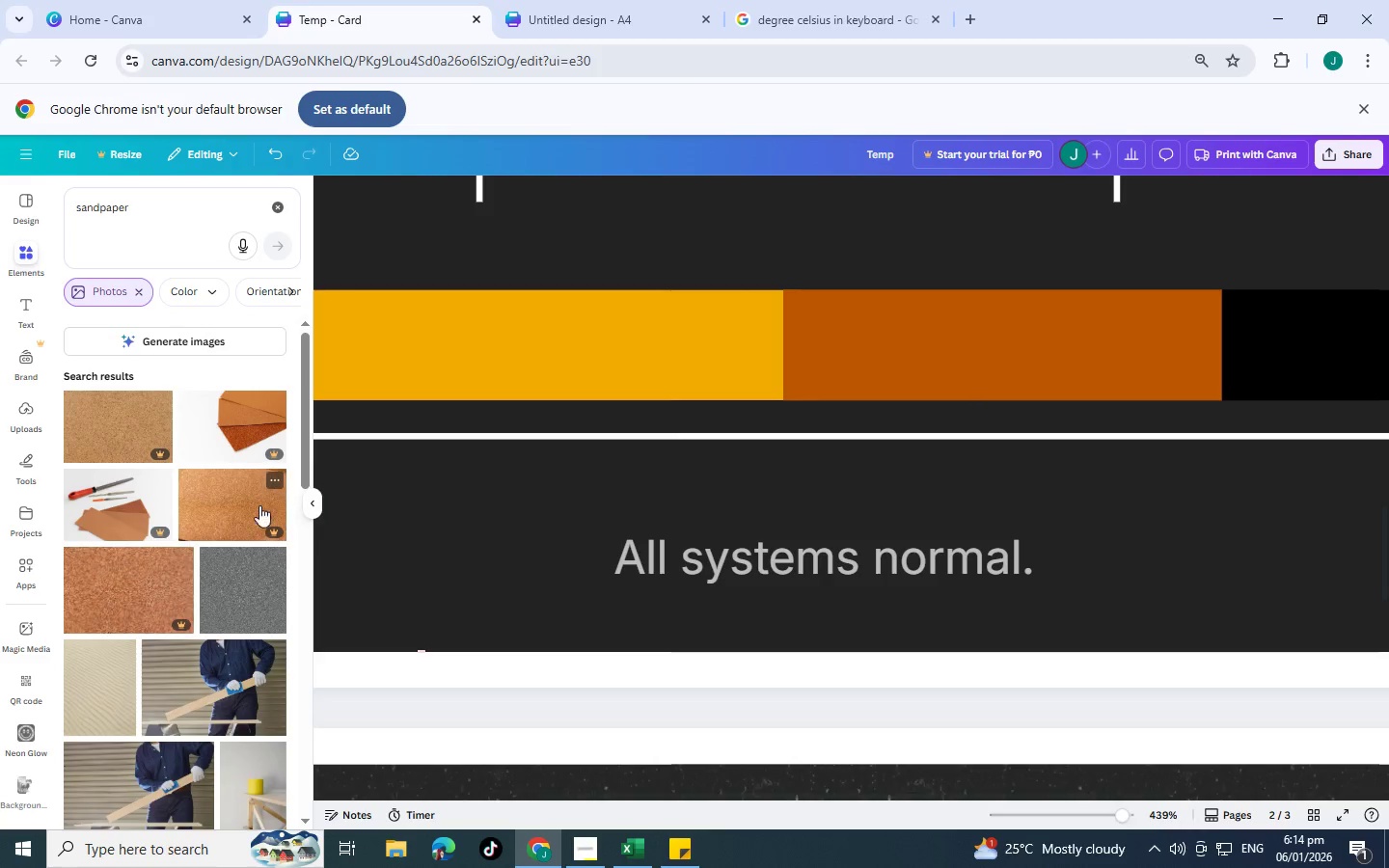 
left_click([247, 577])
 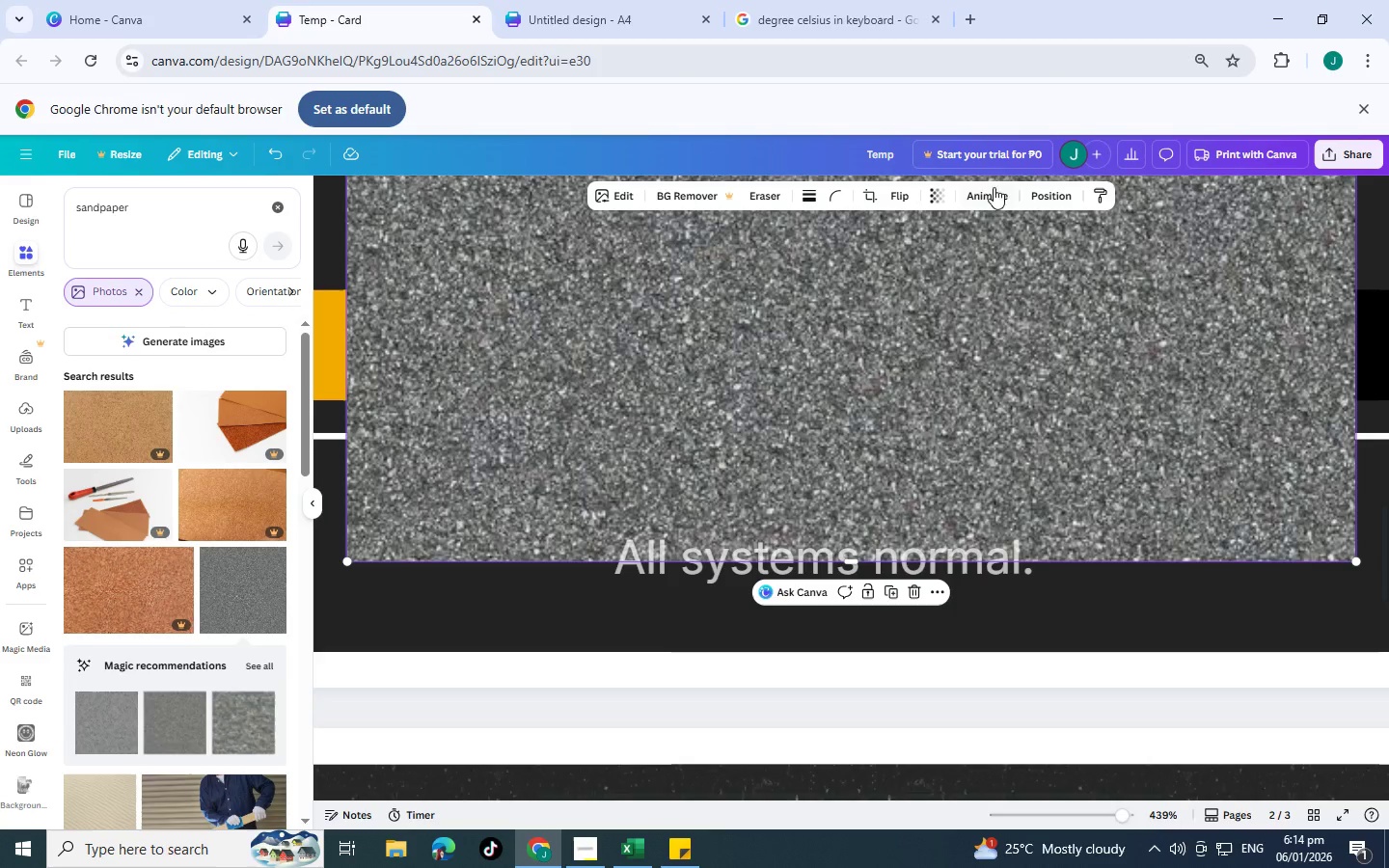 
left_click([941, 199])
 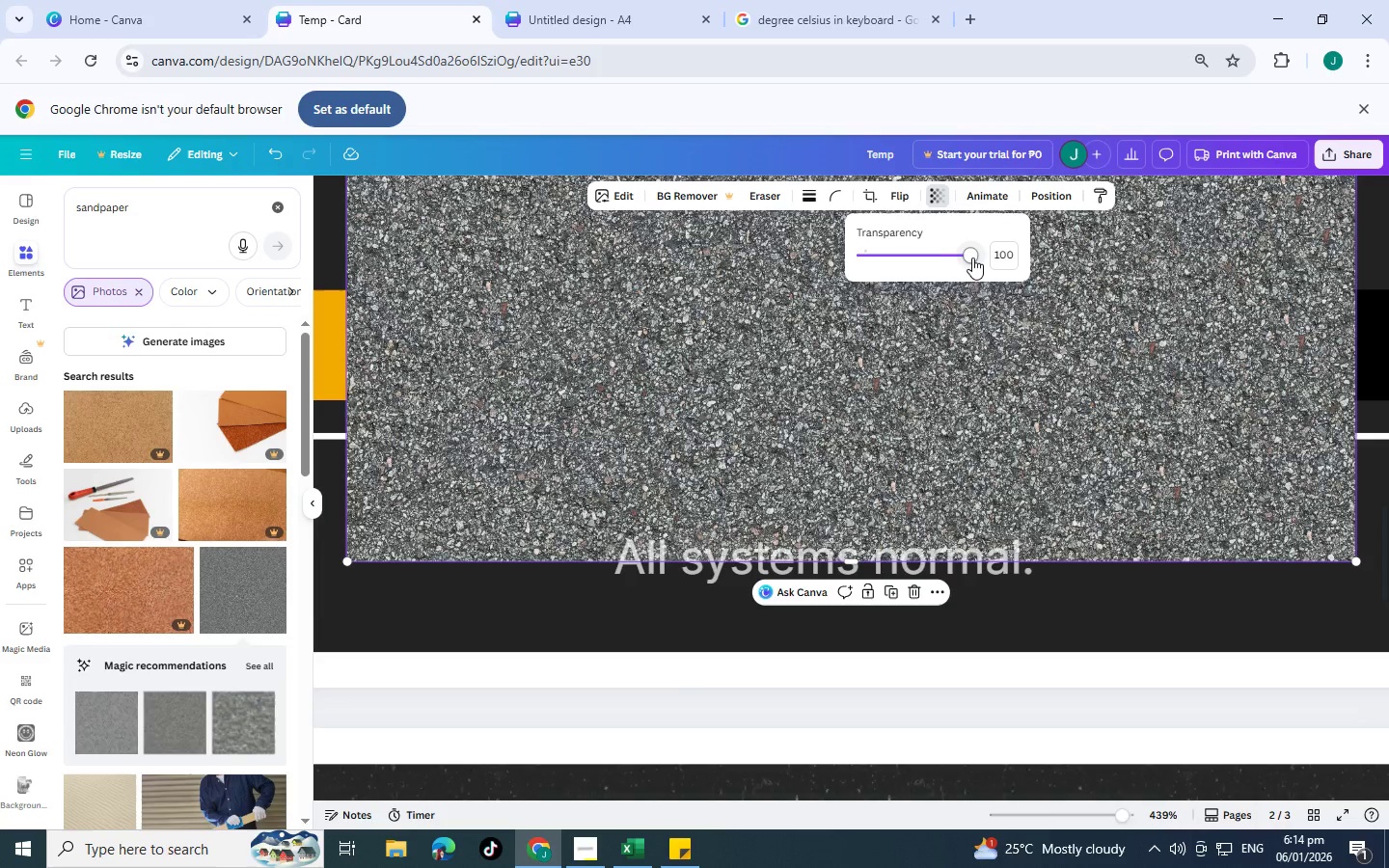 
left_click_drag(start_coordinate=[971, 258], to_coordinate=[872, 260])
 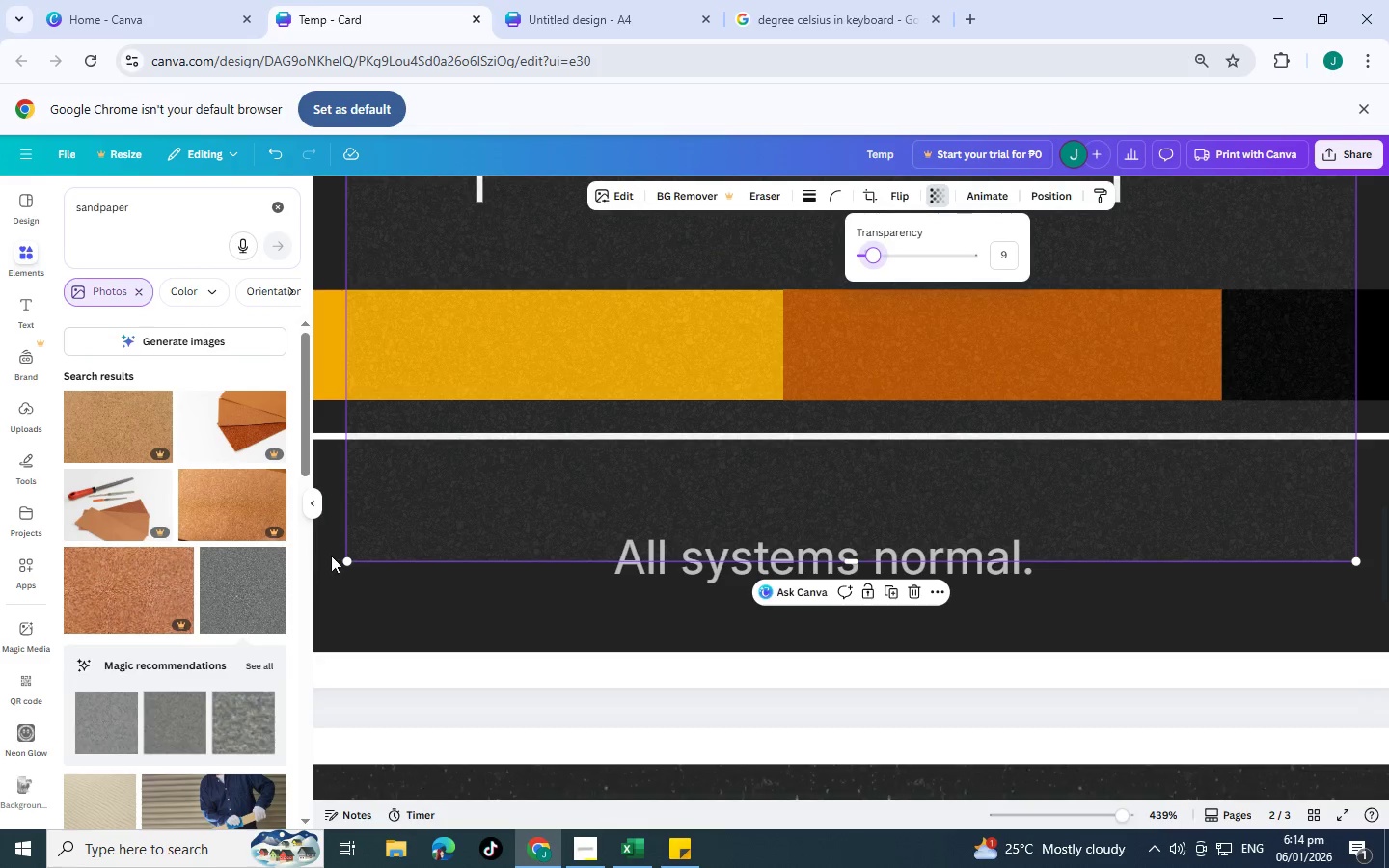 
left_click_drag(start_coordinate=[346, 556], to_coordinate=[280, 665])
 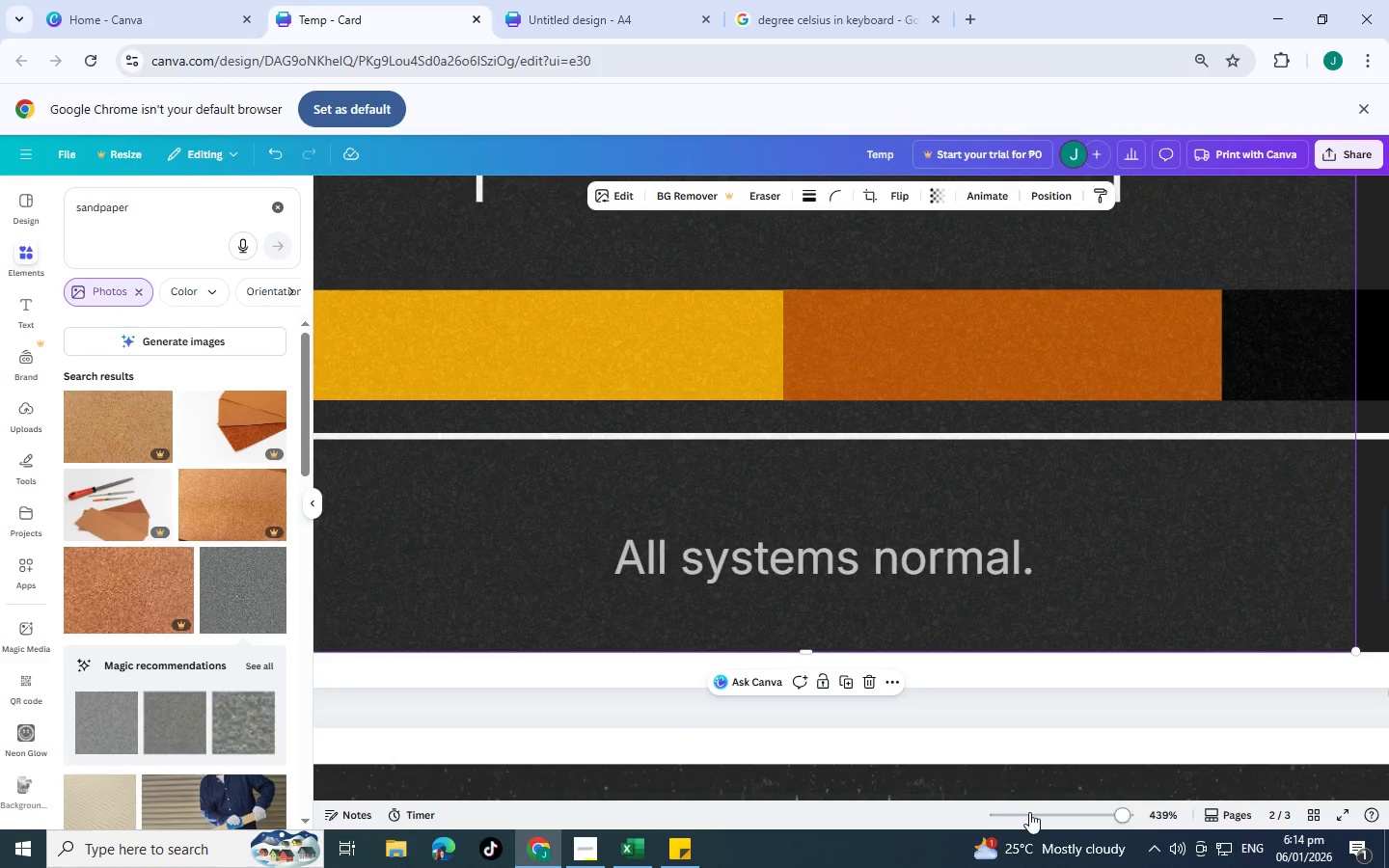 
left_click([1040, 814])
 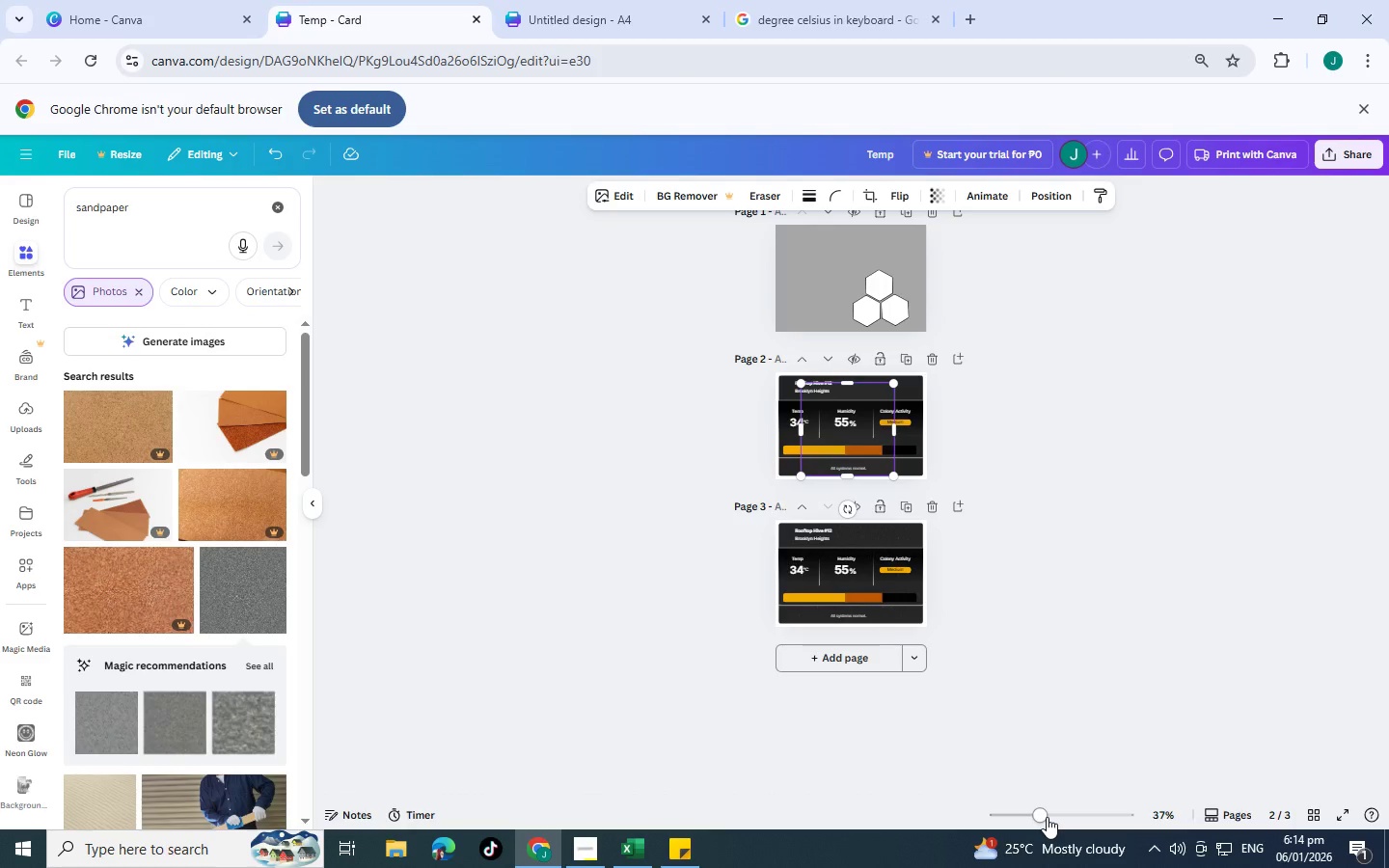 
left_click_drag(start_coordinate=[1063, 816], to_coordinate=[1086, 814])
 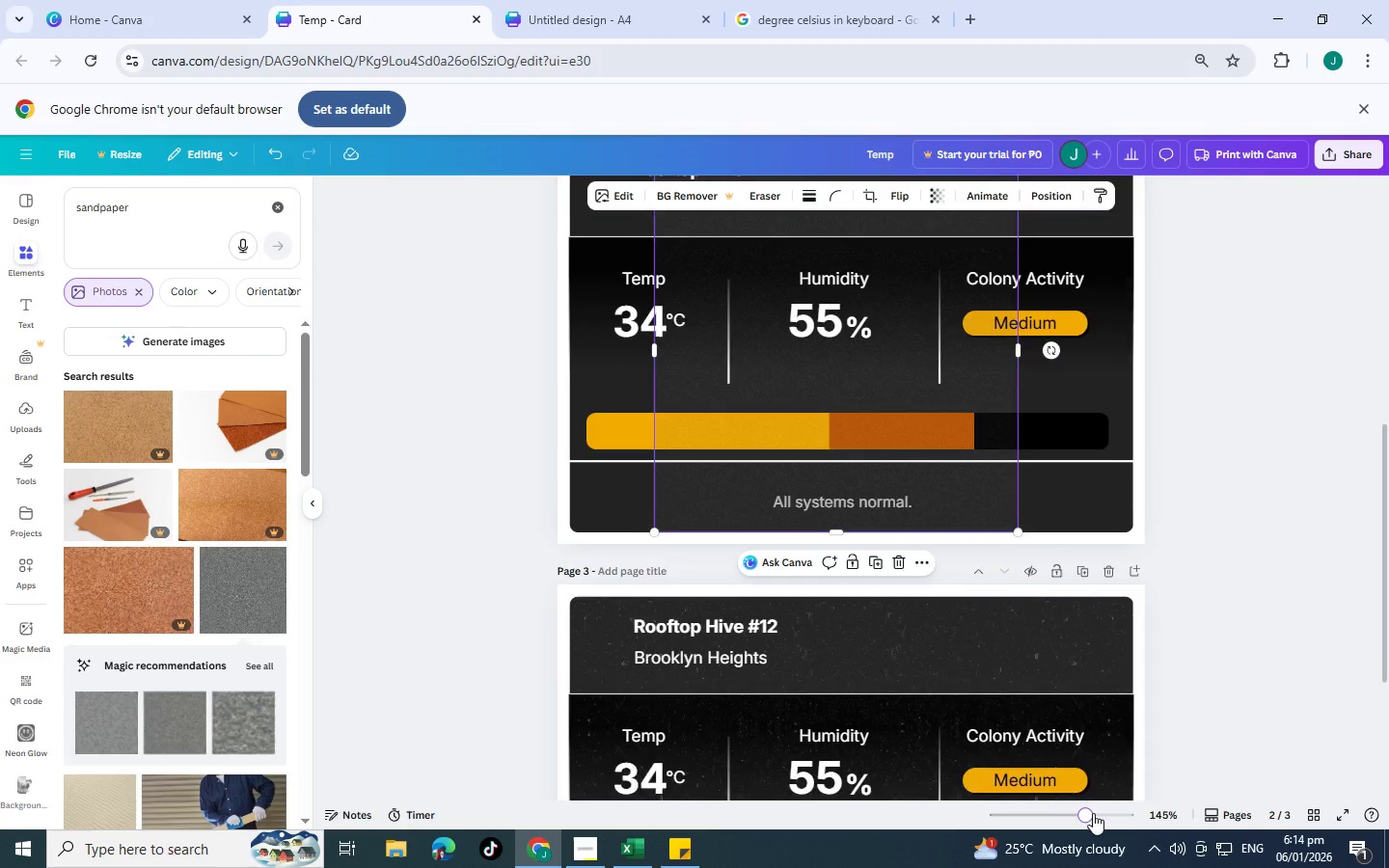 
left_click_drag(start_coordinate=[1086, 814], to_coordinate=[1103, 813])
 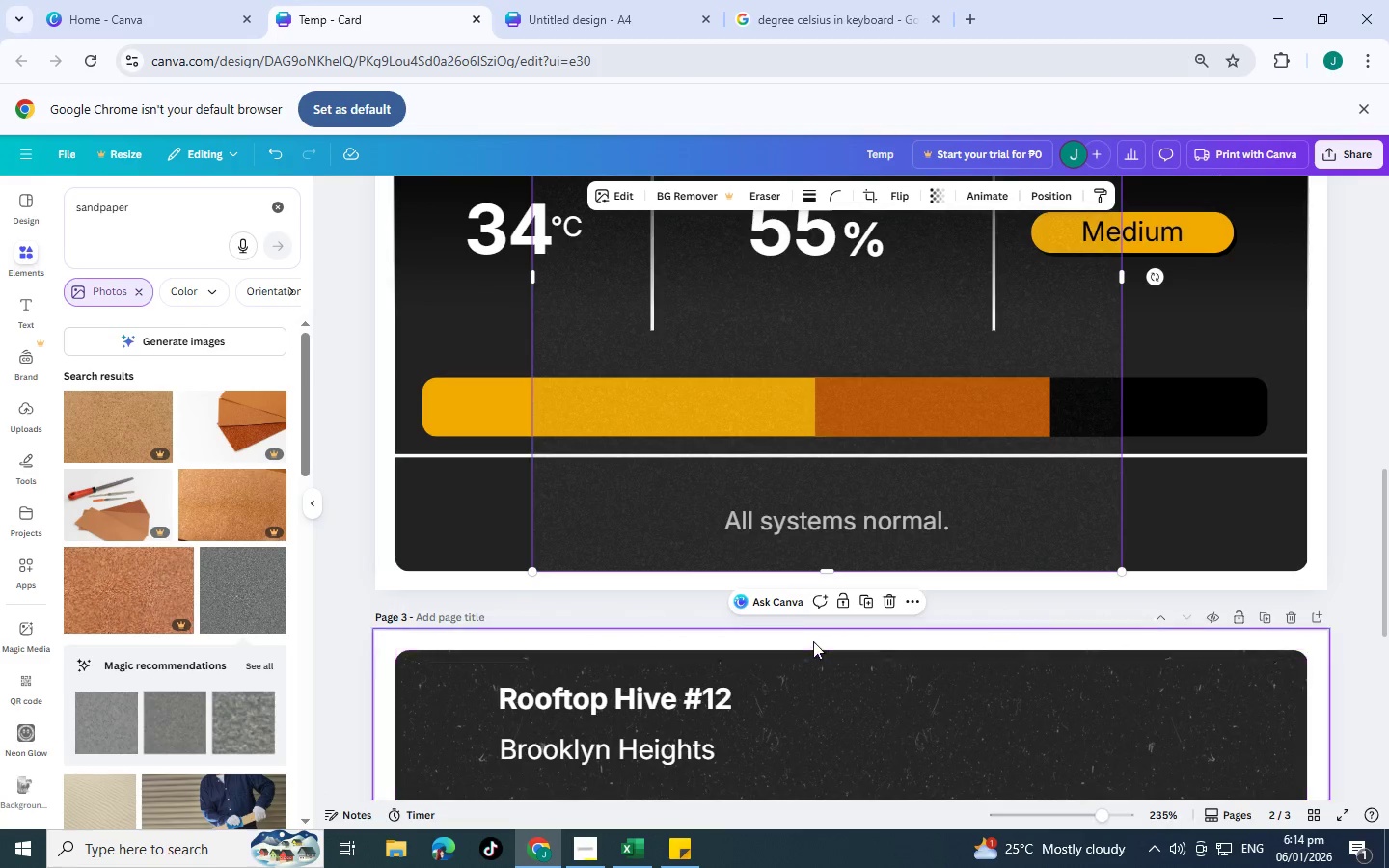 
scroll: coordinate [813, 641], scroll_direction: up, amount: 3.0
 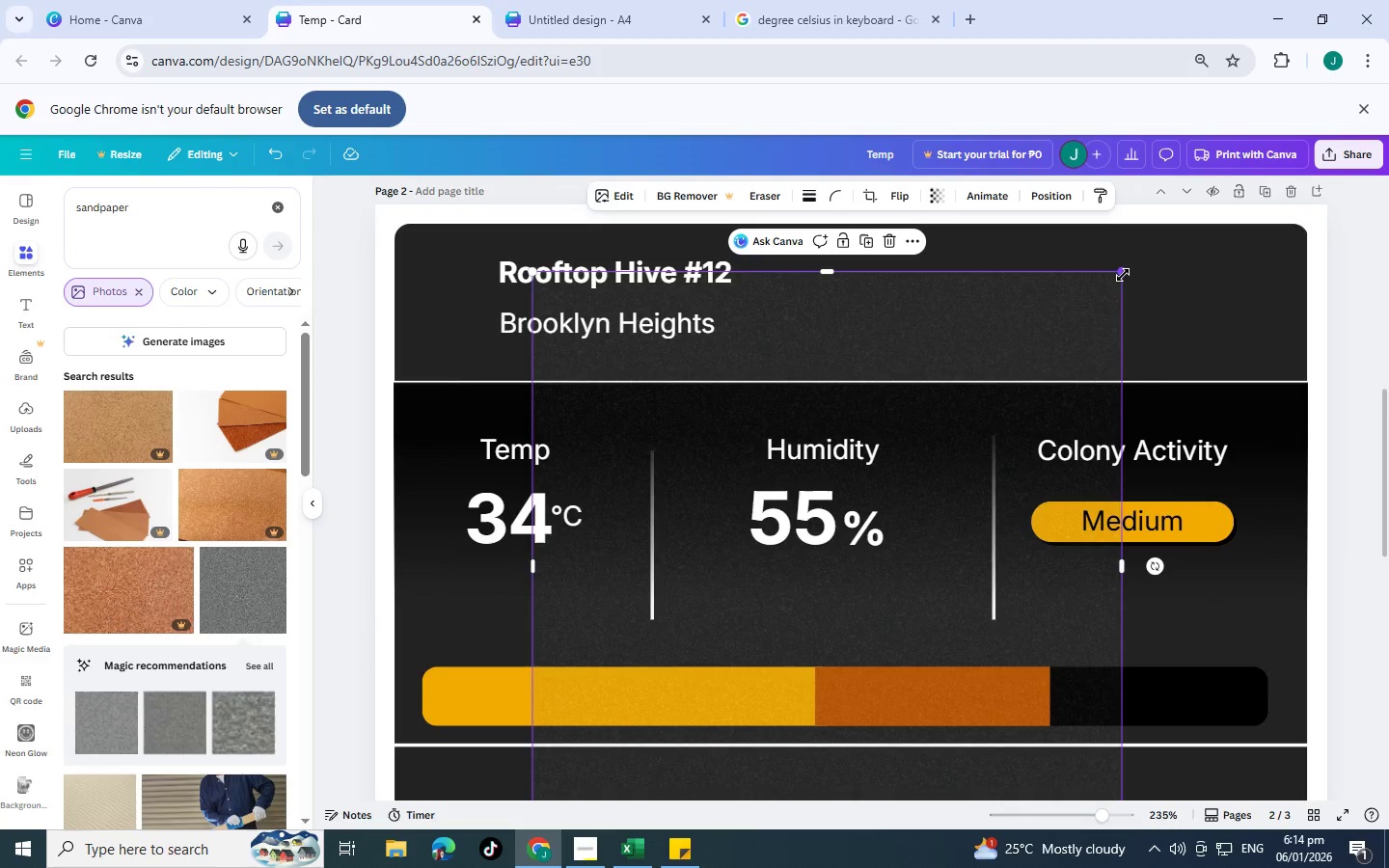 
left_click_drag(start_coordinate=[1123, 275], to_coordinate=[1224, 279])
 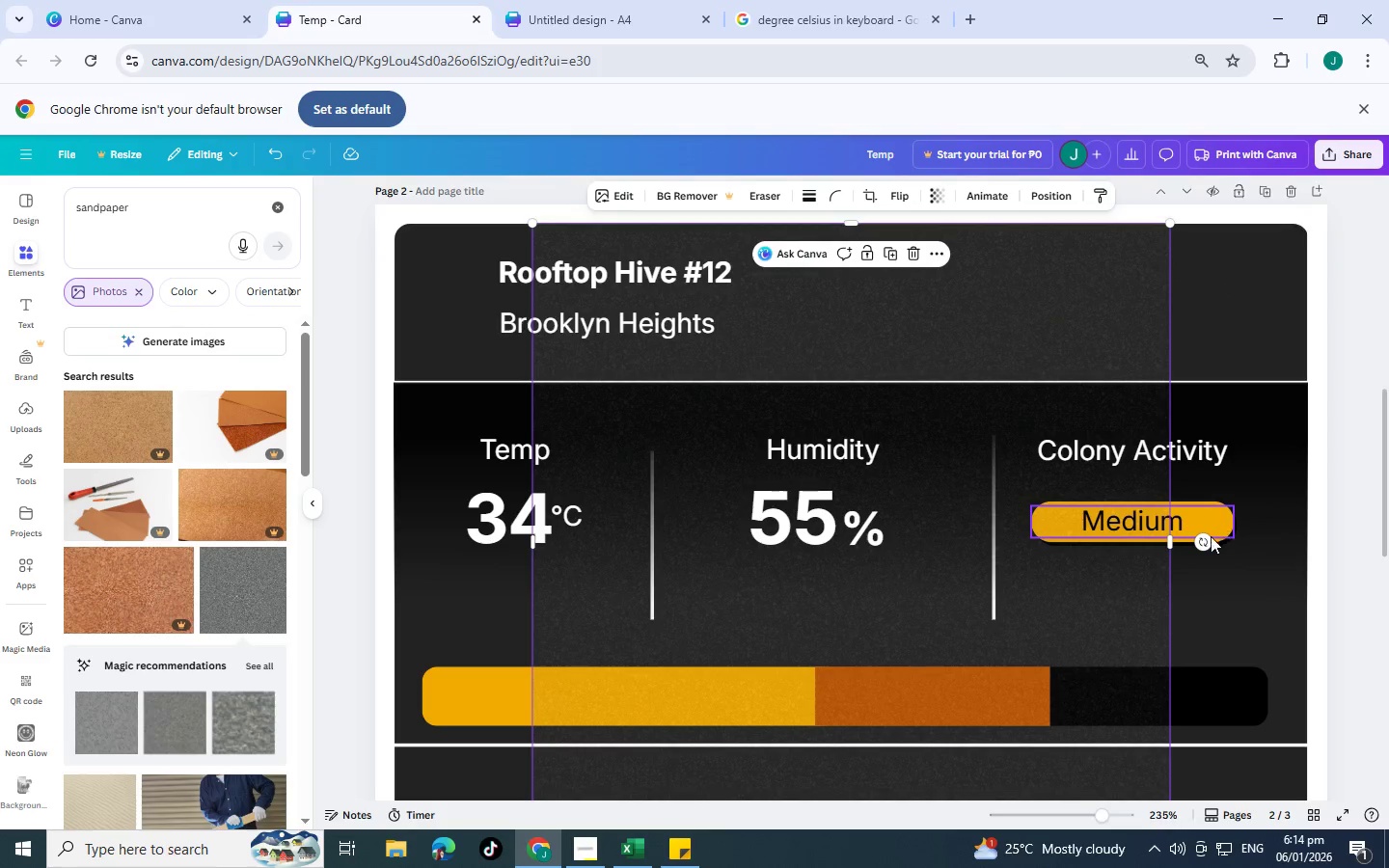 
left_click_drag(start_coordinate=[1205, 540], to_coordinate=[849, 473])
 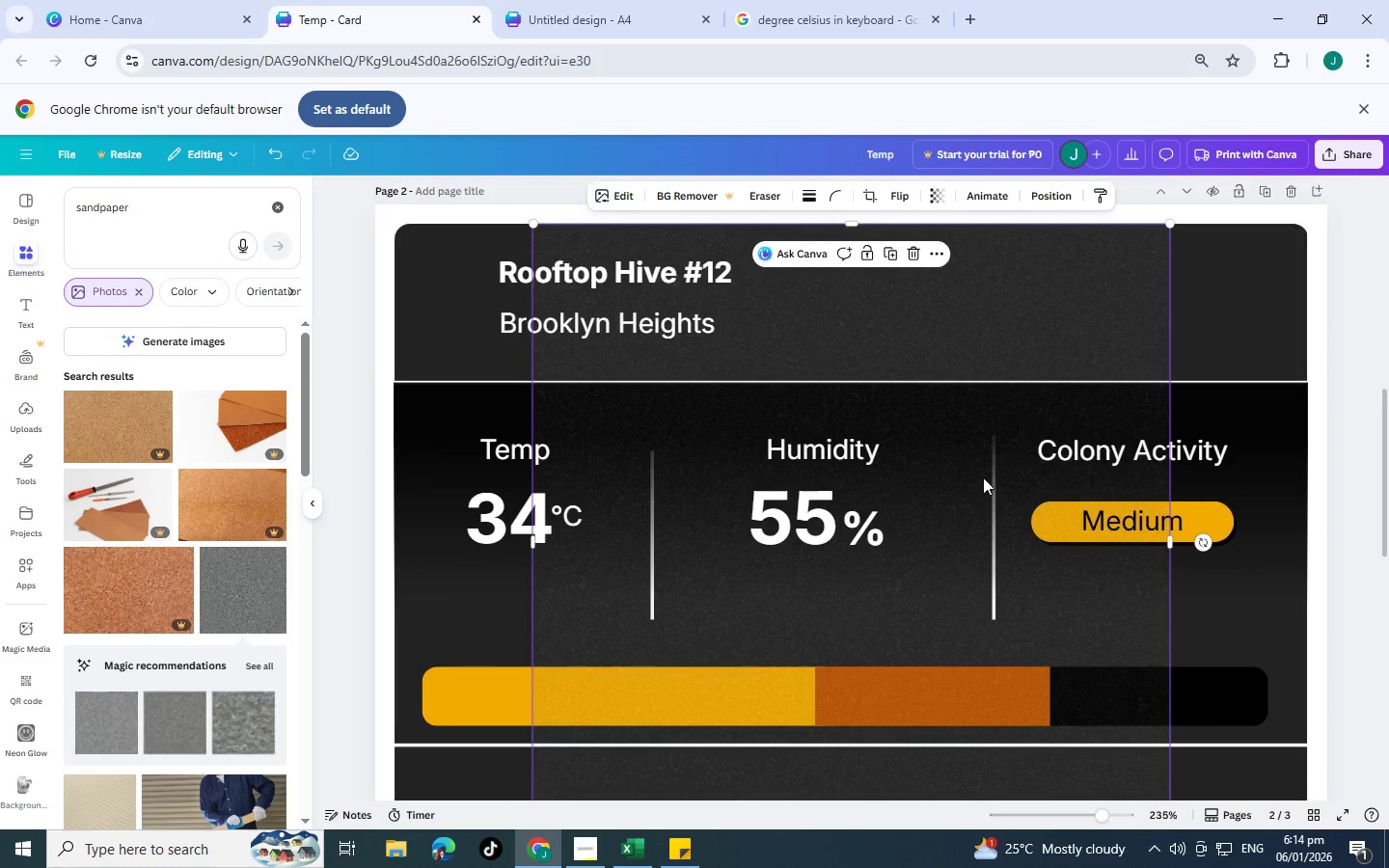 
scroll: coordinate [990, 482], scroll_direction: down, amount: 2.0
 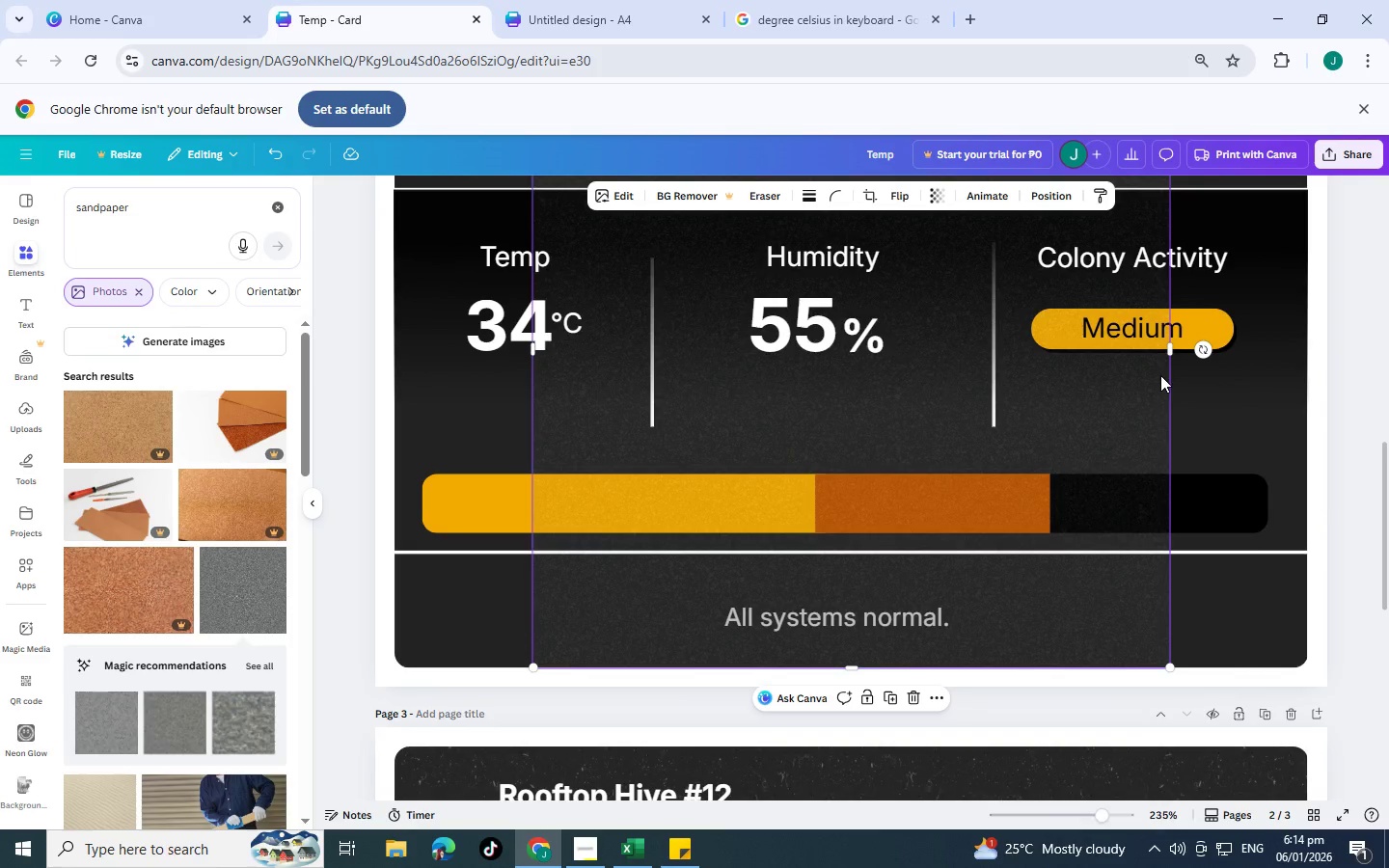 
scroll: coordinate [1160, 378], scroll_direction: up, amount: 1.0
 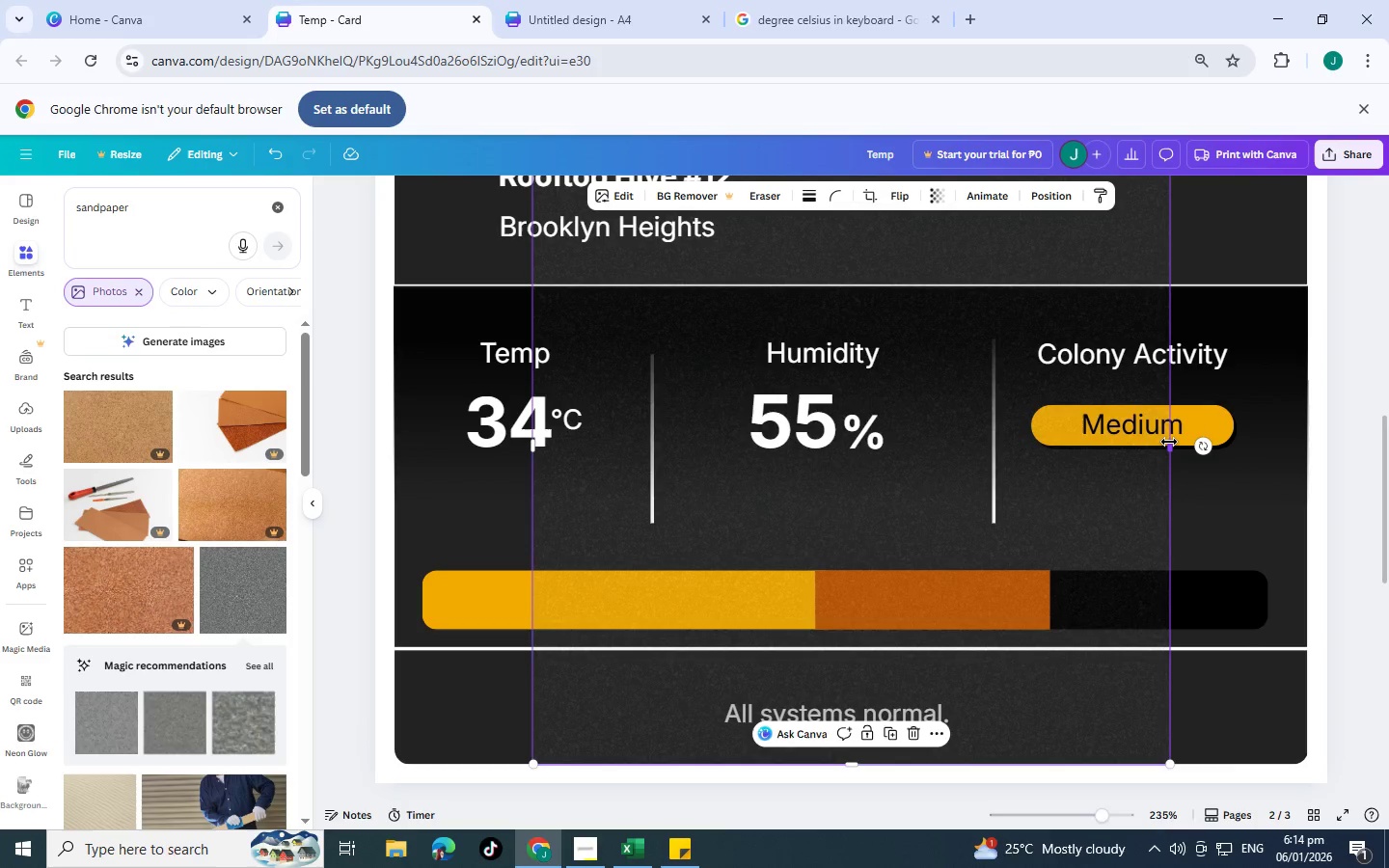 
left_click_drag(start_coordinate=[1169, 442], to_coordinate=[1307, 443])
 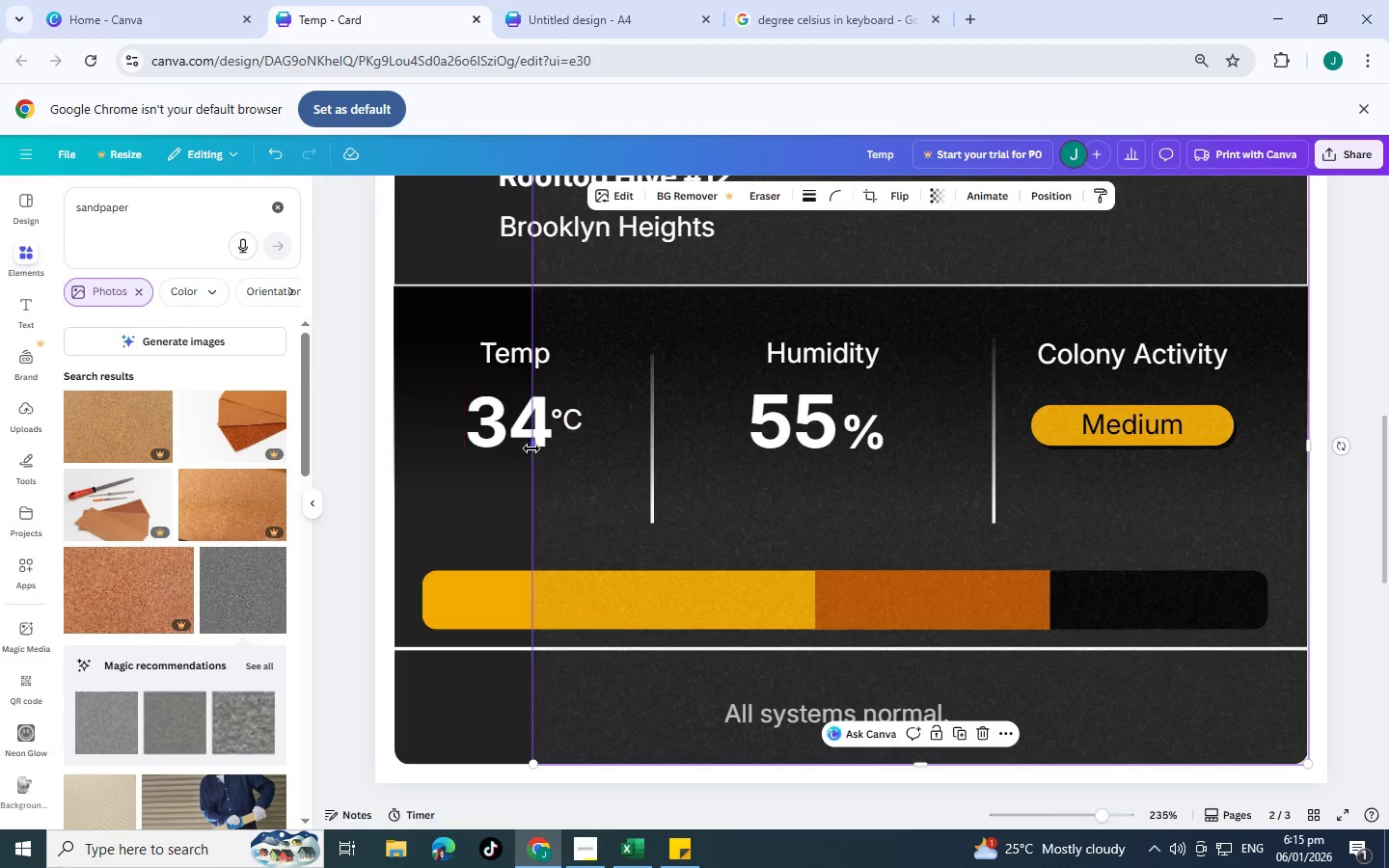 
left_click_drag(start_coordinate=[533, 448], to_coordinate=[394, 447])
 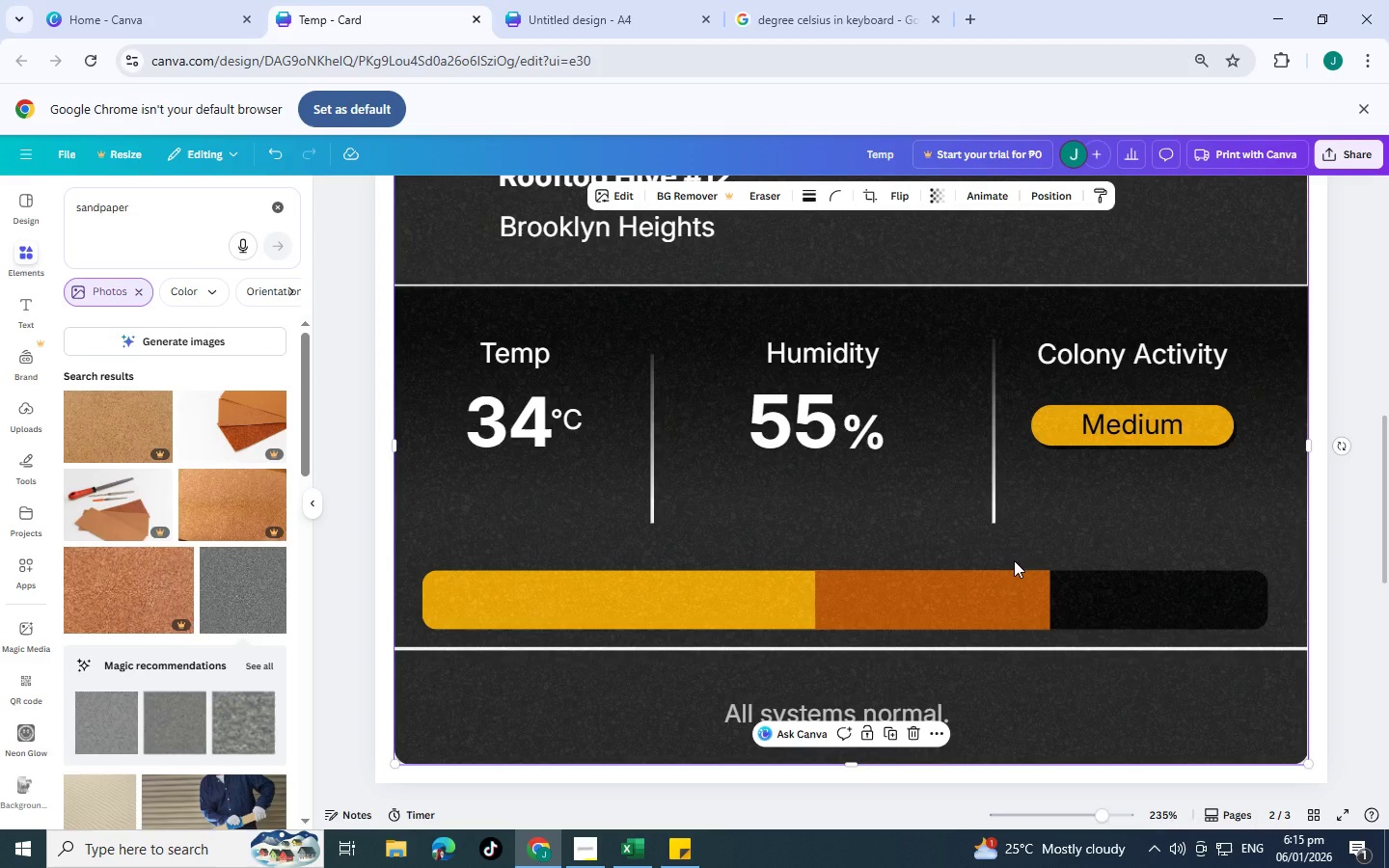 
scroll: coordinate [1014, 560], scroll_direction: down, amount: 5.0
 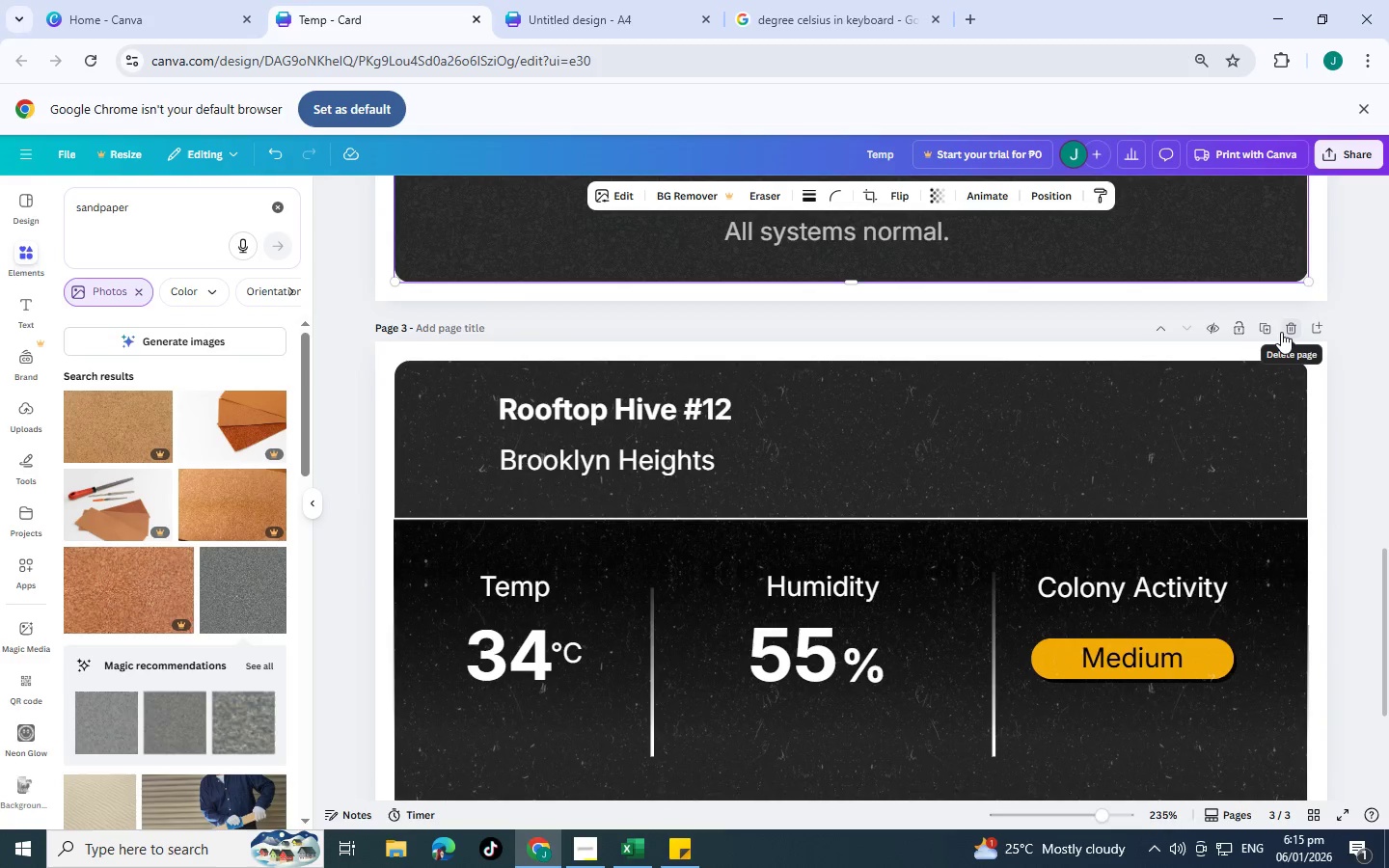 
left_click([1281, 332])
 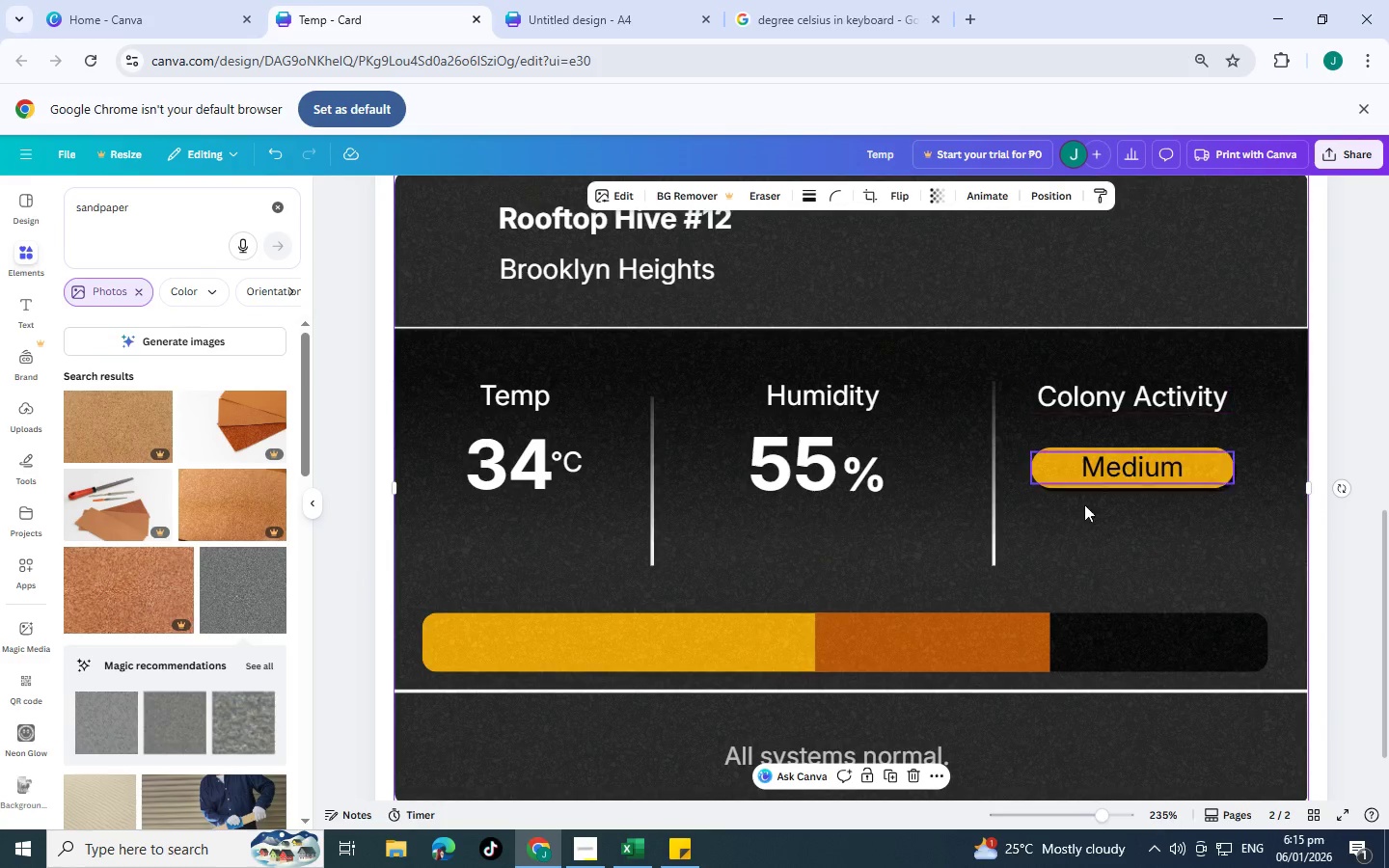 
scroll: coordinate [1061, 520], scroll_direction: up, amount: 3.0
 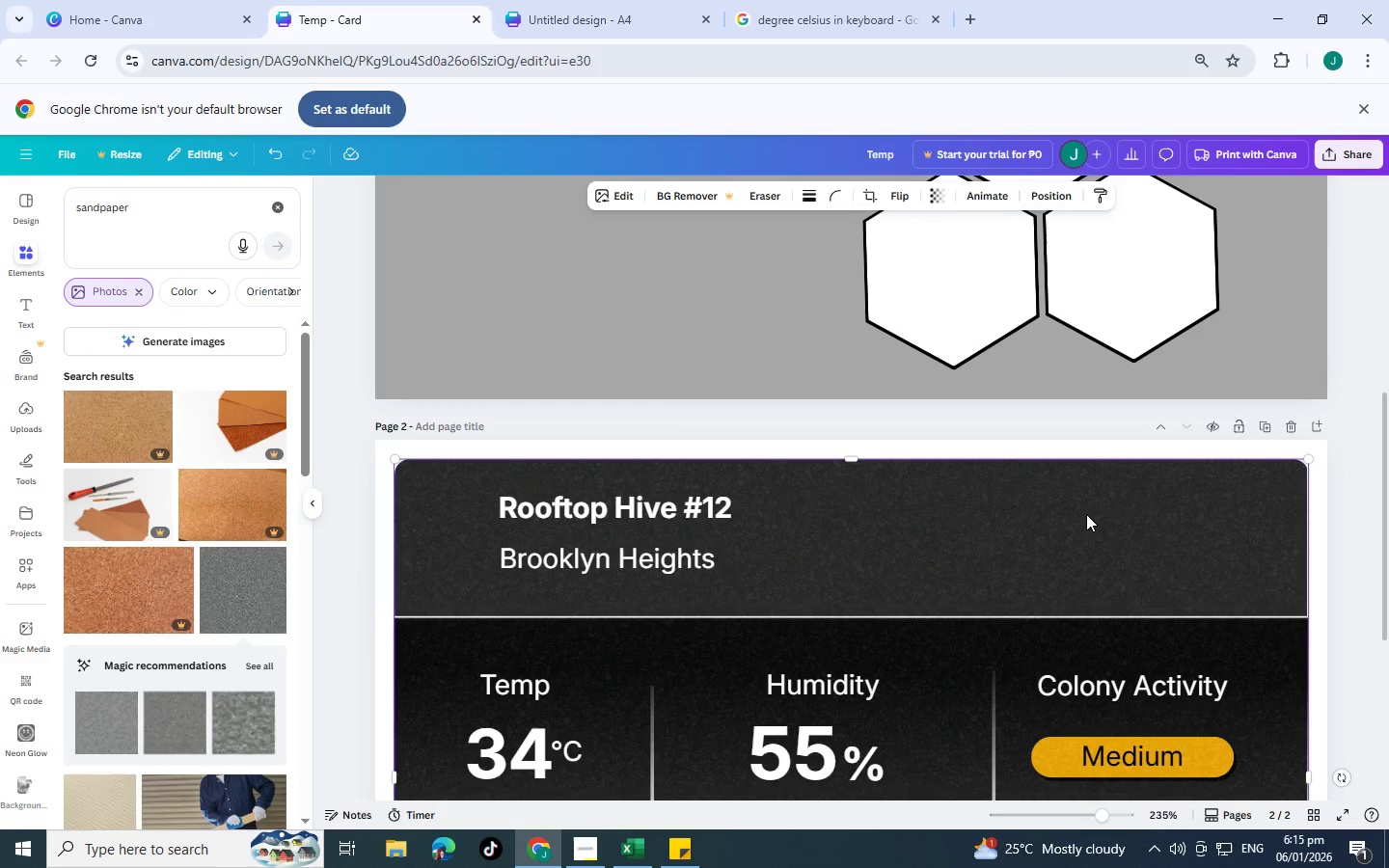 
scroll: coordinate [990, 542], scroll_direction: down, amount: 5.0
 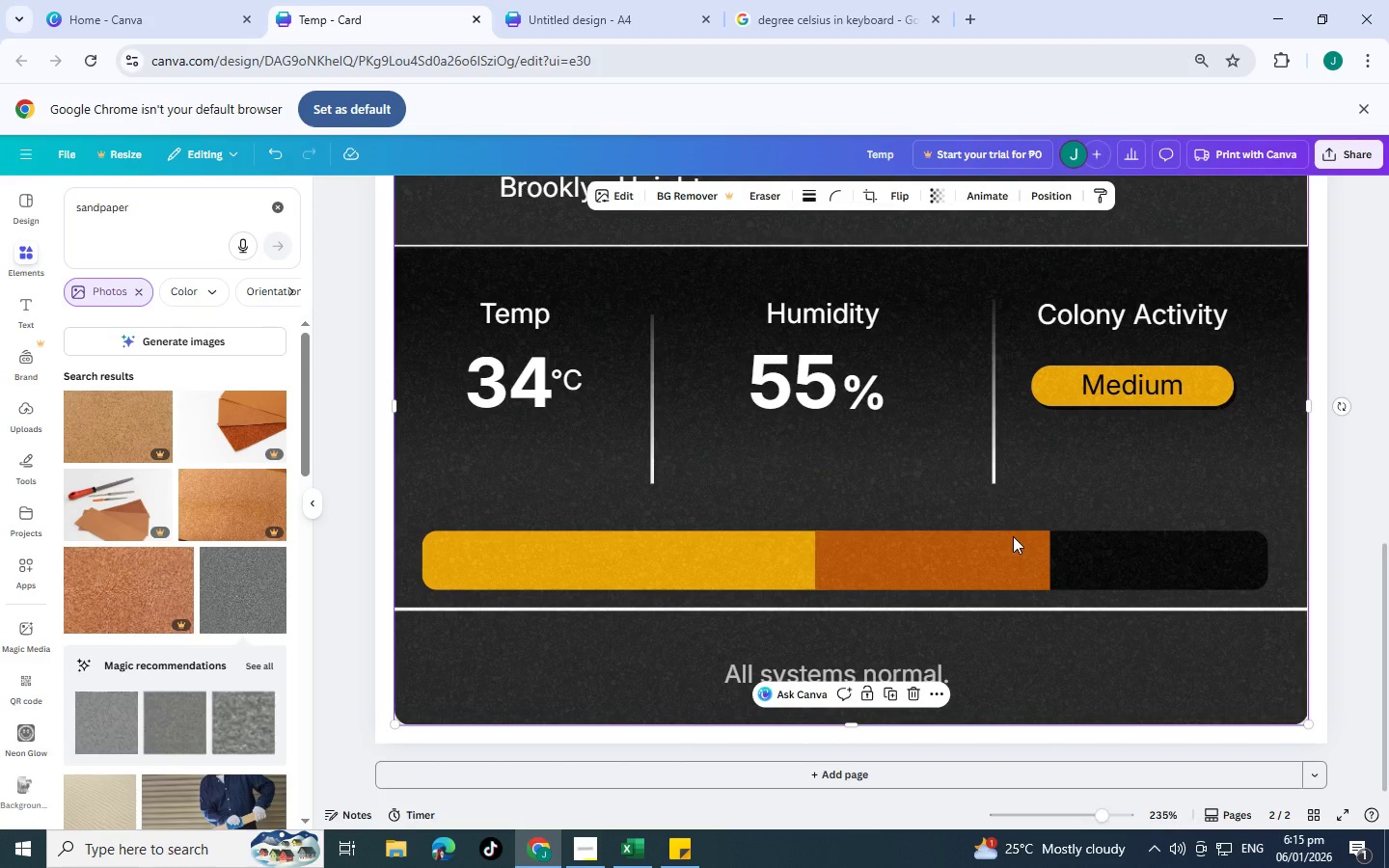 
scroll: coordinate [1013, 536], scroll_direction: up, amount: 2.0
 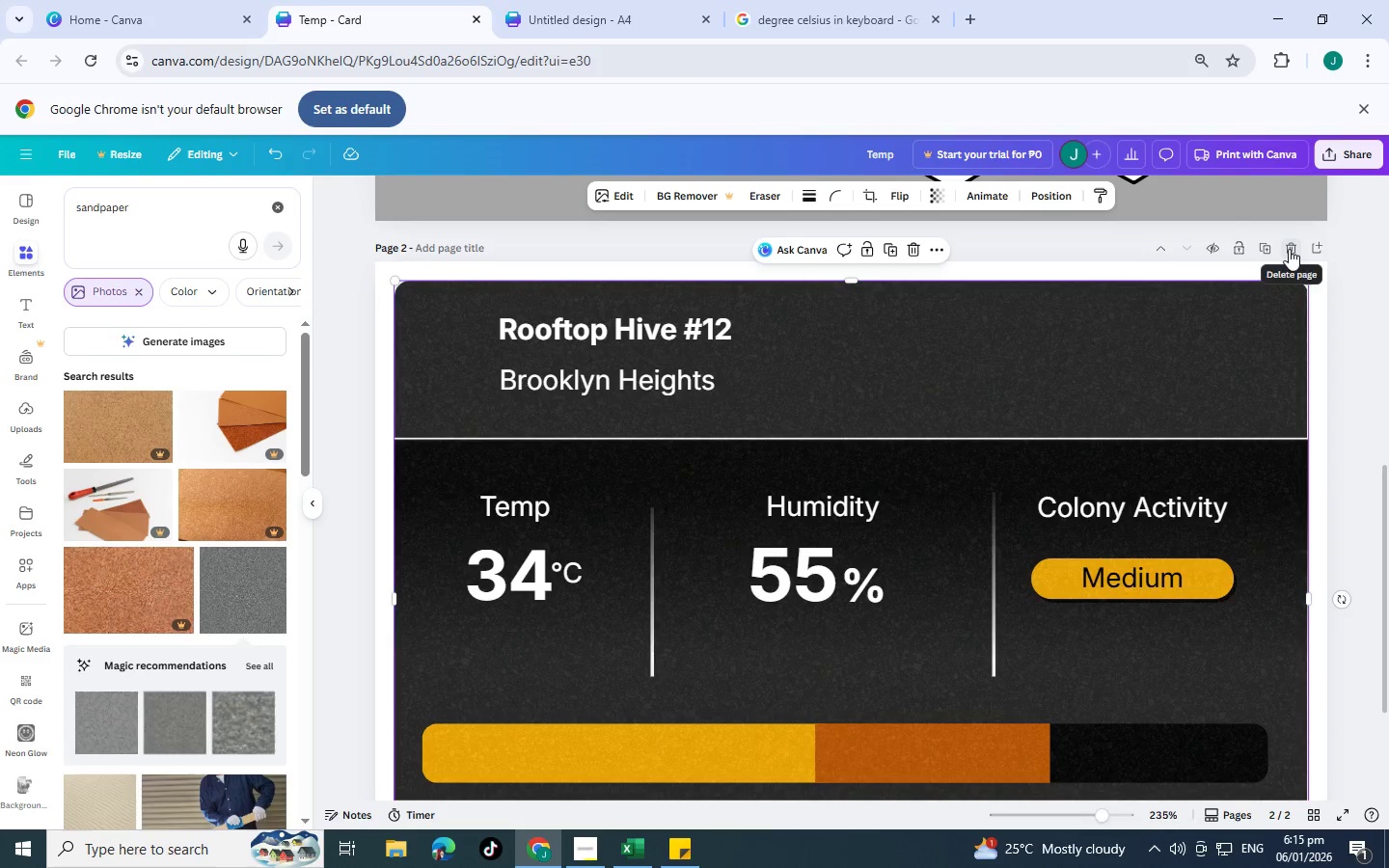 
left_click([1058, 820])
 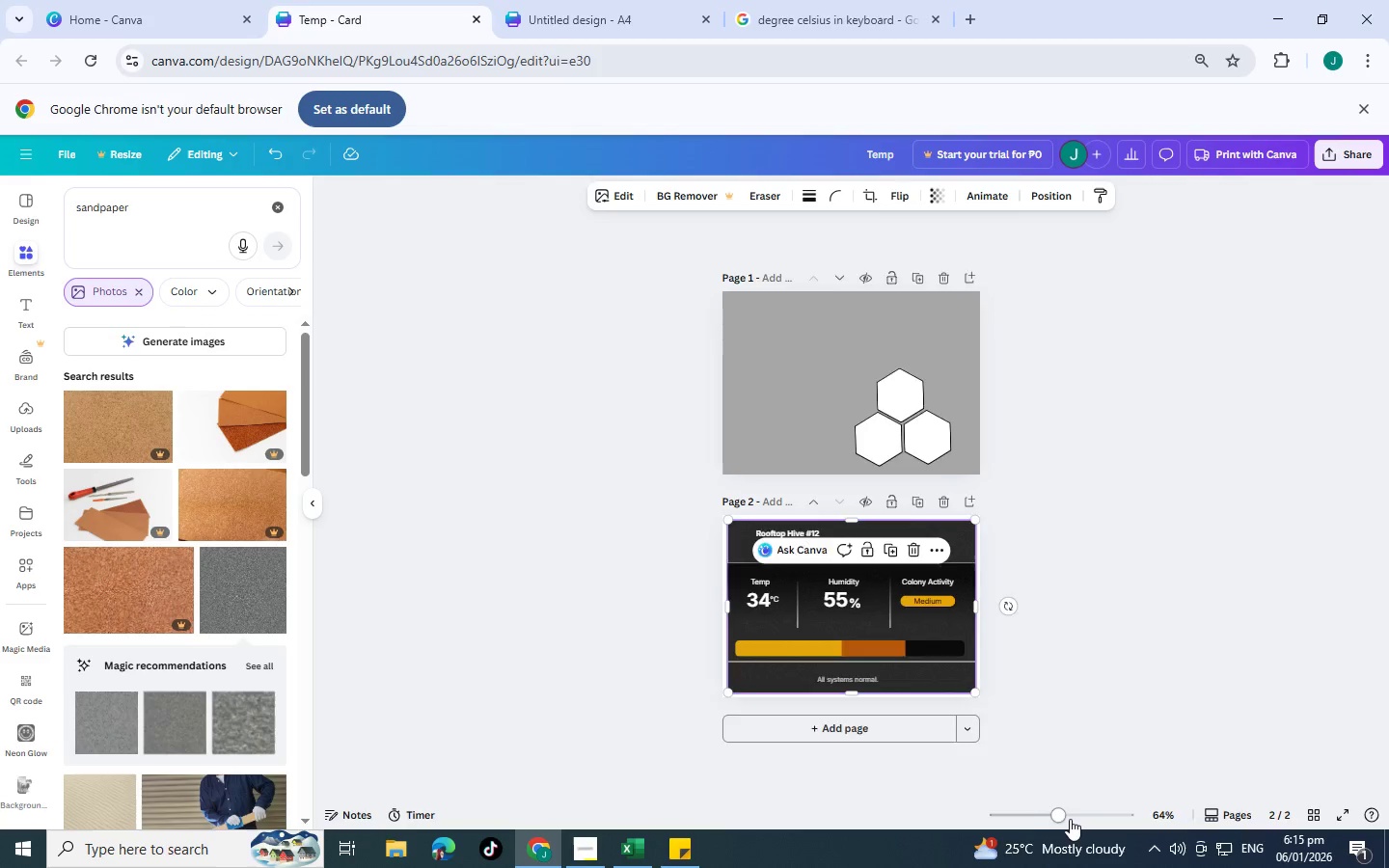 
left_click_drag(start_coordinate=[1070, 819], to_coordinate=[1078, 808])
 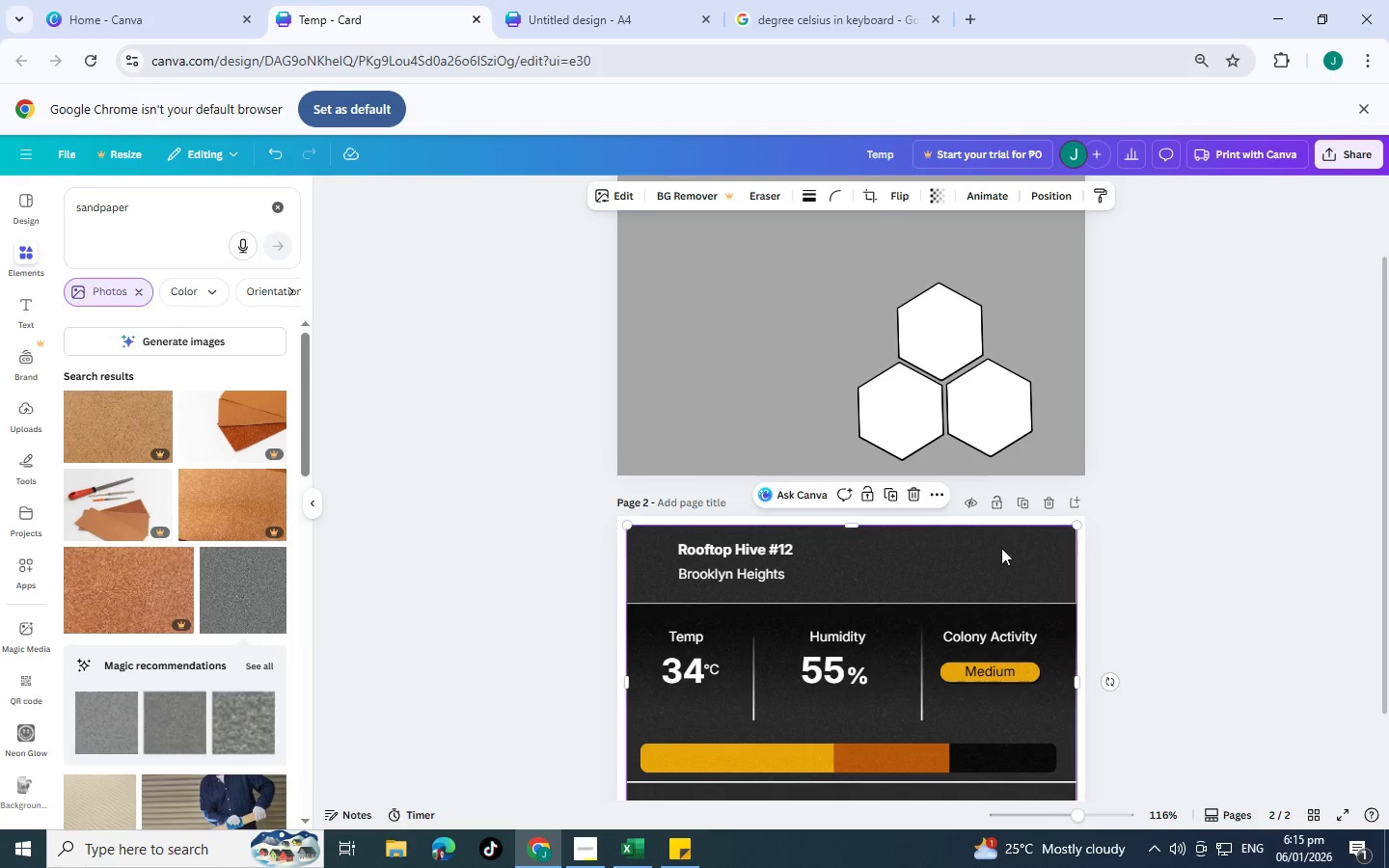 
key(Control+A)
 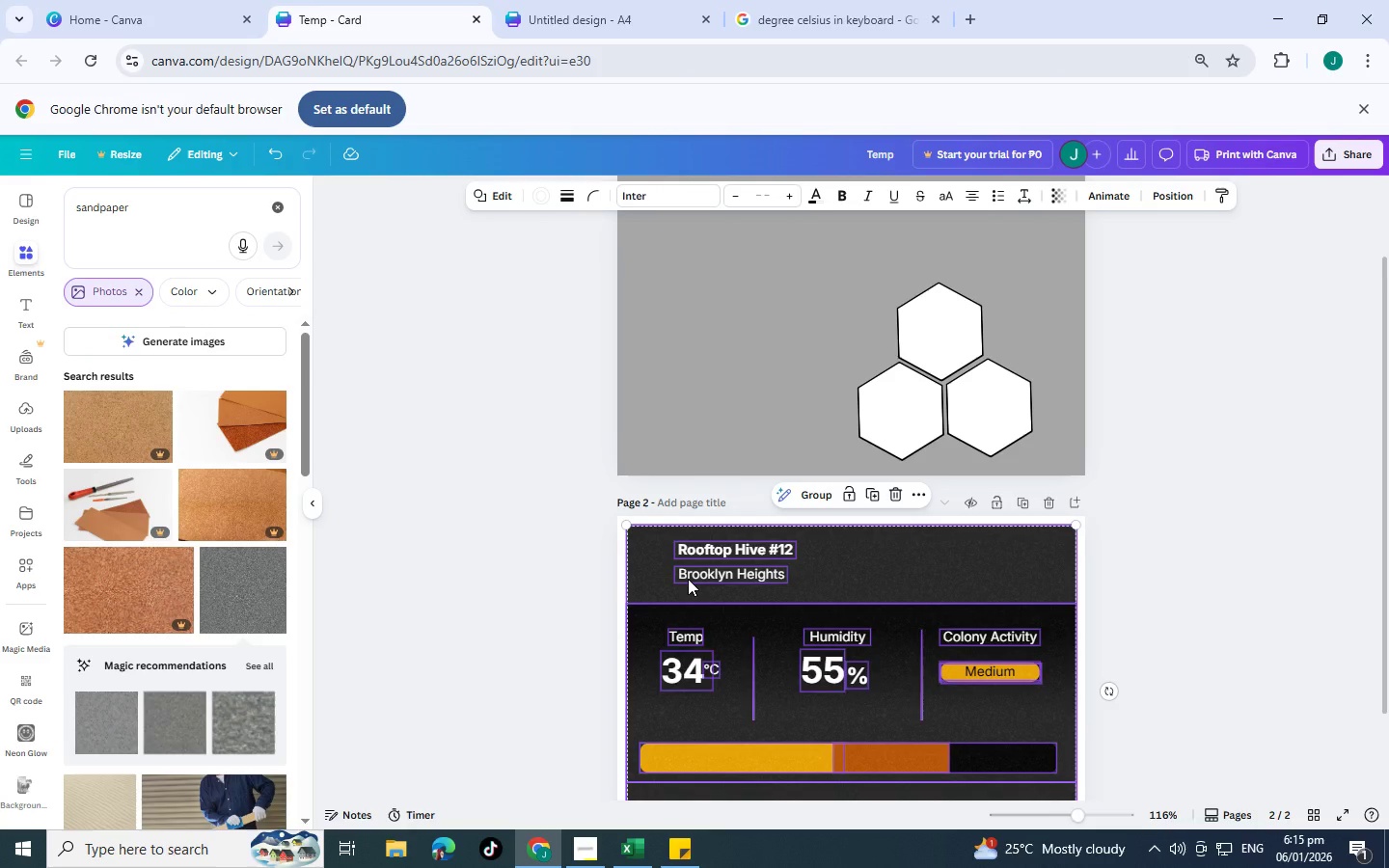 
key(Control+C)
 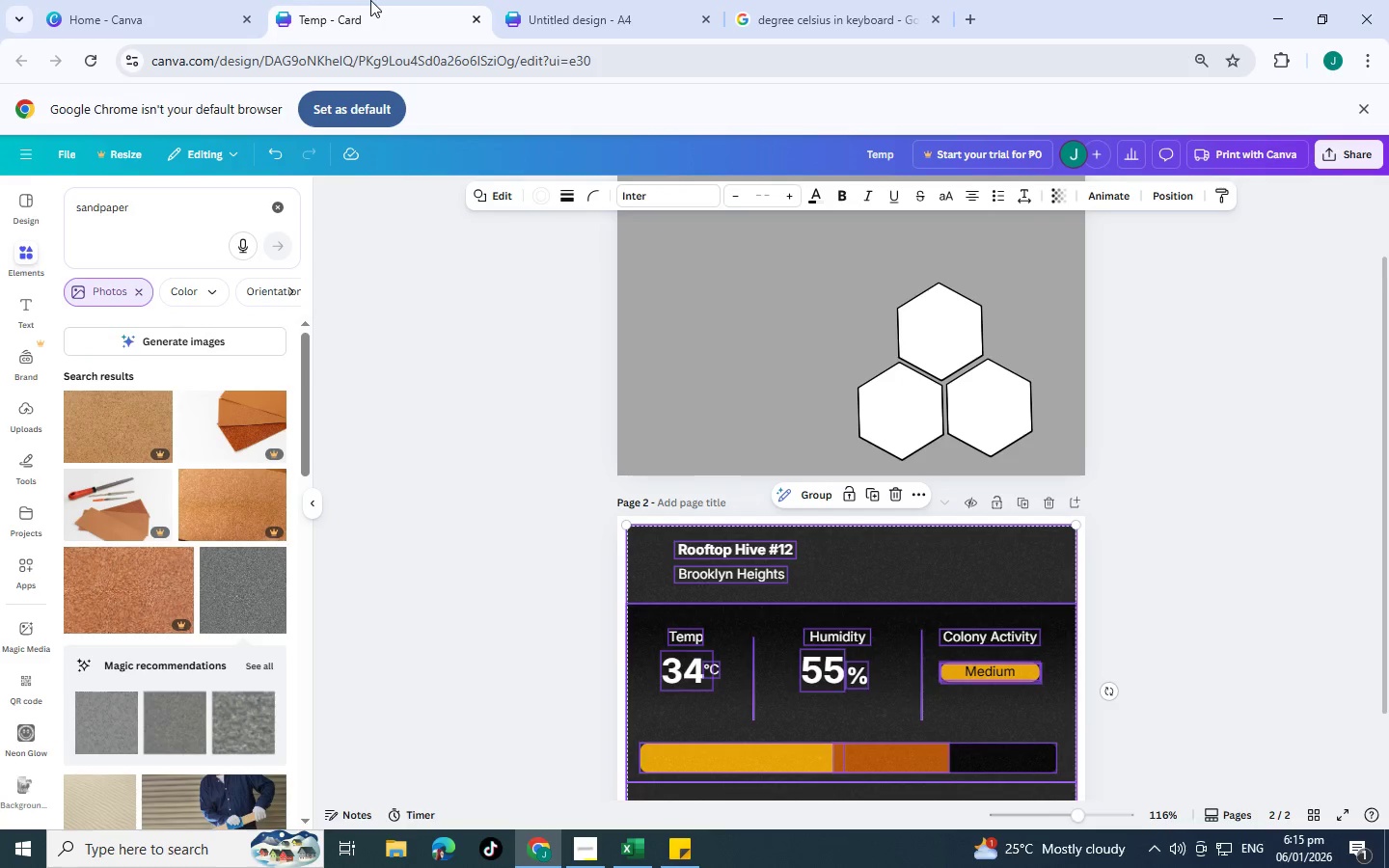 
left_click([628, 0])
 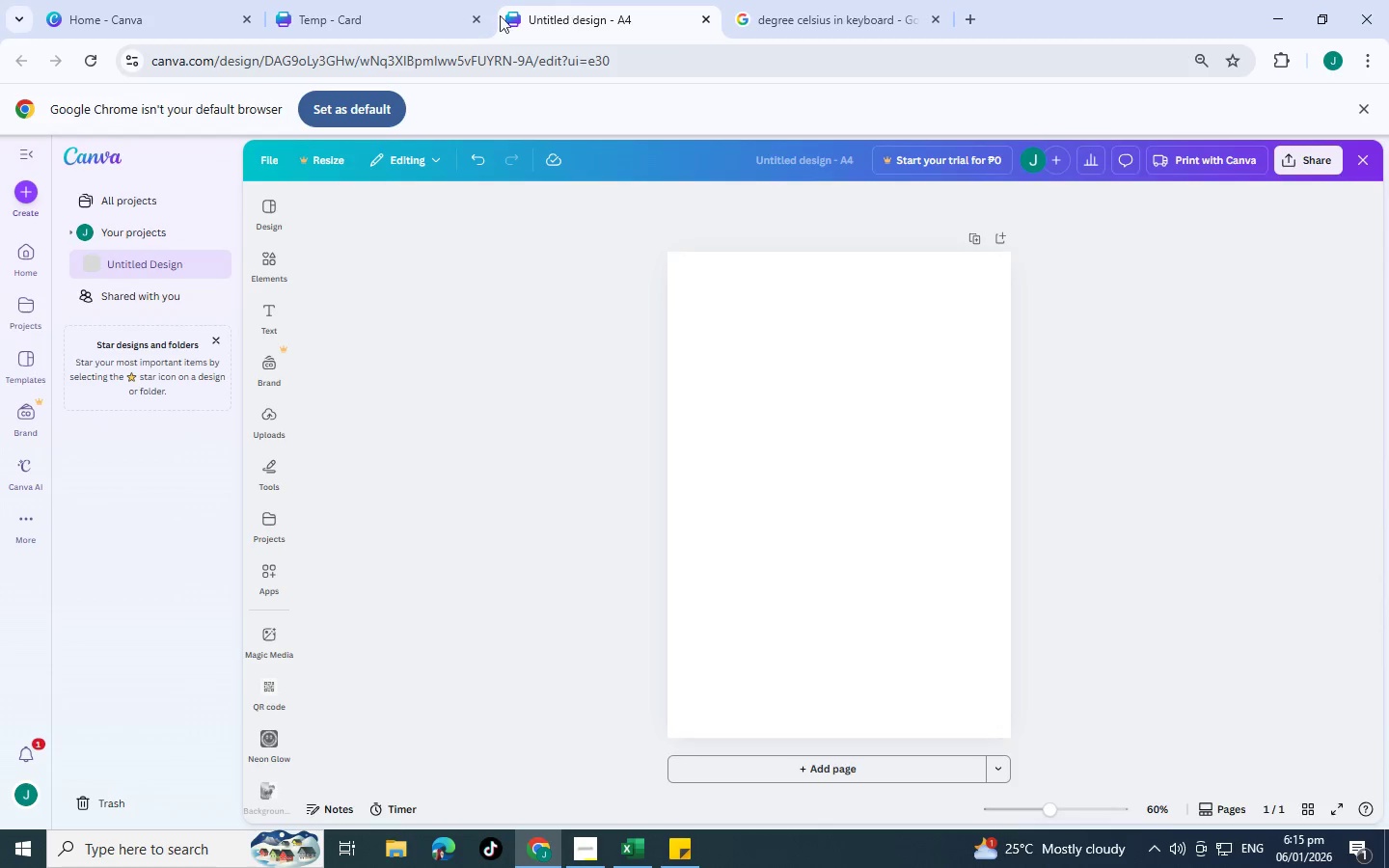 
left_click([132, 0])
 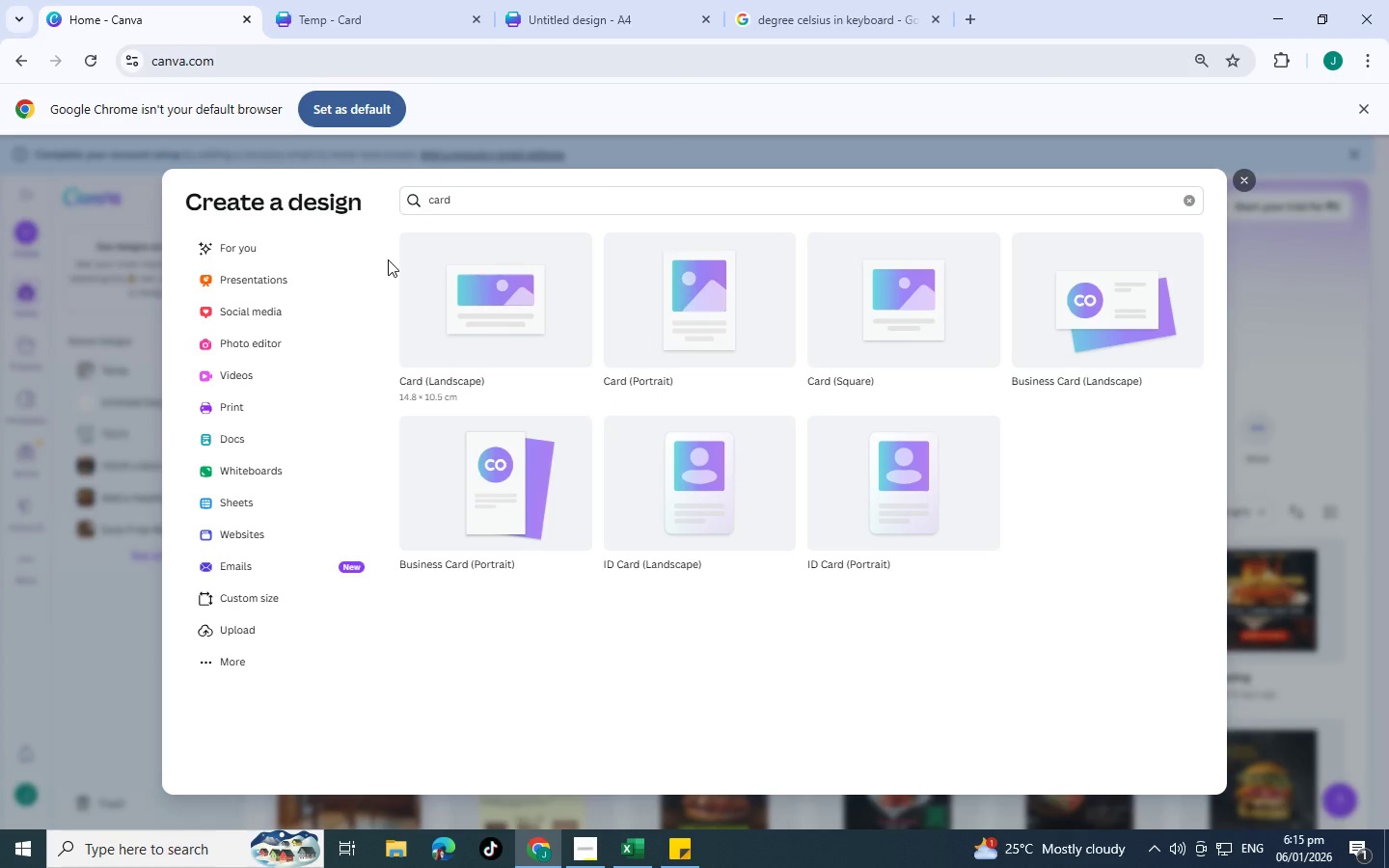 
wait(29.28)
 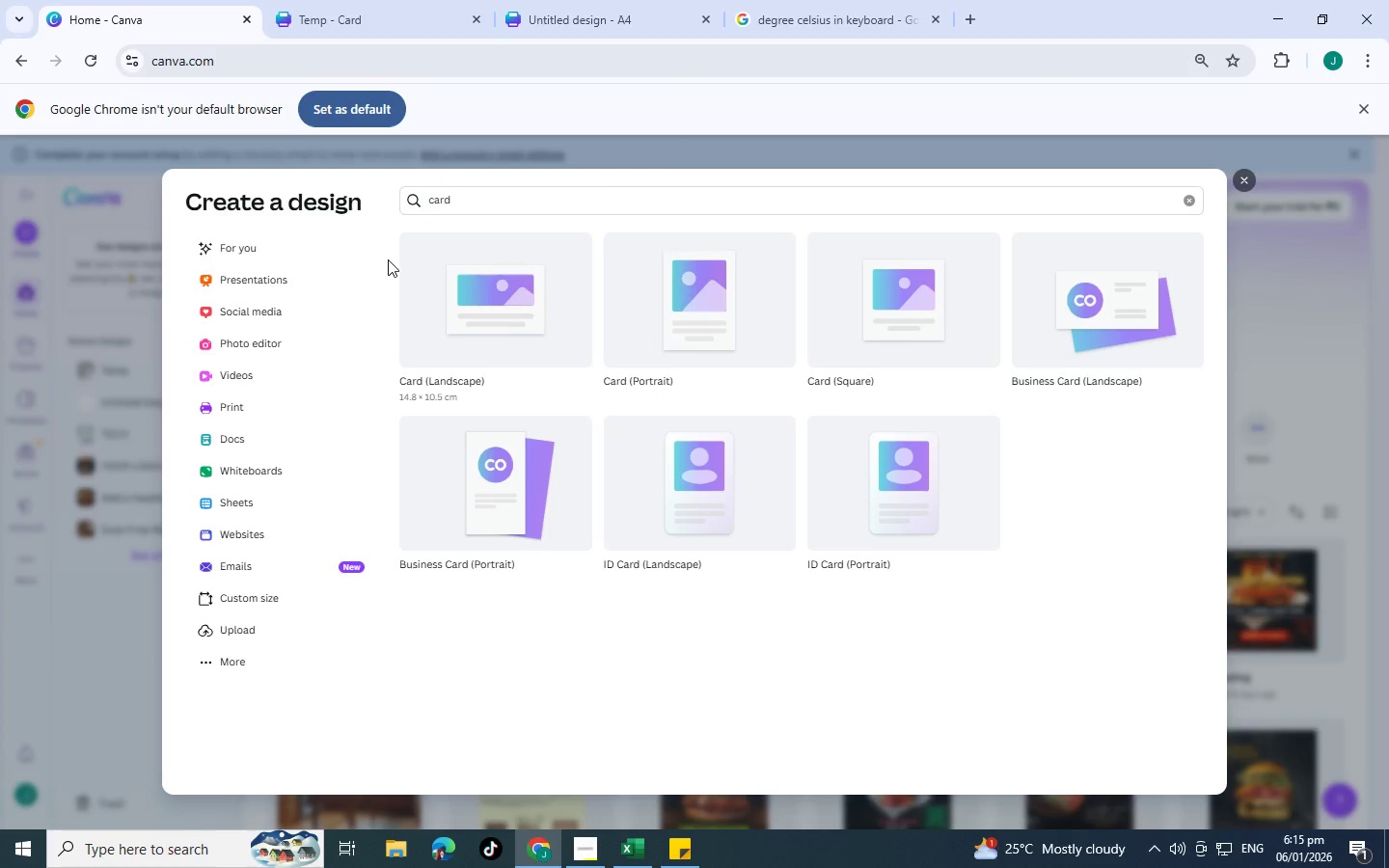 
left_click([240, 601])
 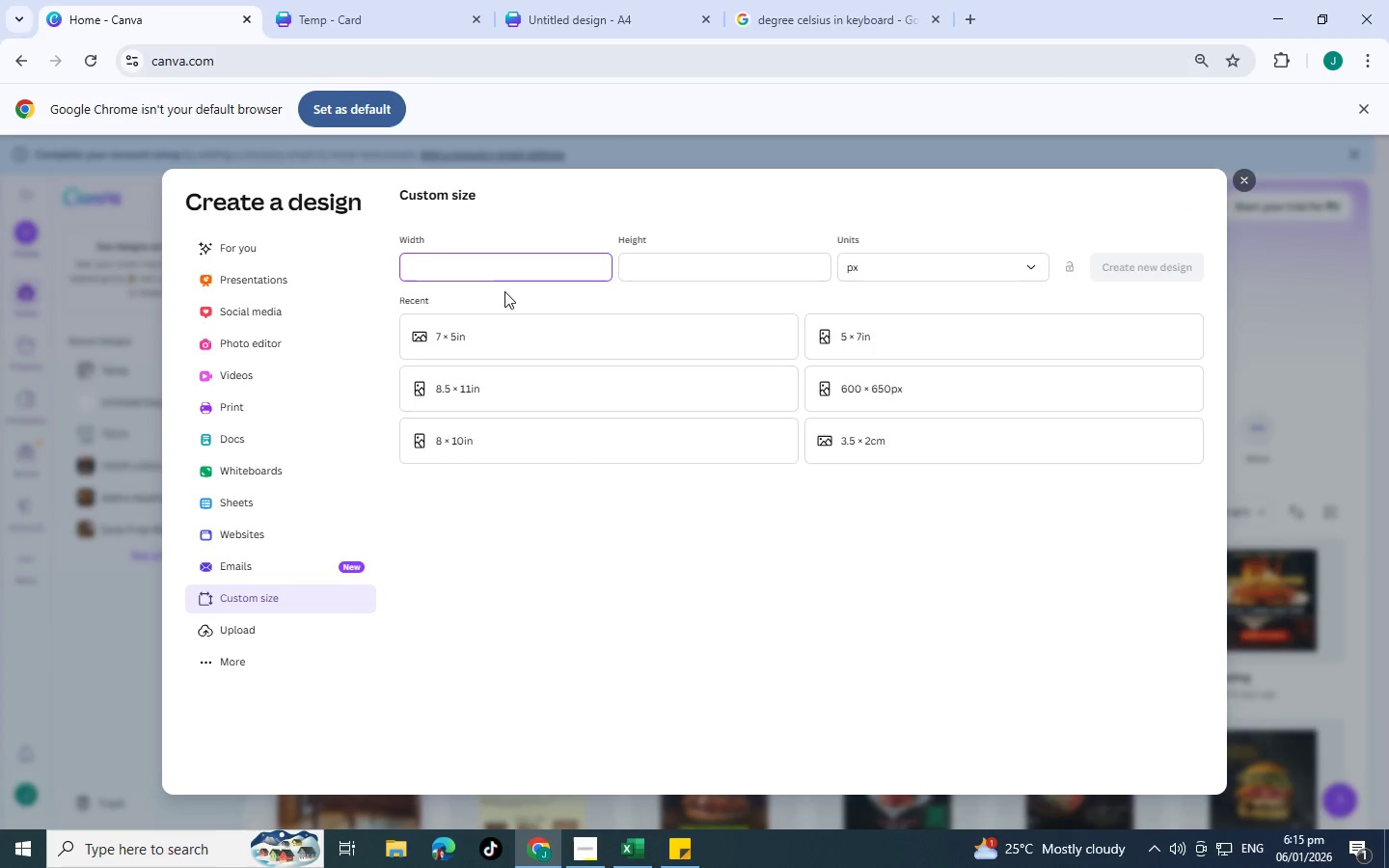 
left_click([498, 268])
 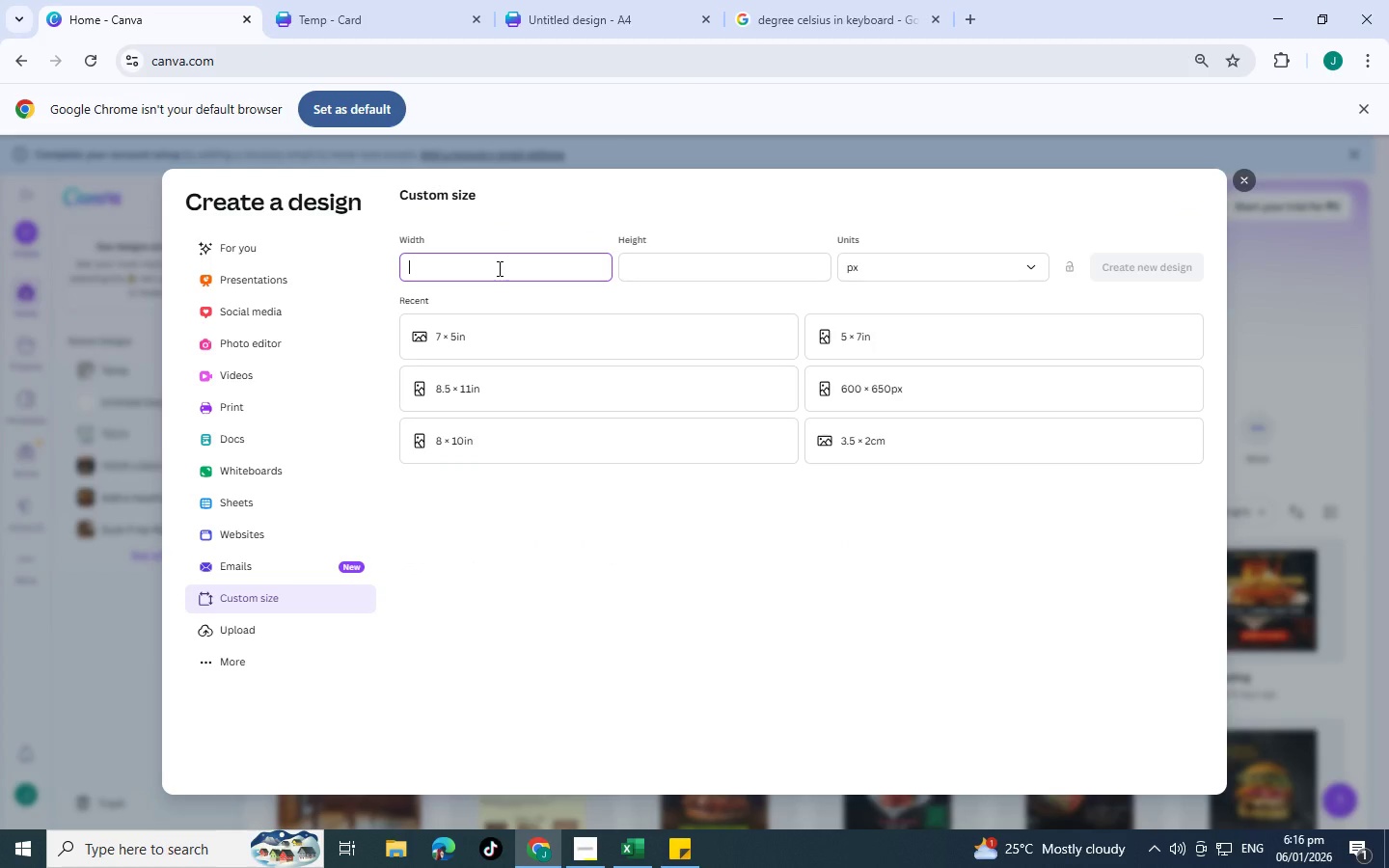 
key(Numpad3)
 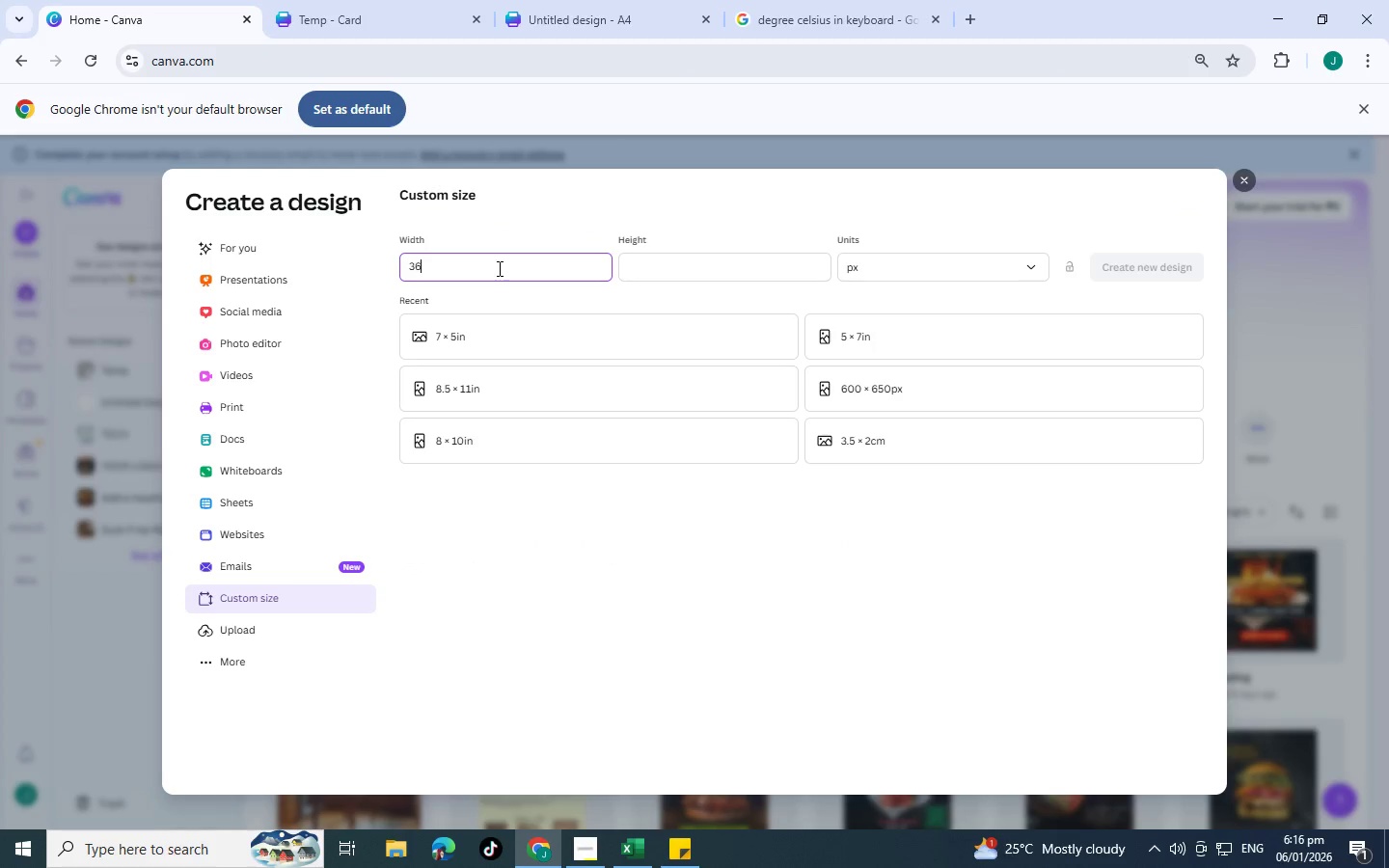 
key(Numpad6)
 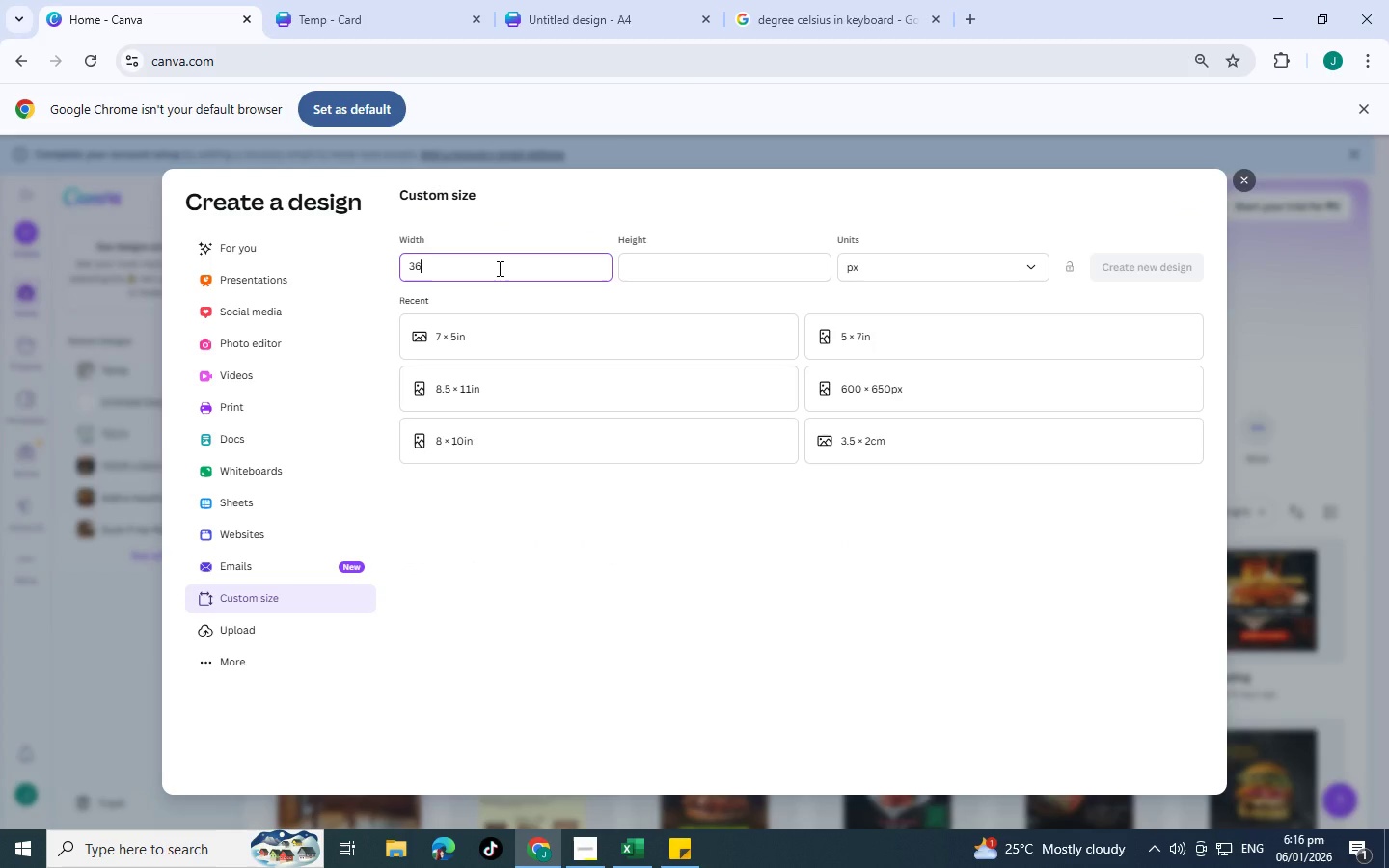 
key(Numpad0)
 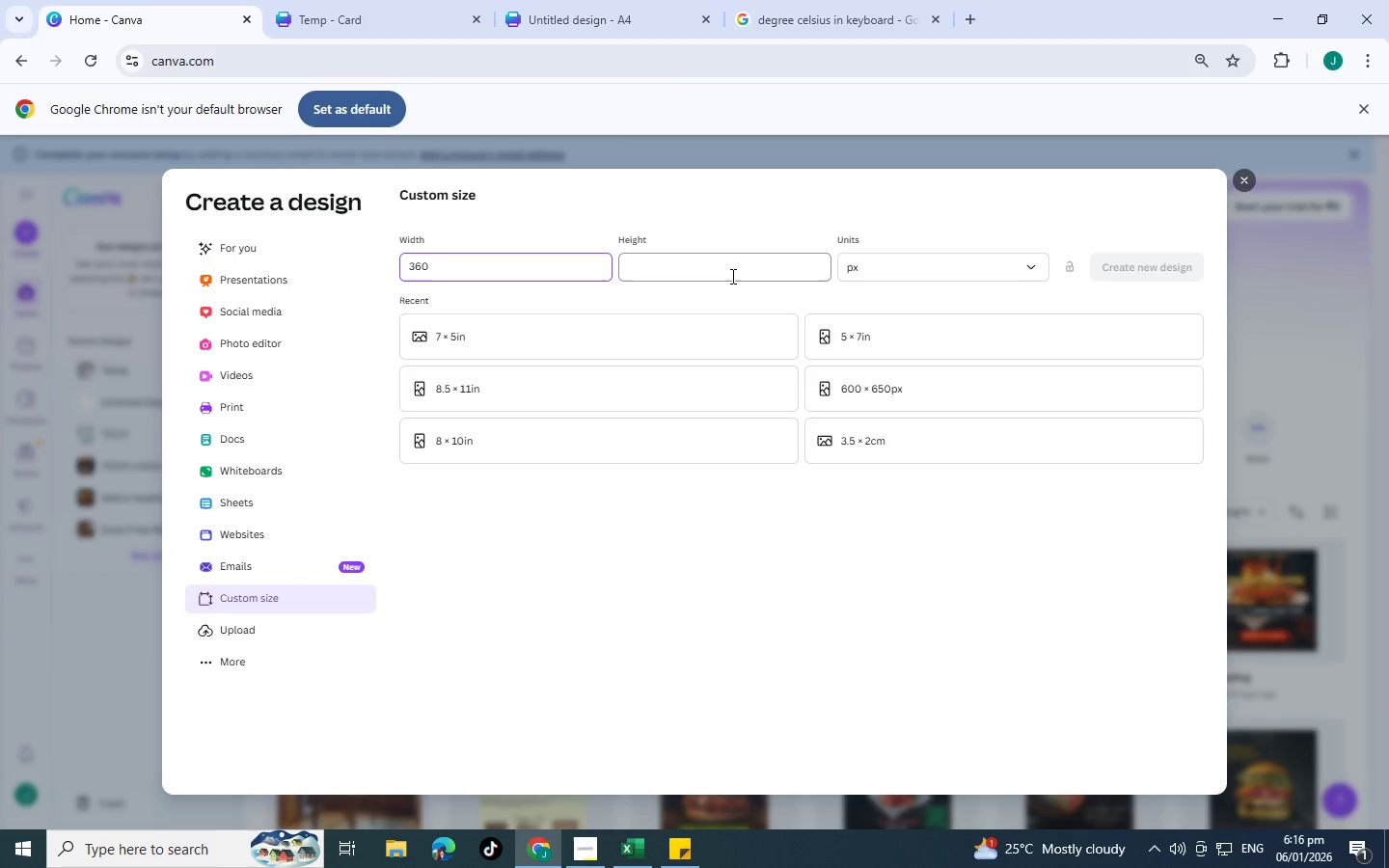 
wait(6.08)
 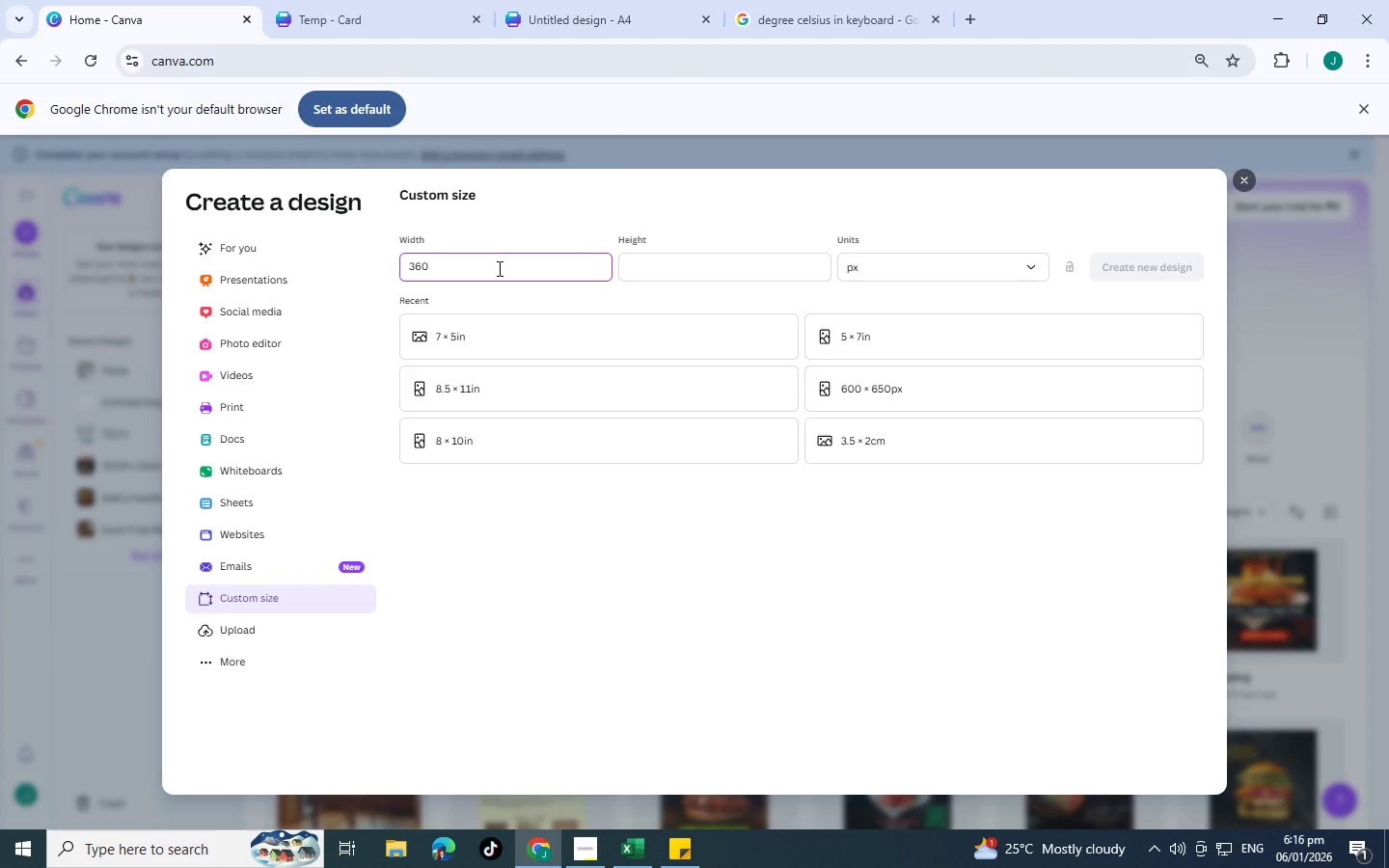 
left_click([731, 276])
 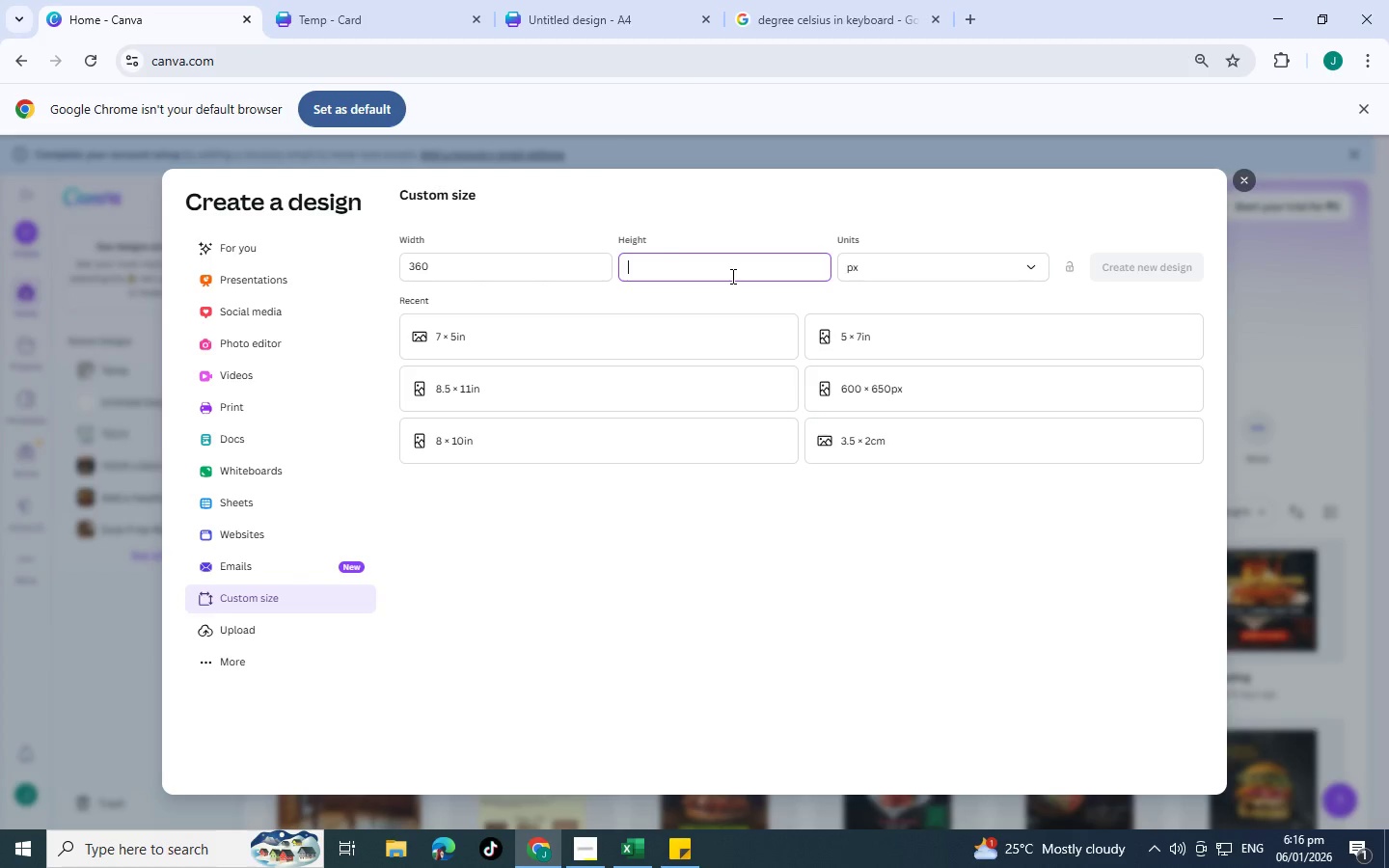 
key(Numpad1)
 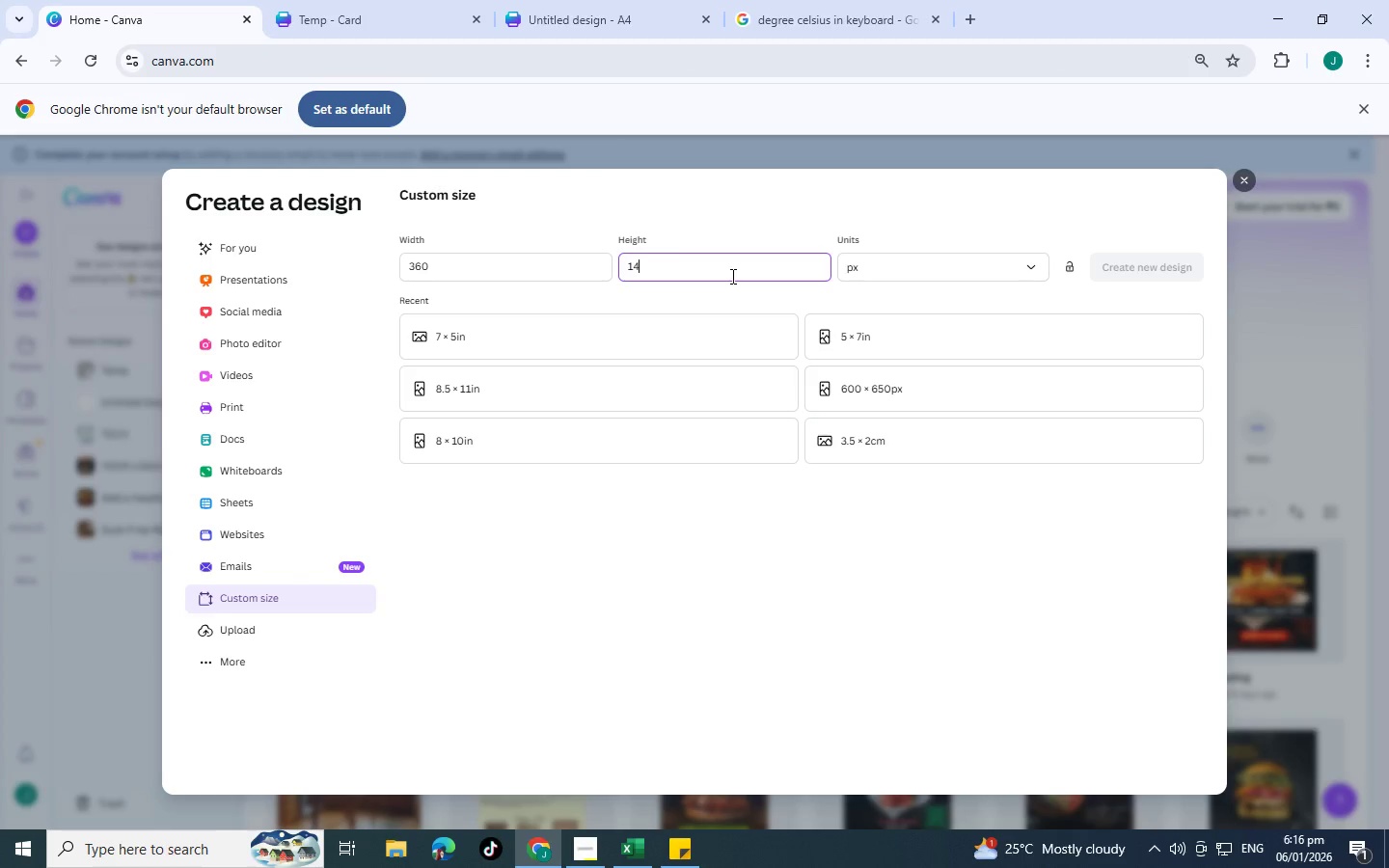 
key(Numpad4)
 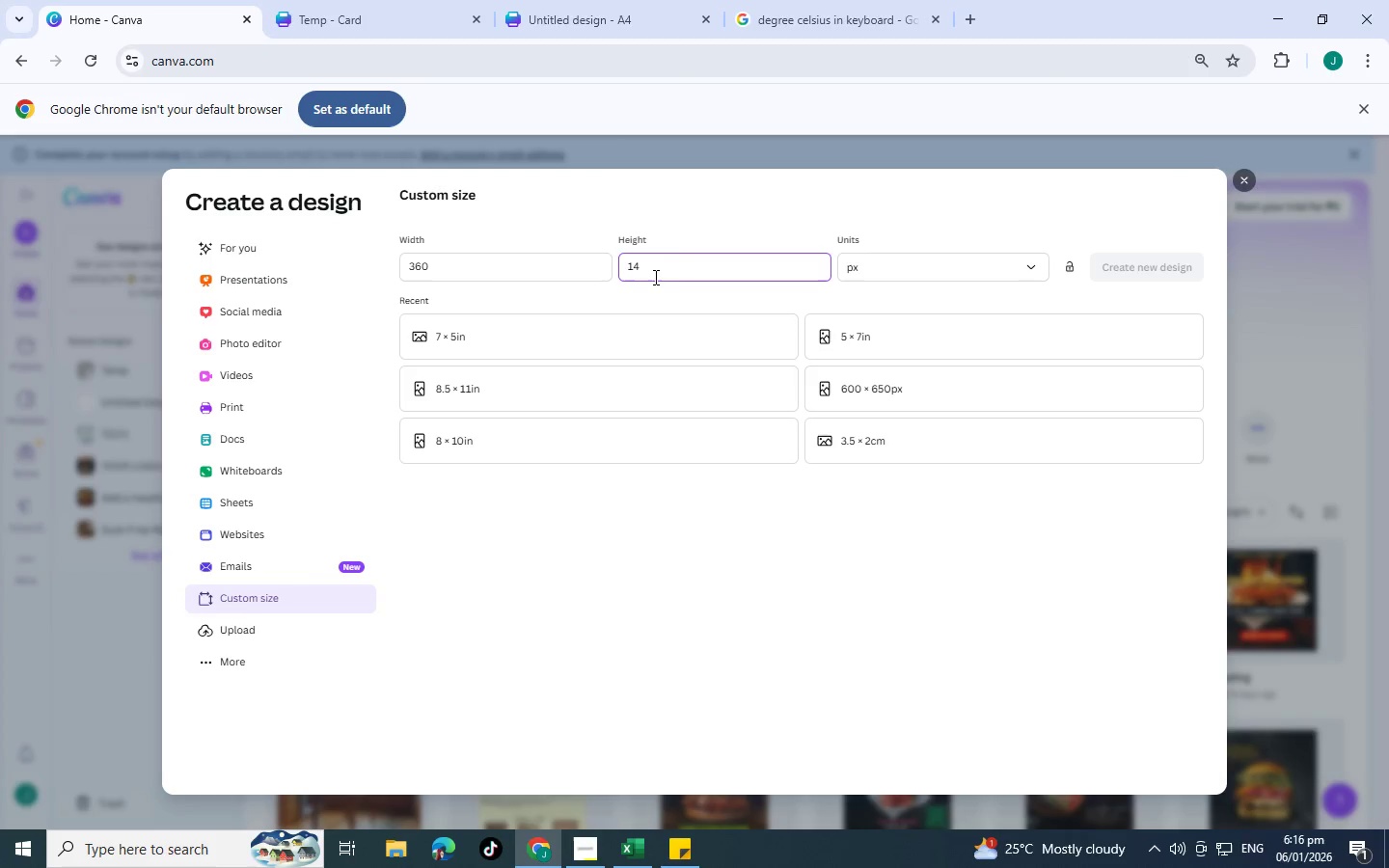 
left_click([516, 261])
 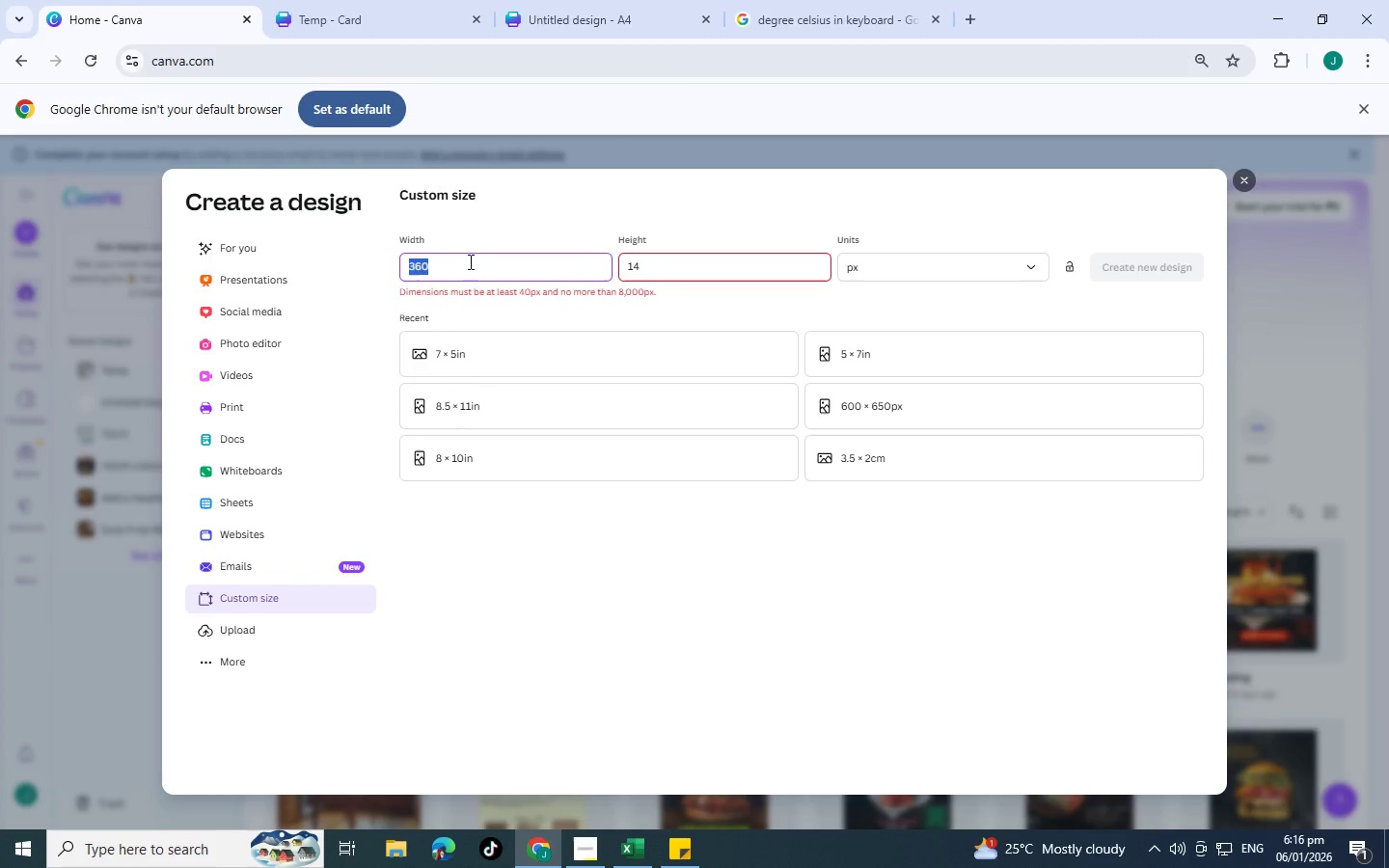 
left_click_drag(start_coordinate=[516, 261], to_coordinate=[359, 258])
 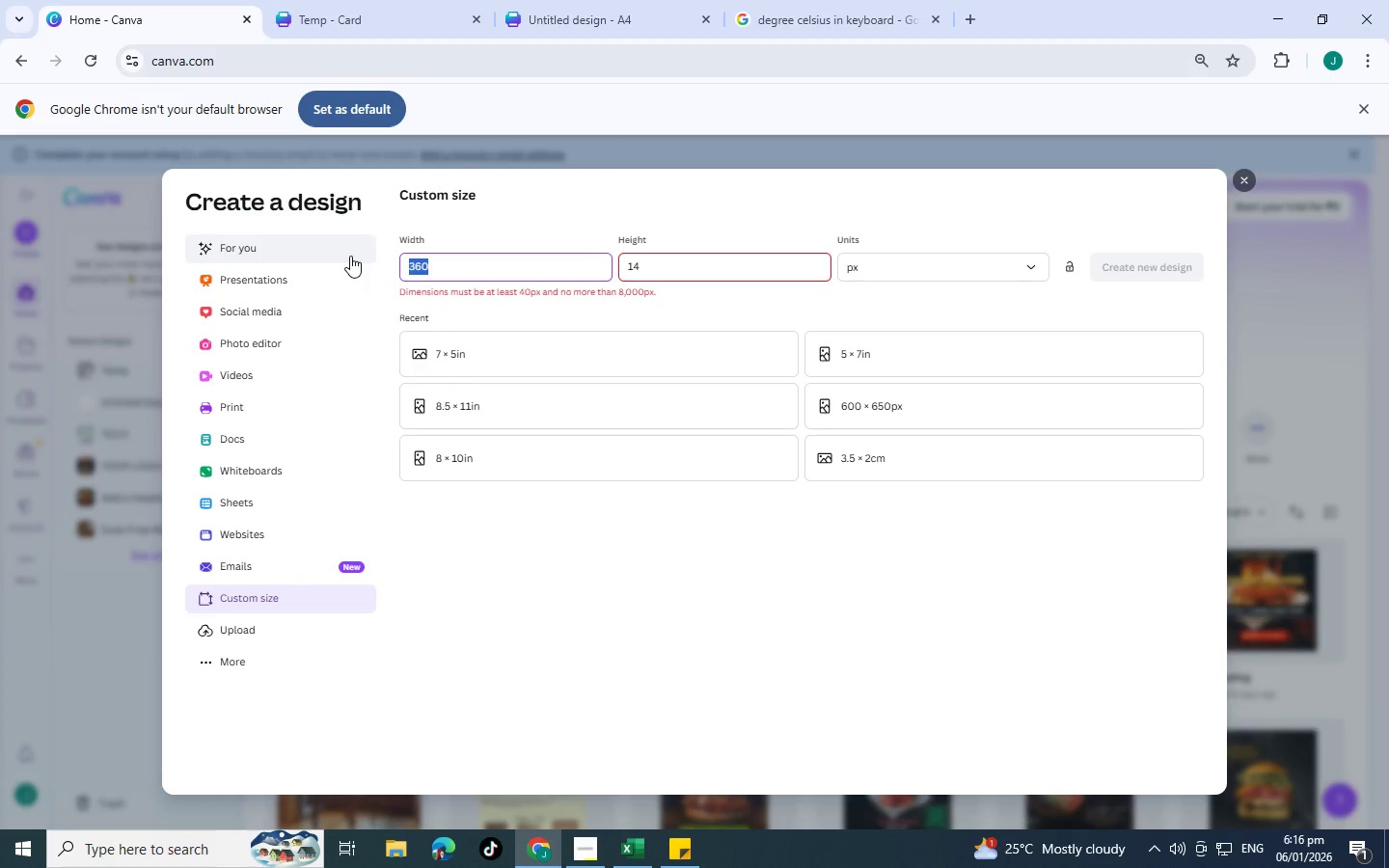 
key(Numpad1)
 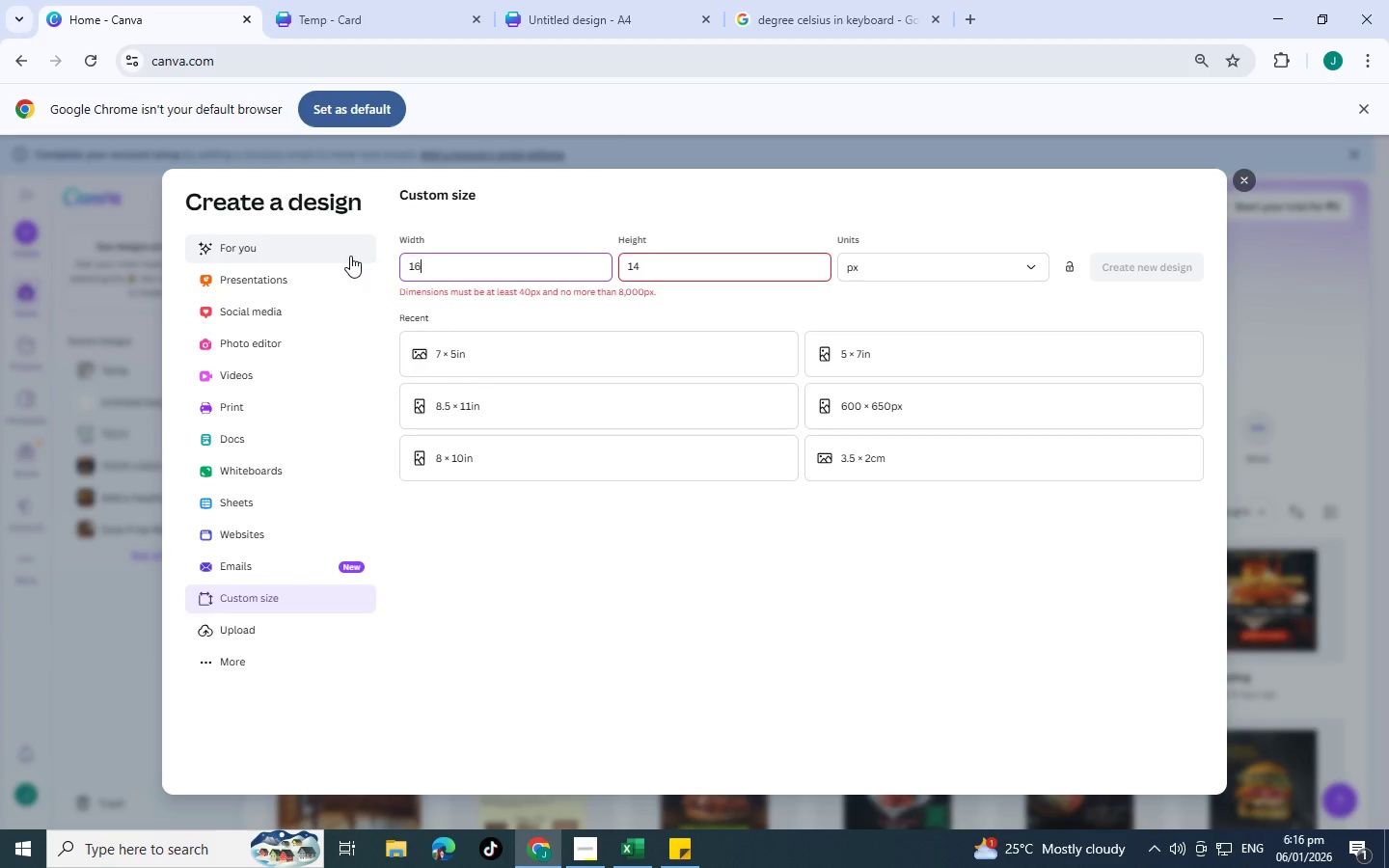 
key(Numpad6)
 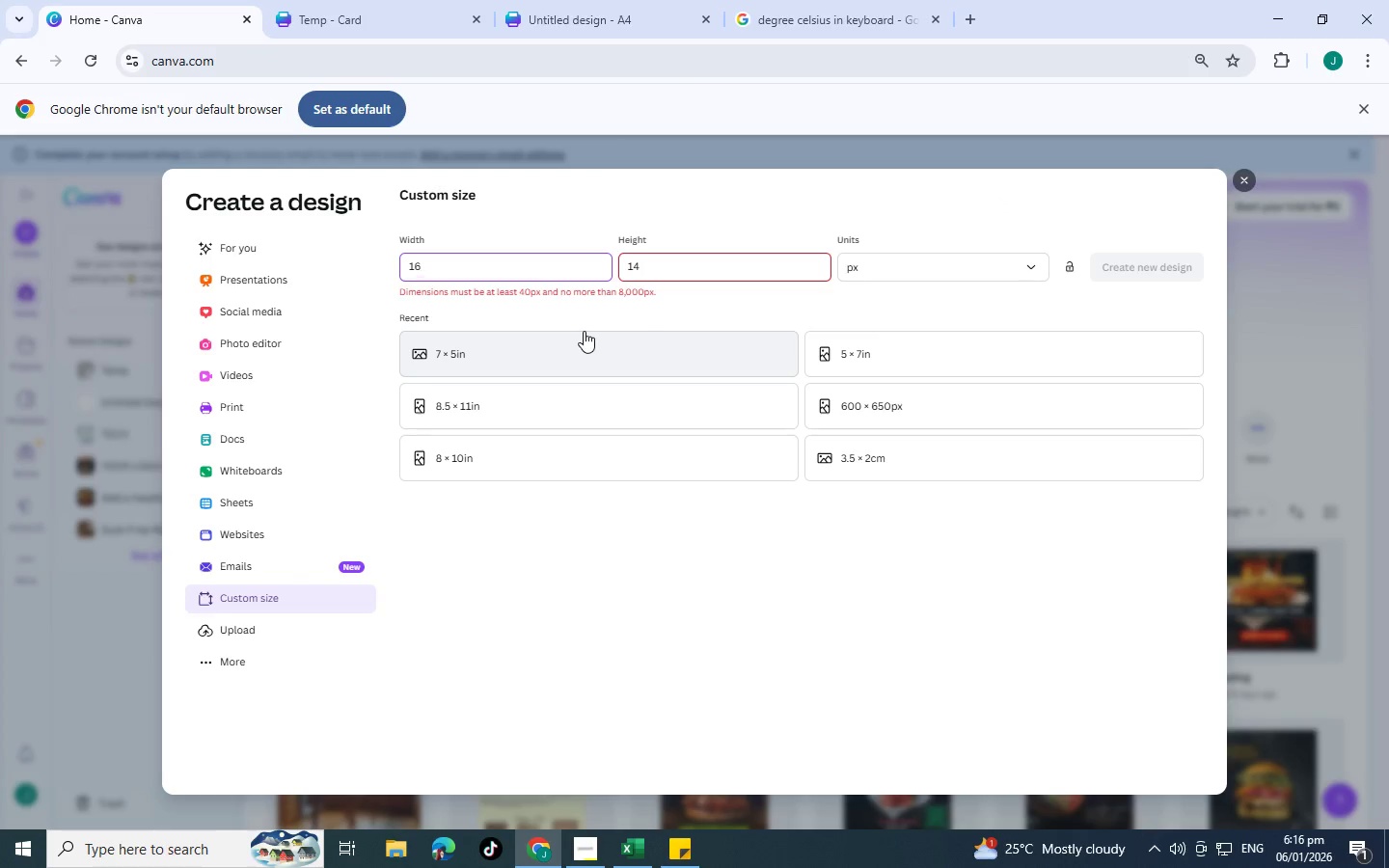 
wait(28.75)
 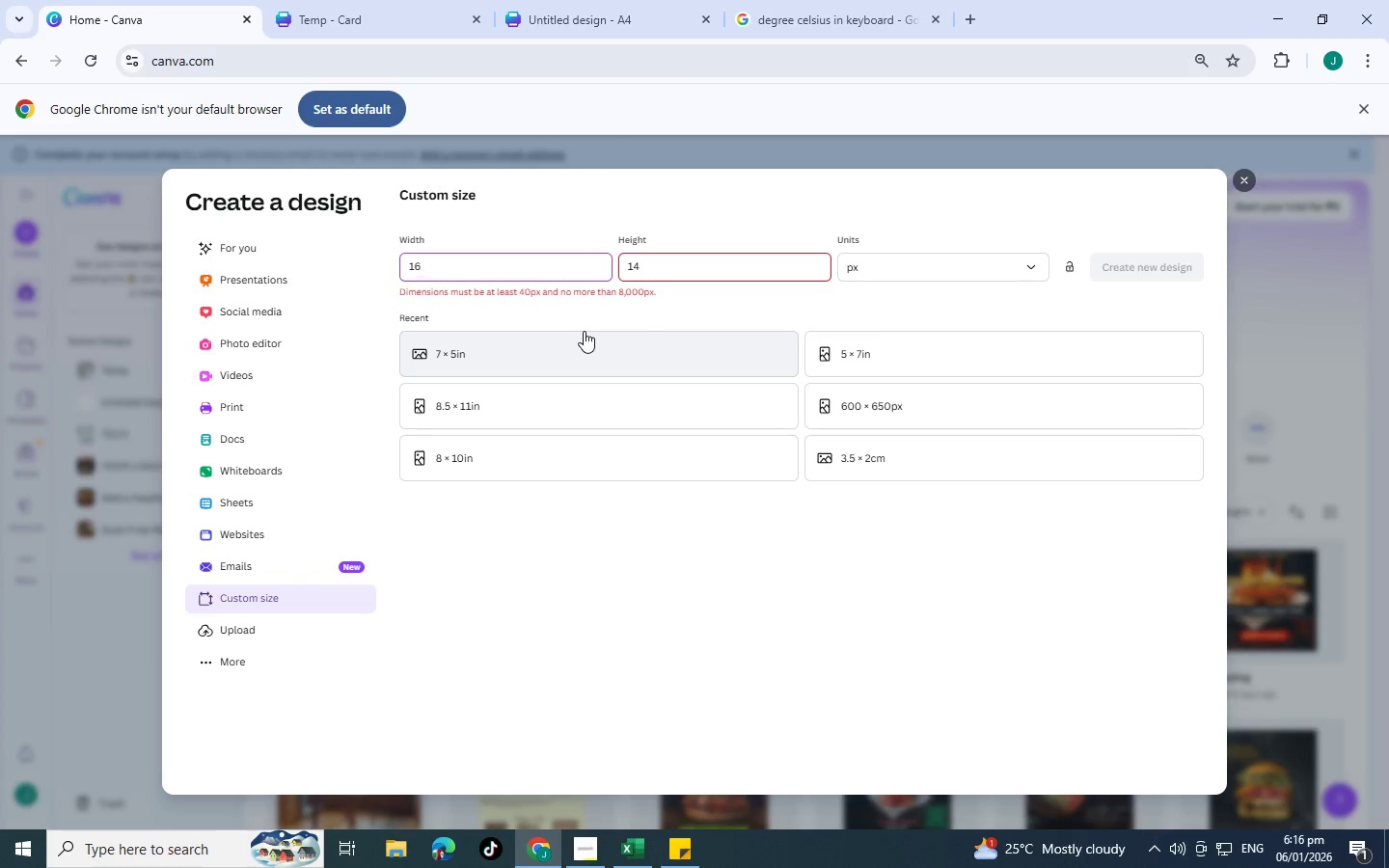 
left_click([494, 265])
 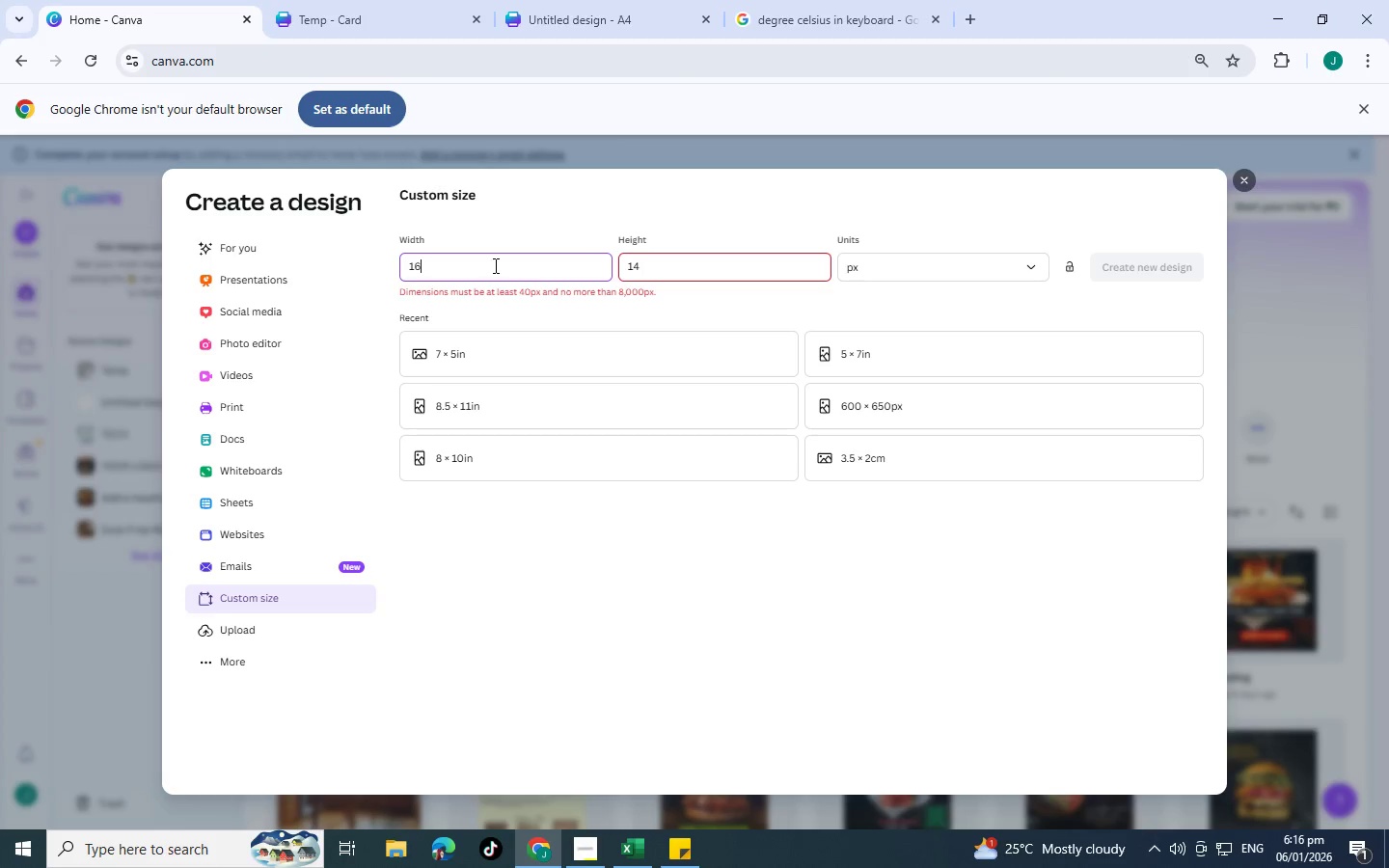 
key(Backspace)
 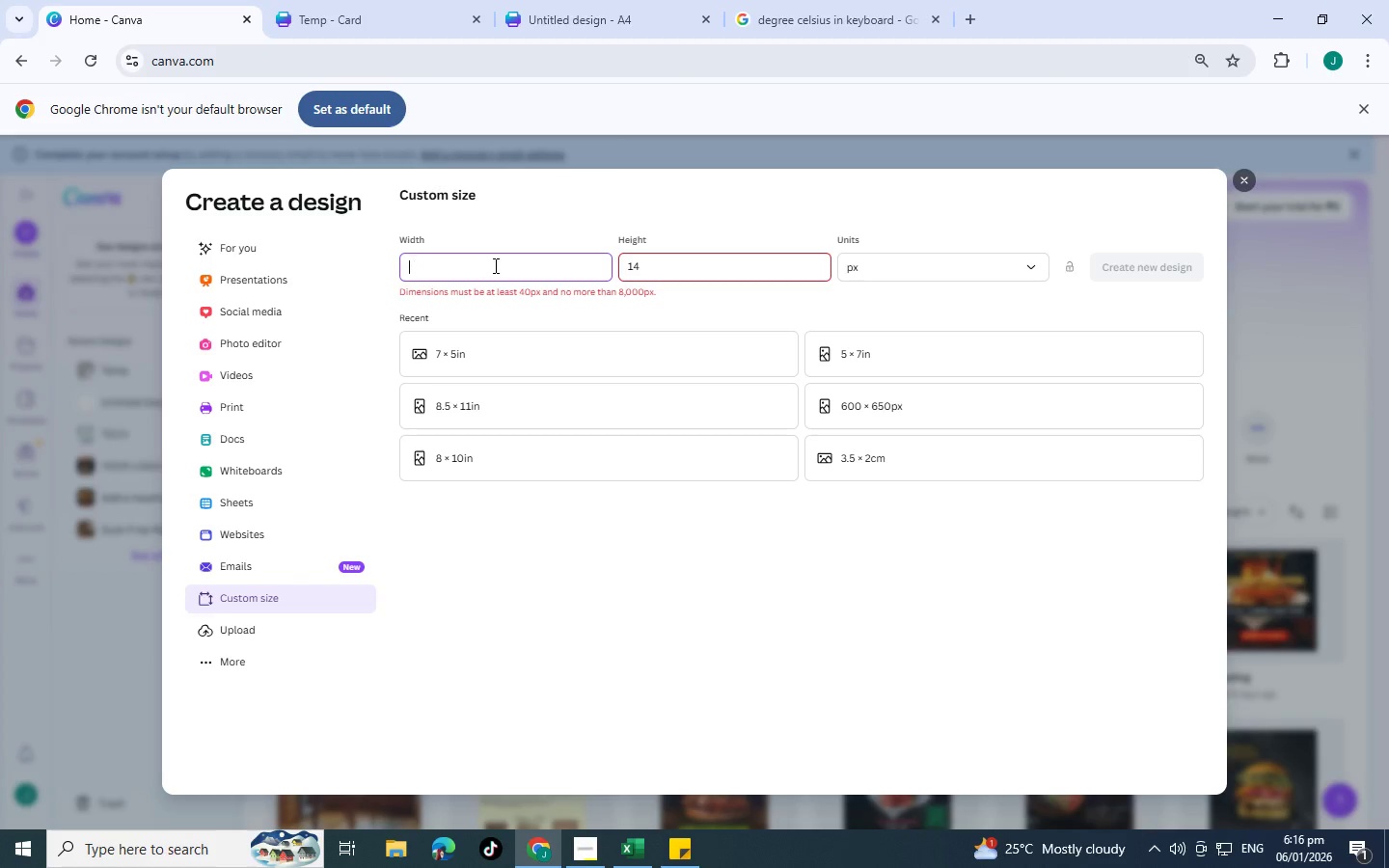 
key(Backspace)
 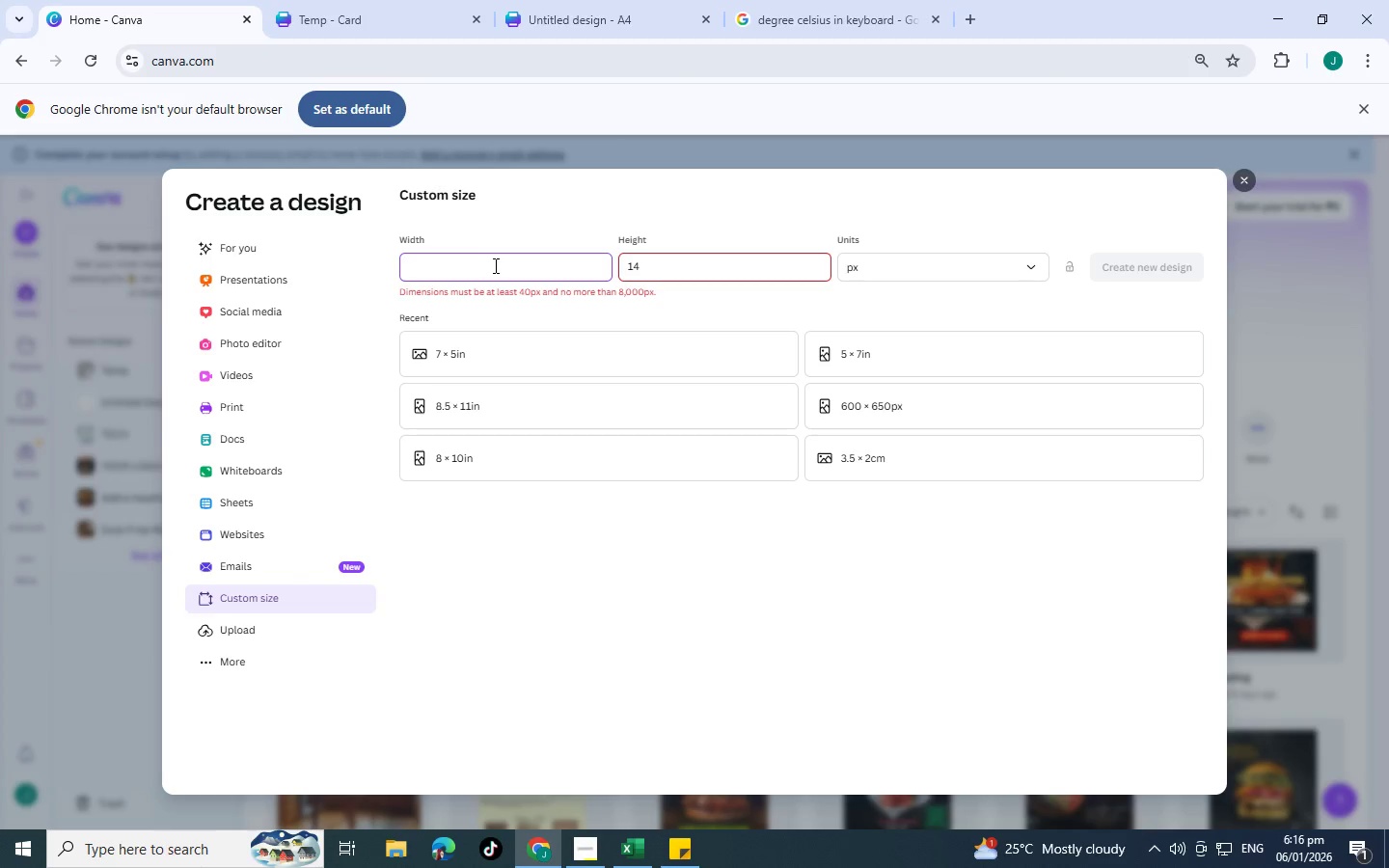 
key(Backspace)
 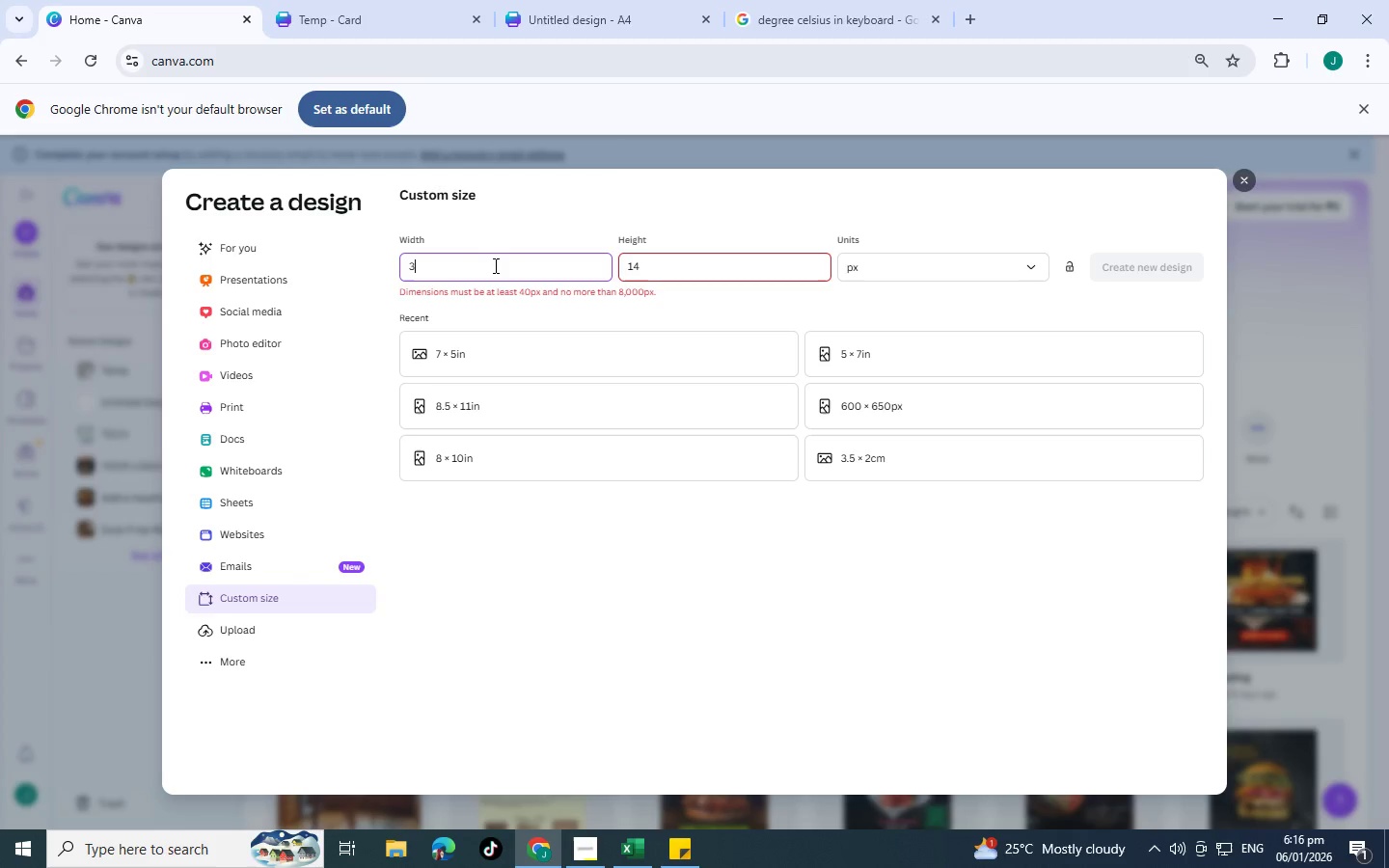 
key(Numpad3)
 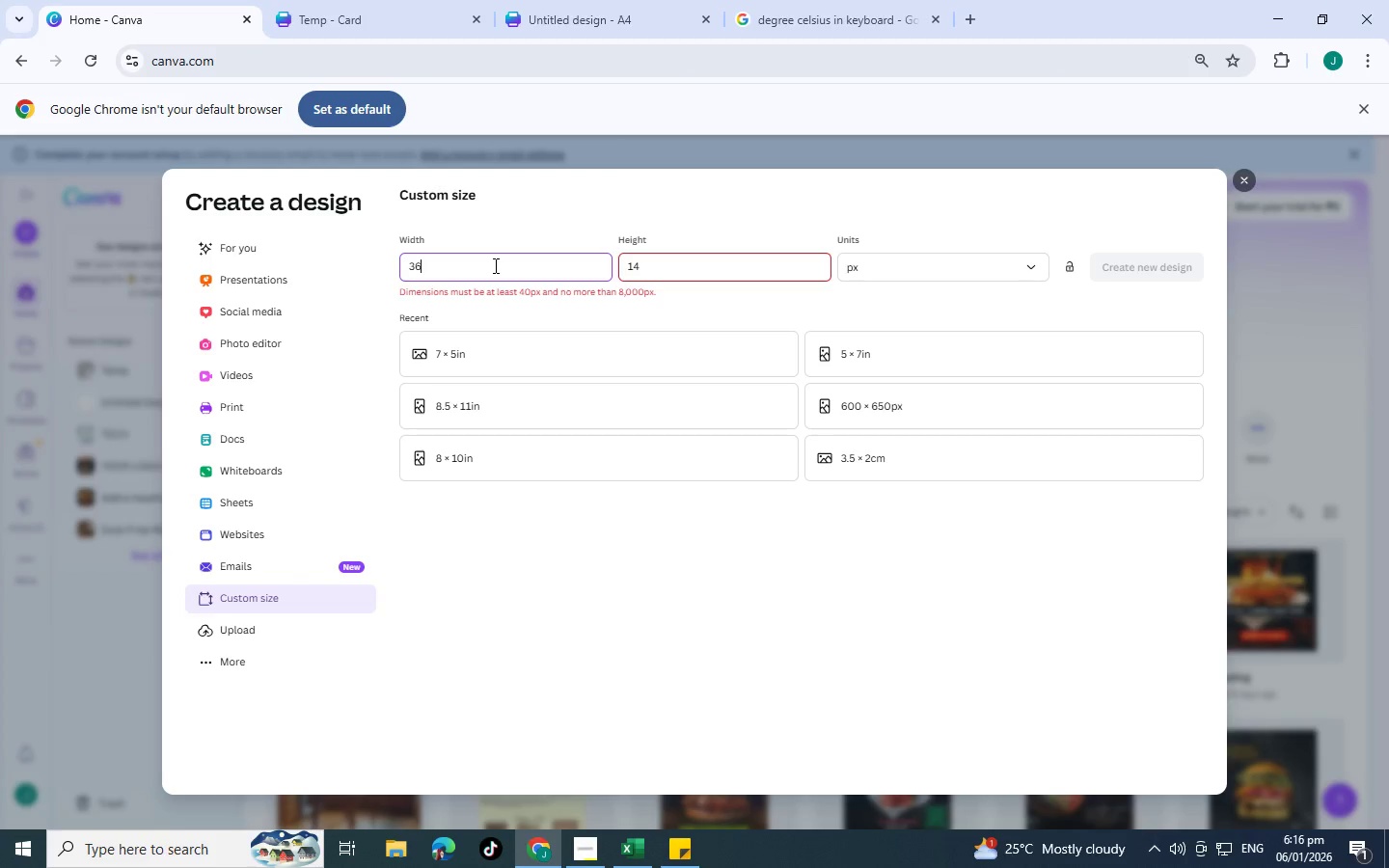 
key(Numpad6)
 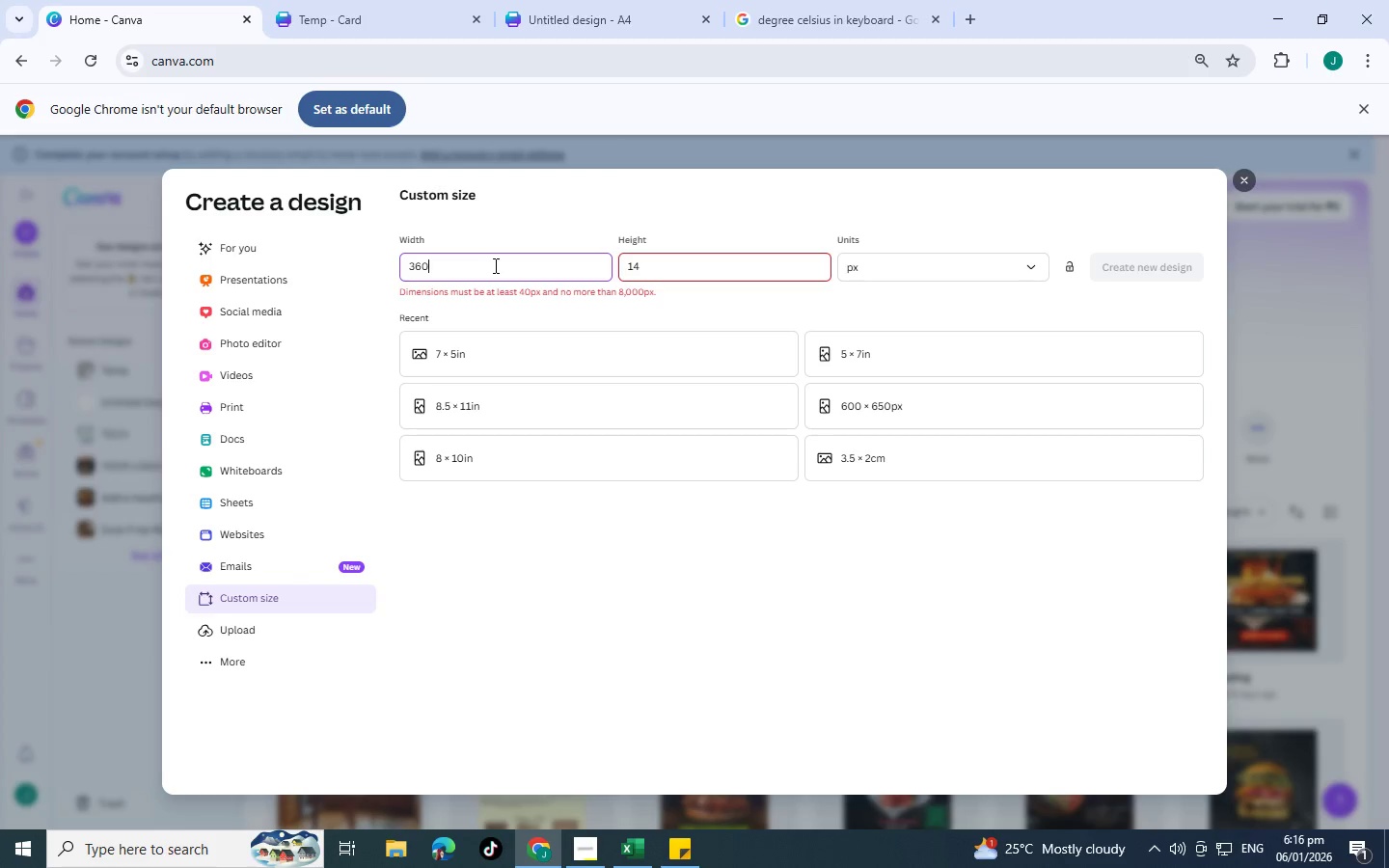 
key(Numpad0)
 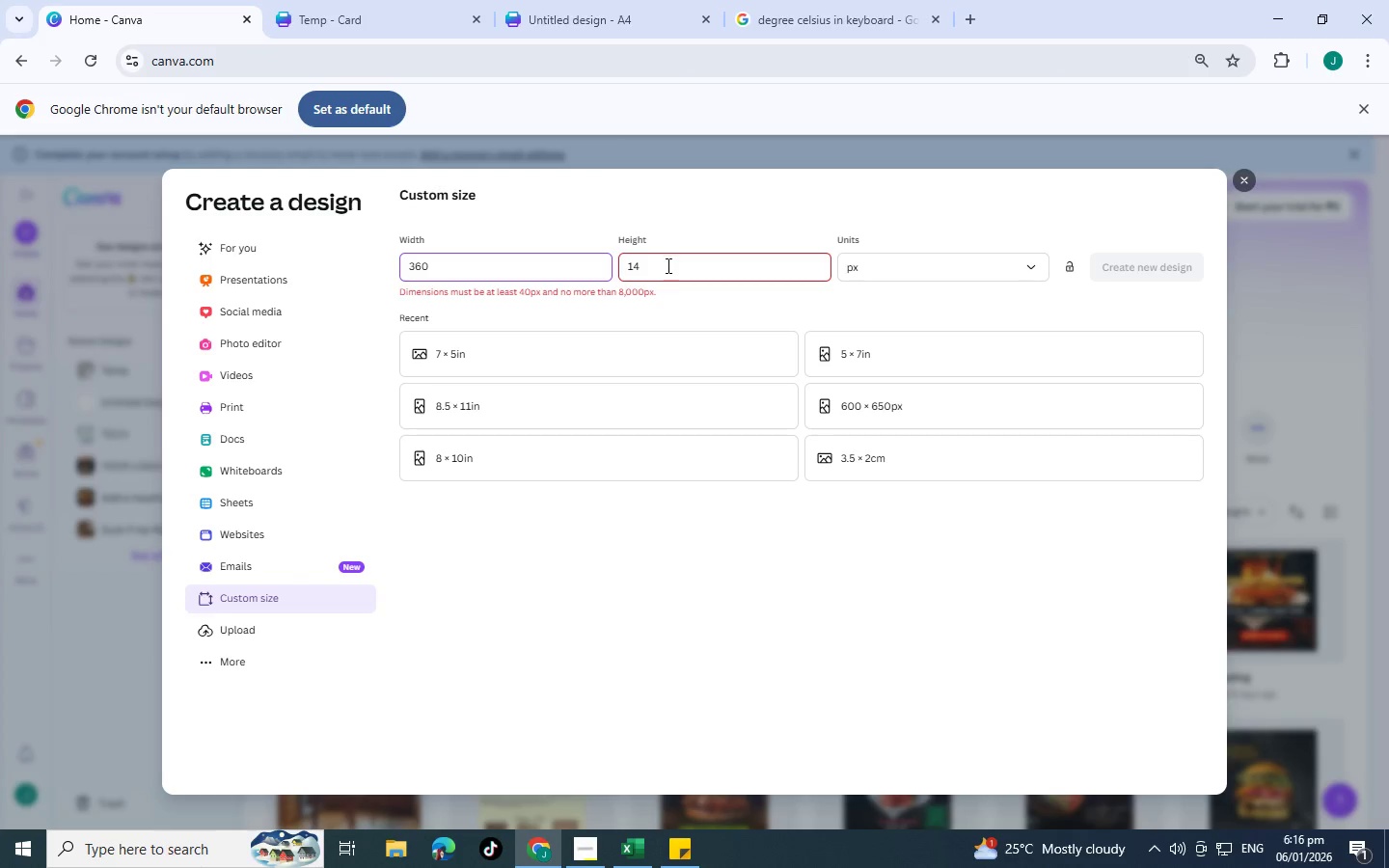 
left_click([662, 264])
 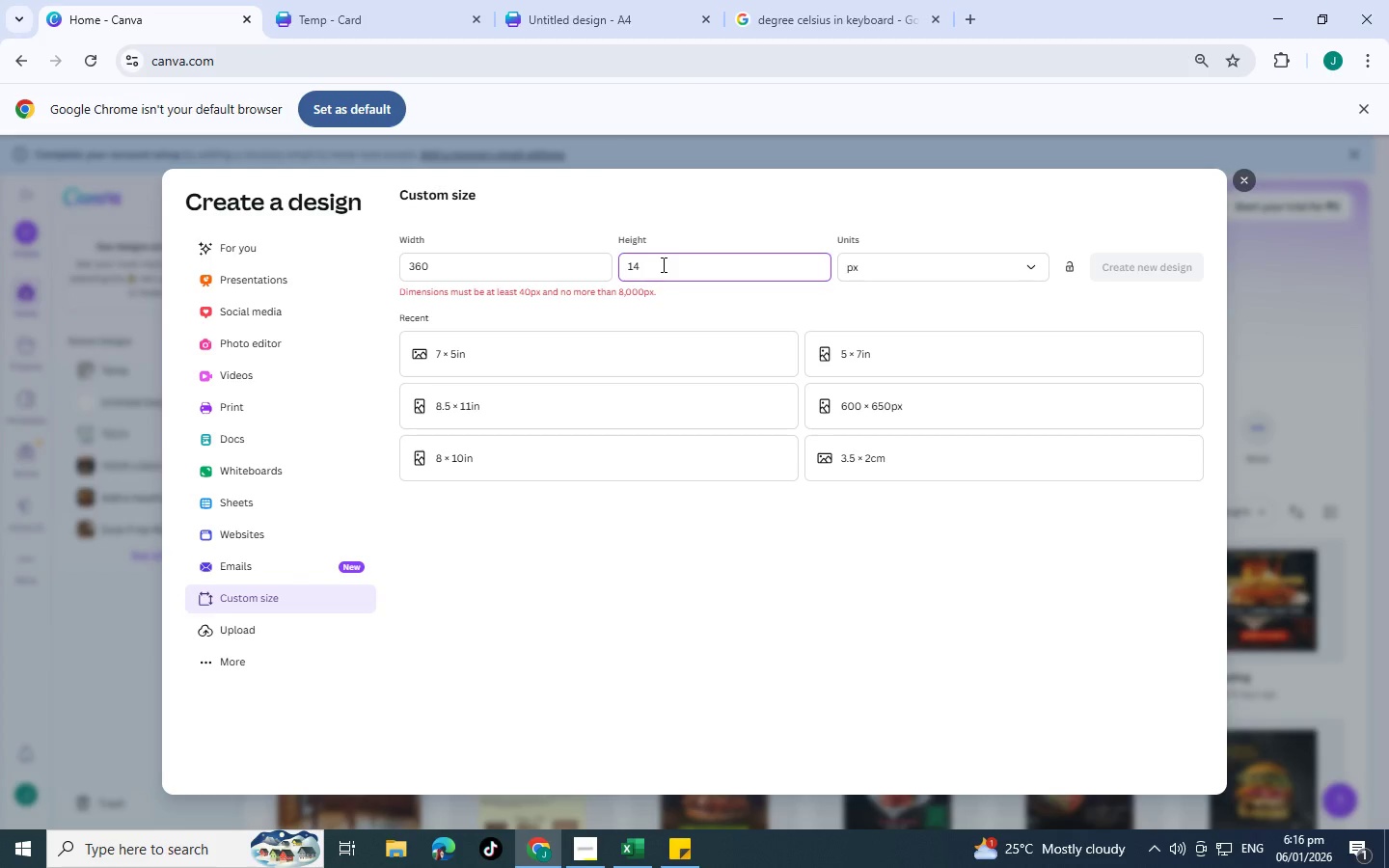 
left_click_drag(start_coordinate=[662, 264], to_coordinate=[457, 259])
 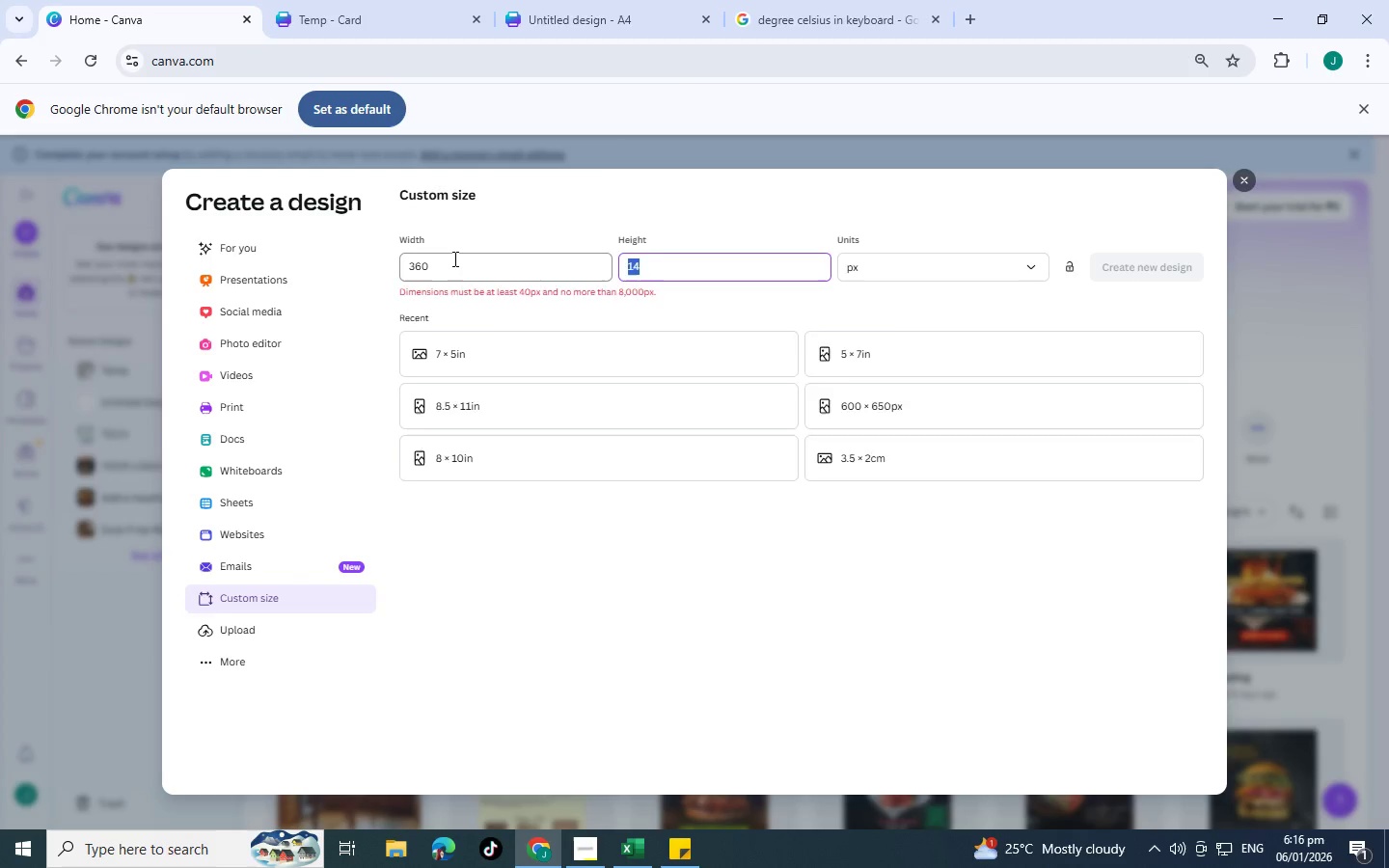 
key(Backspace)
 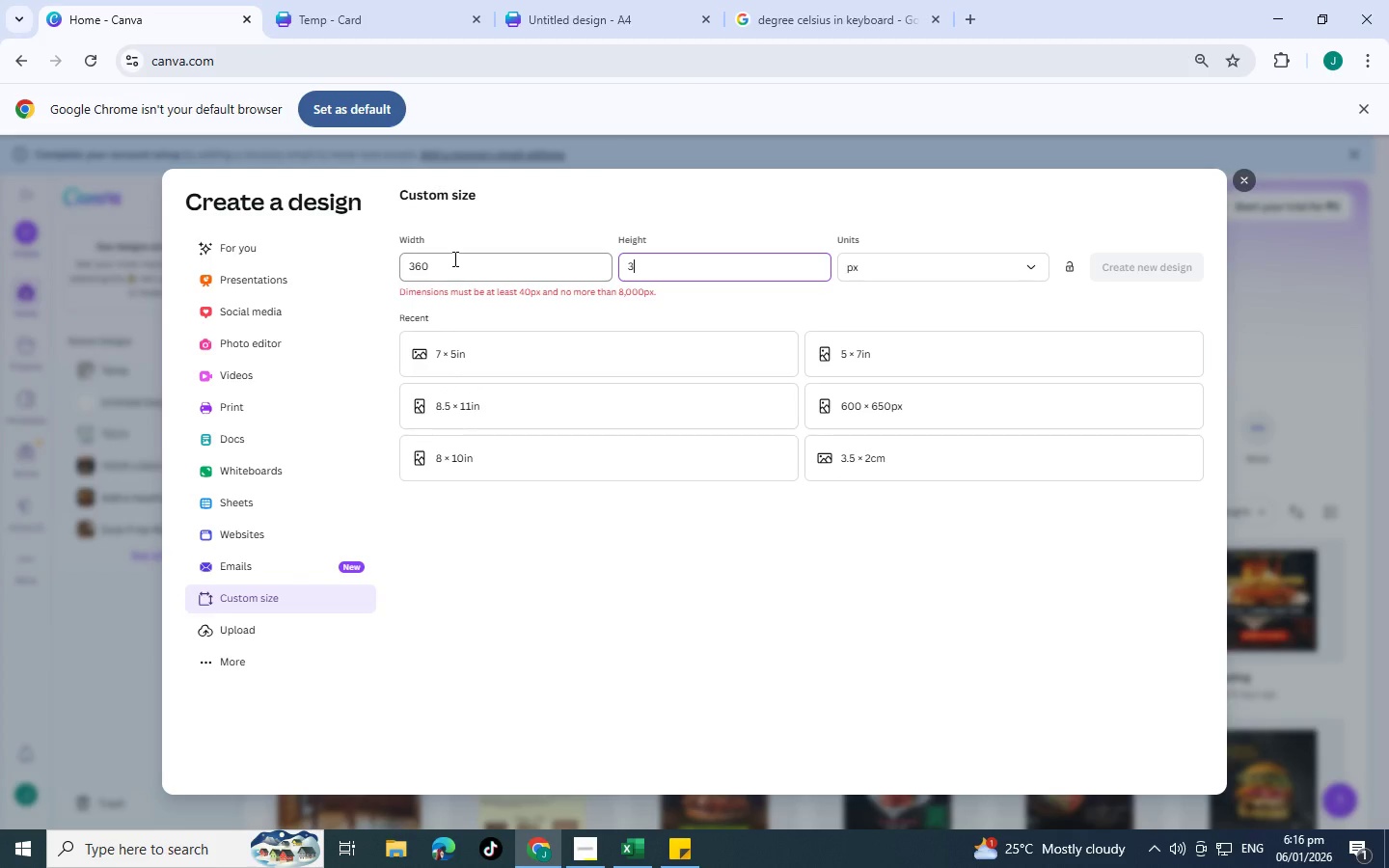 
key(Numpad3)
 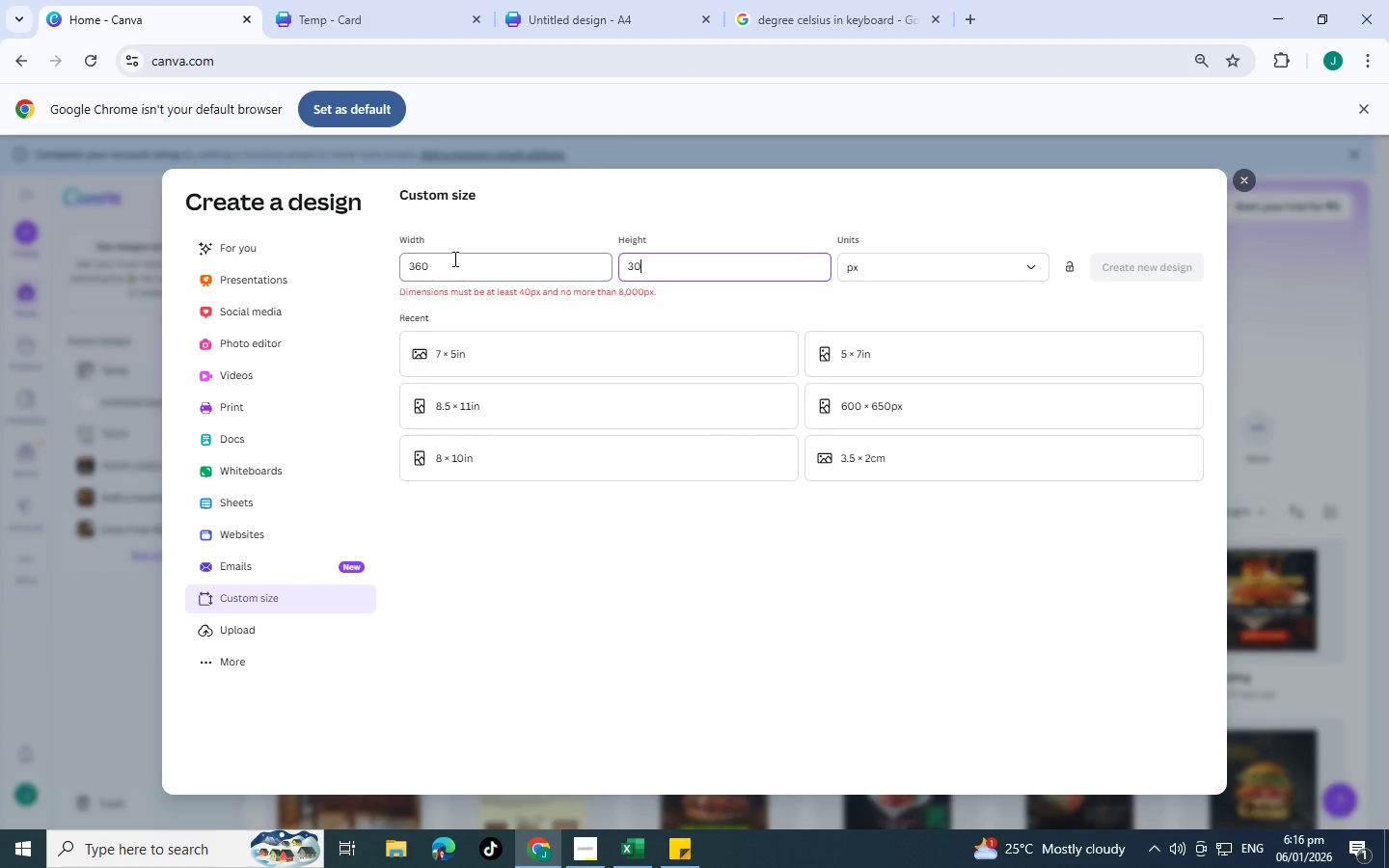 
key(Numpad0)
 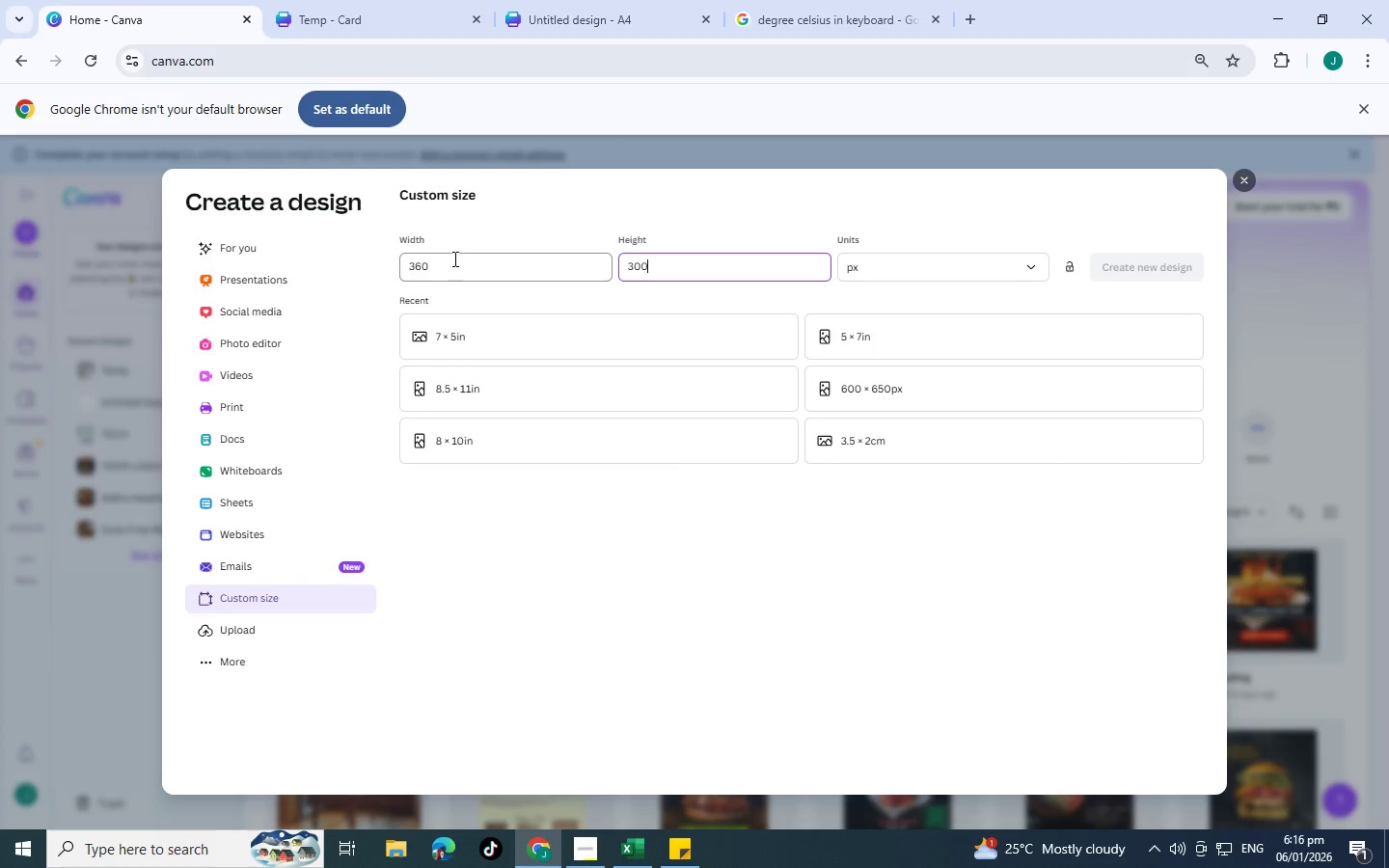 
key(Numpad0)
 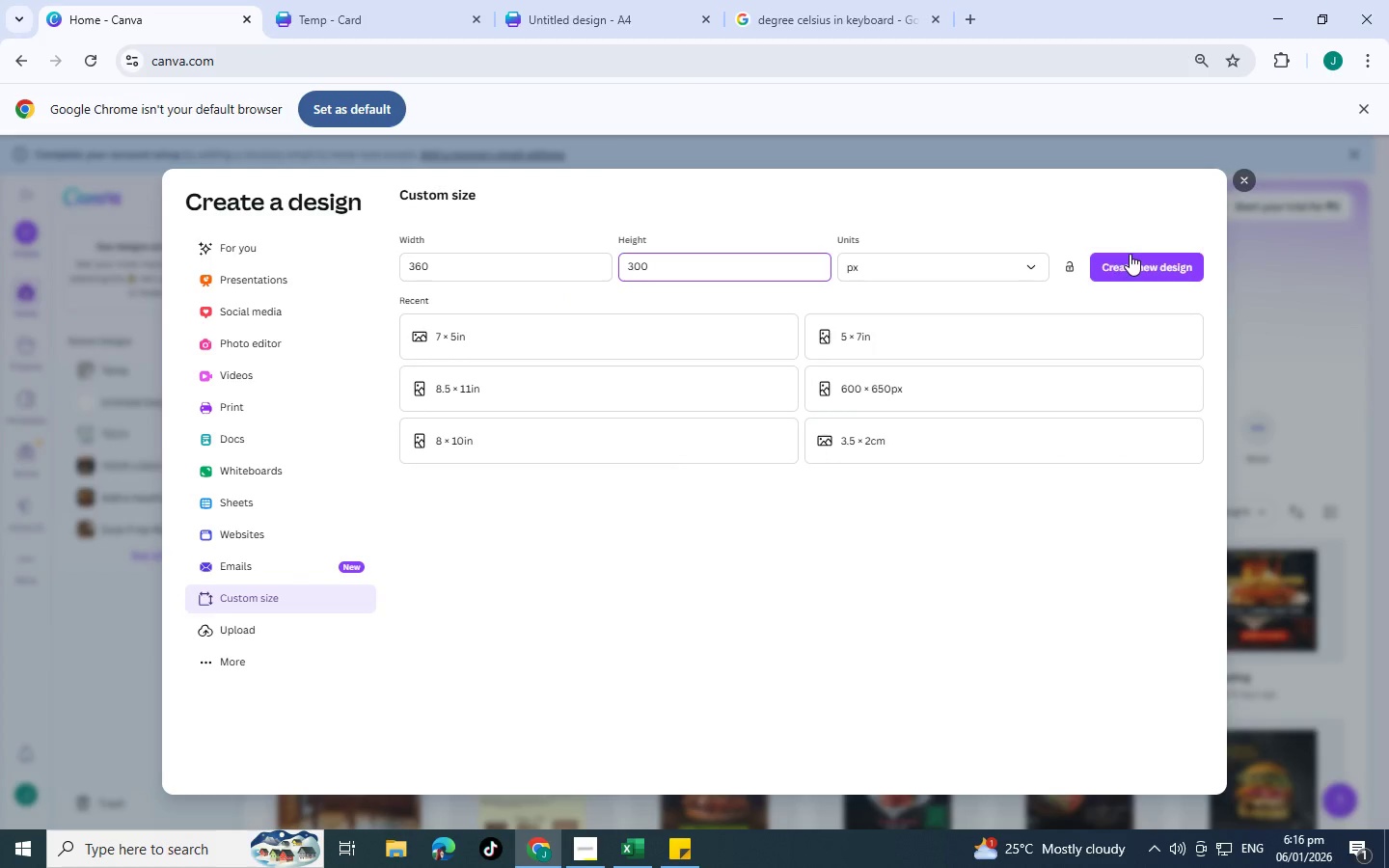 
left_click([1136, 255])
 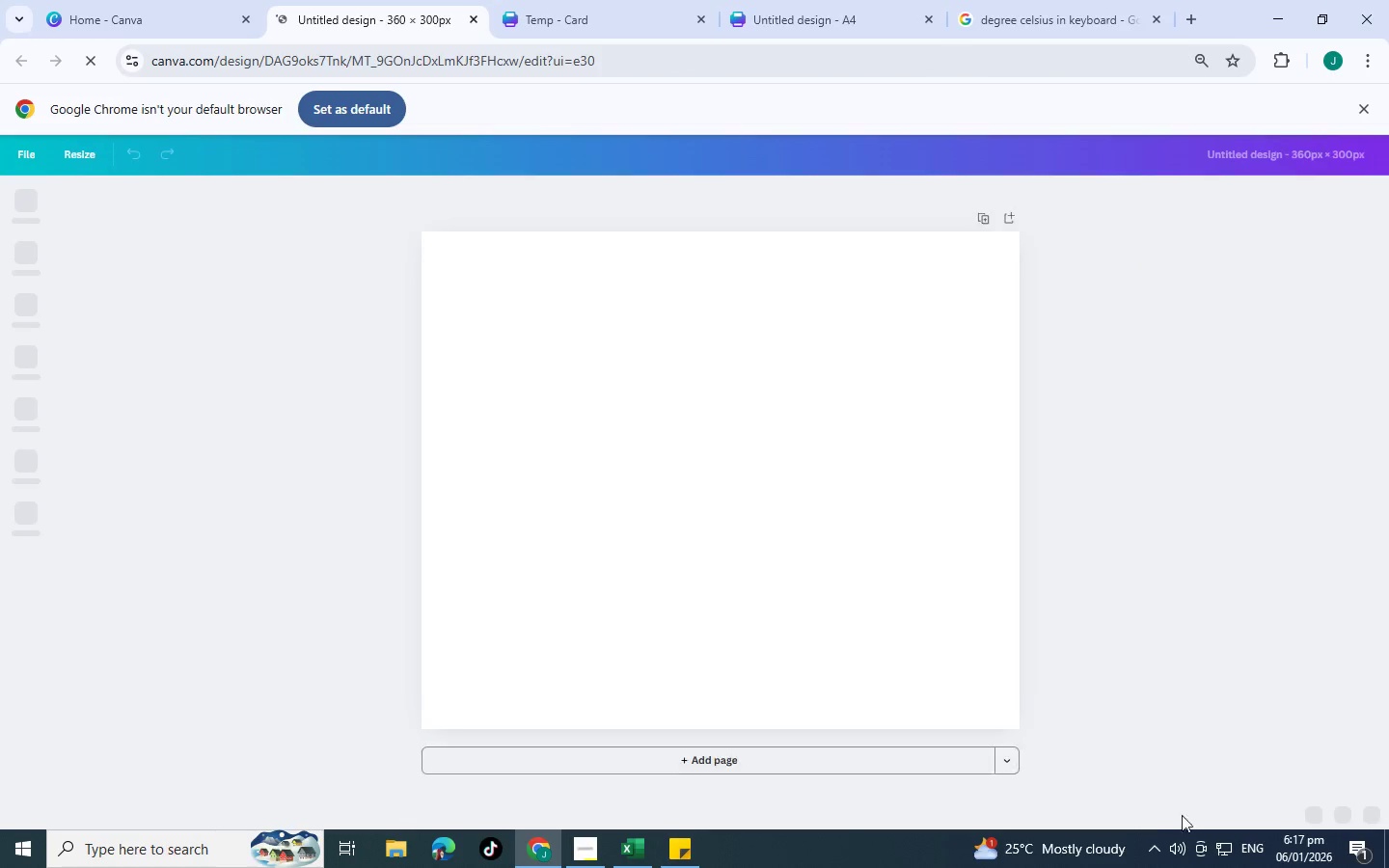 
wait(5.73)
 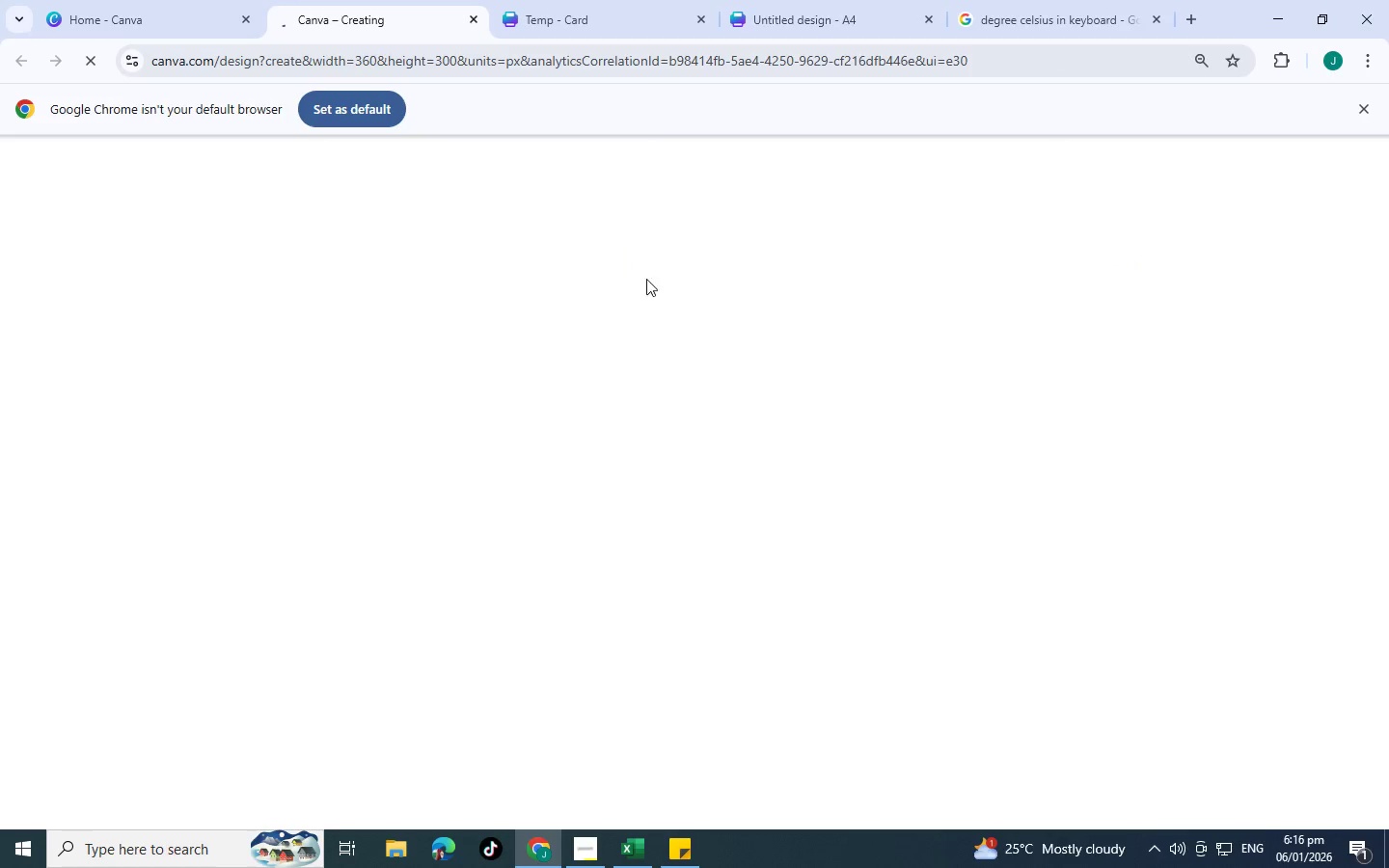 
scroll: coordinate [1098, 765], scroll_direction: down, amount: 1.0
 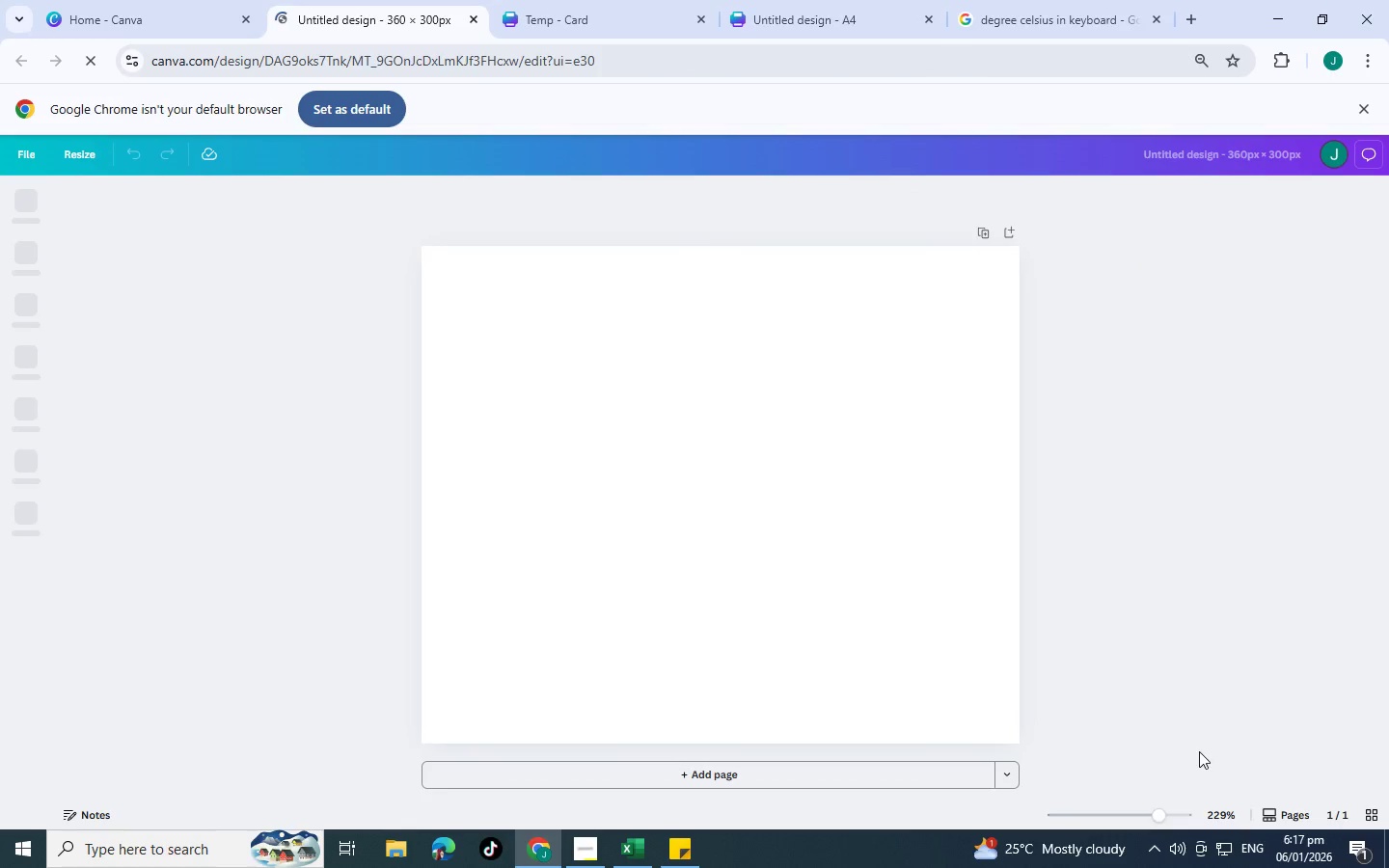 
left_click_drag(start_coordinate=[1151, 812], to_coordinate=[1097, 805])
 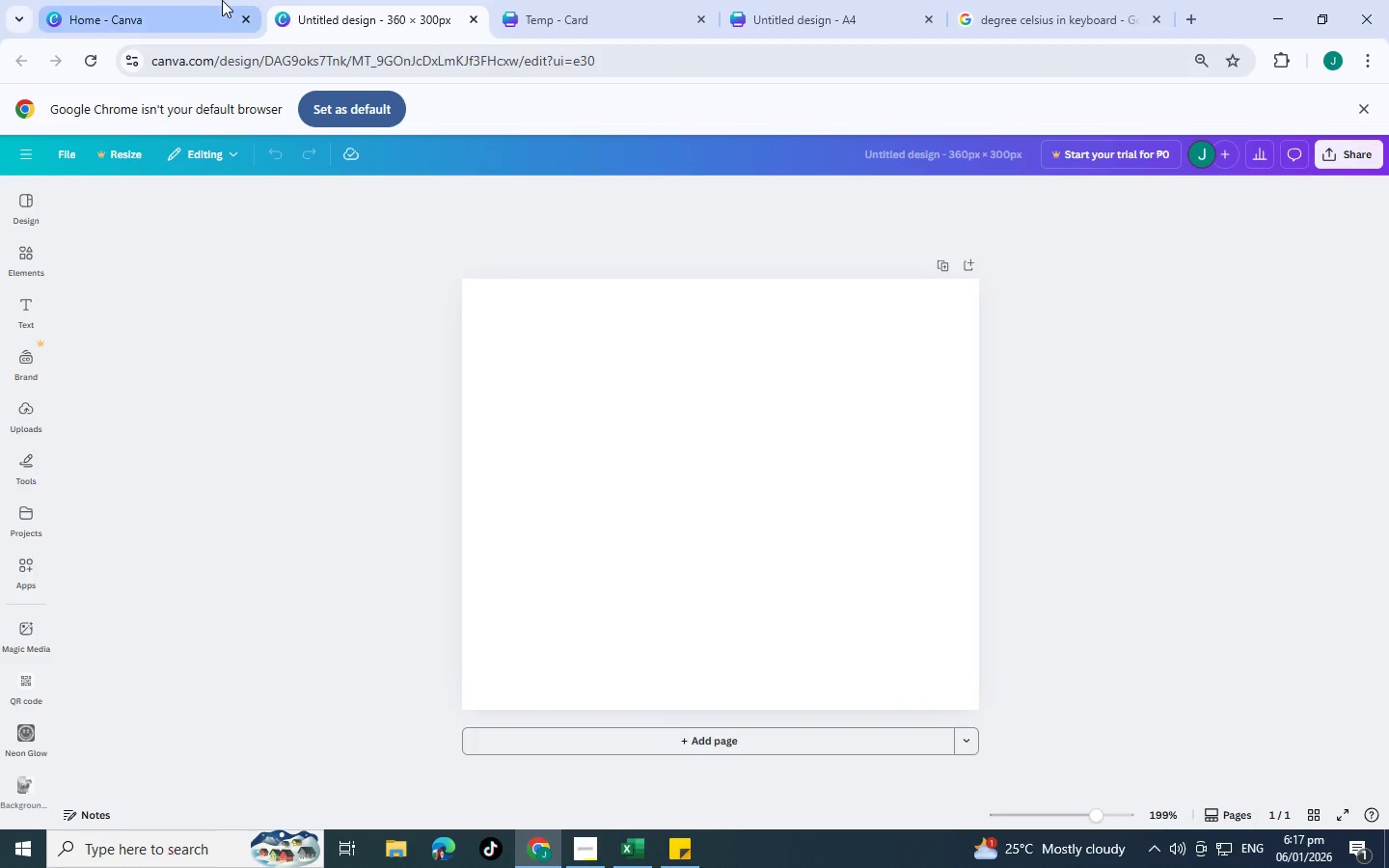 
left_click([222, 0])
 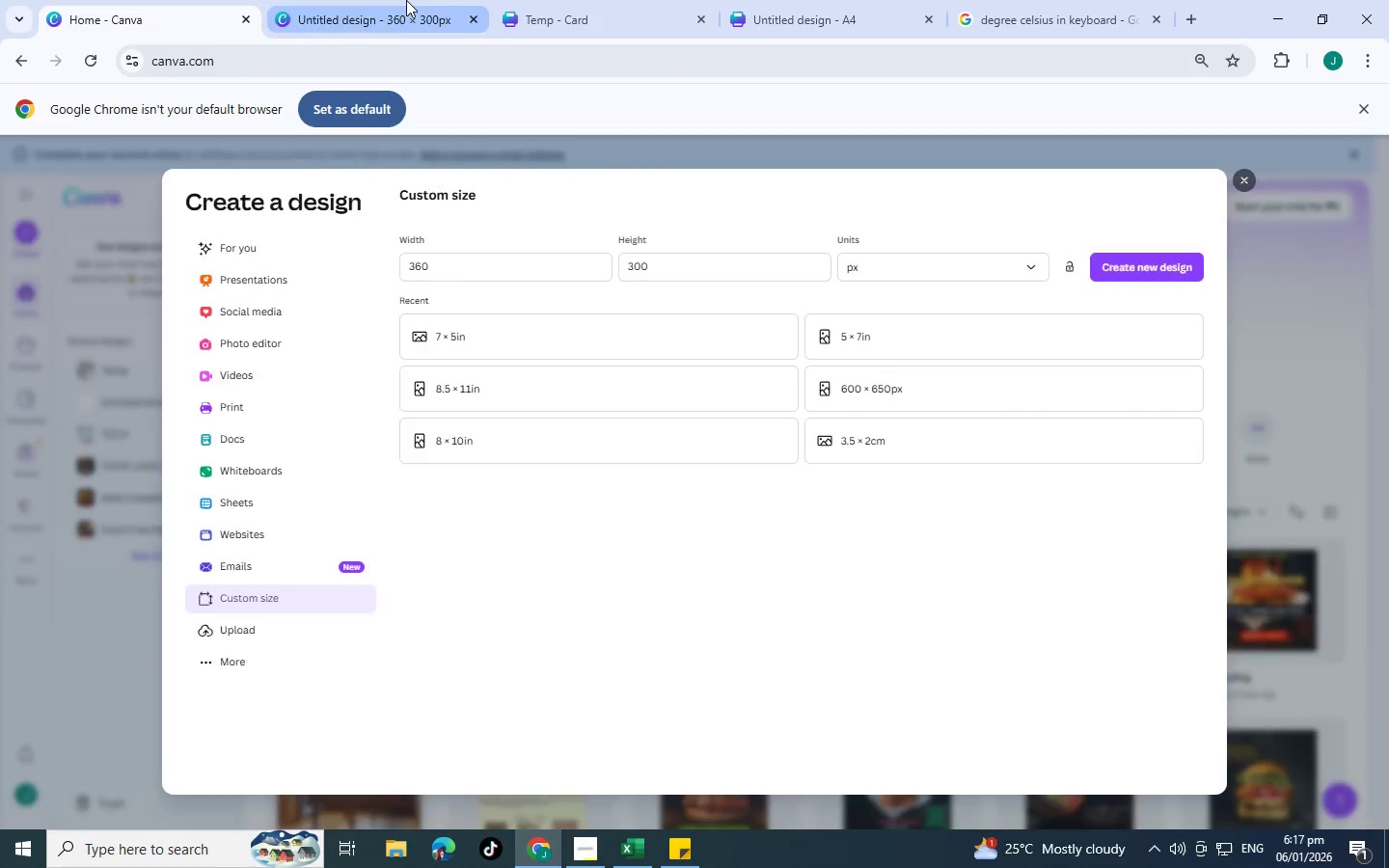 
left_click([406, 0])
 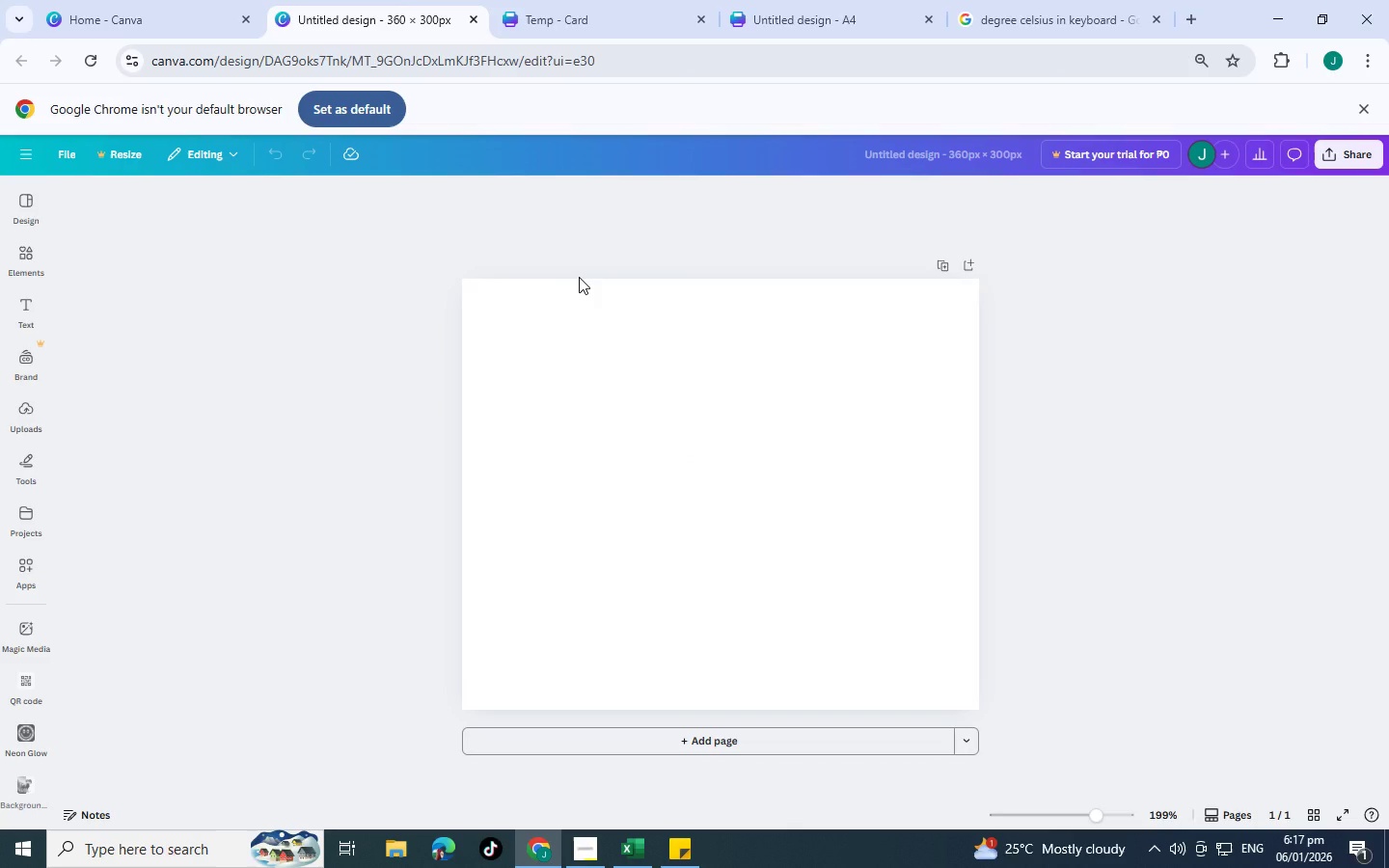 
key(Control+V)
 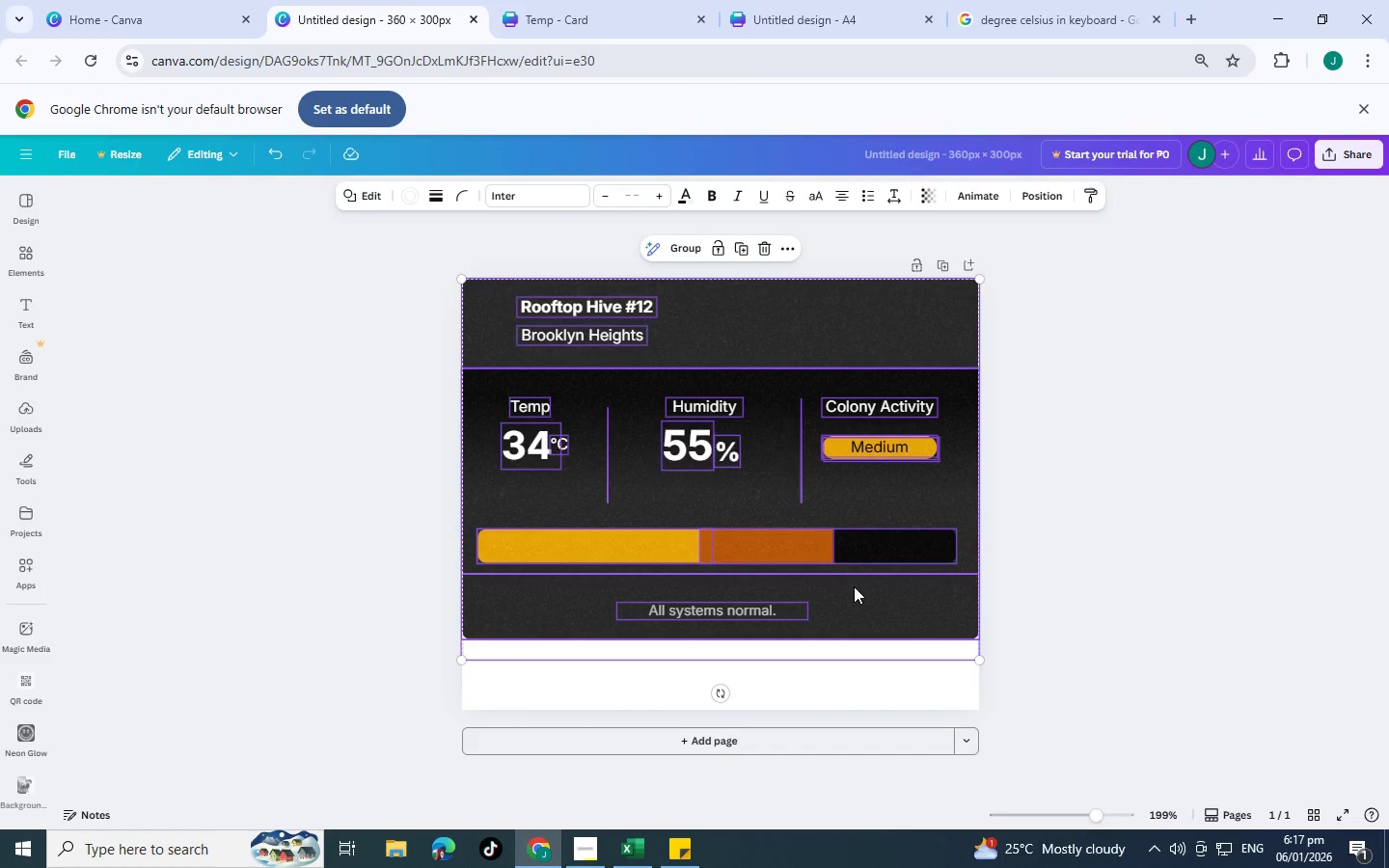 
wait(6.09)
 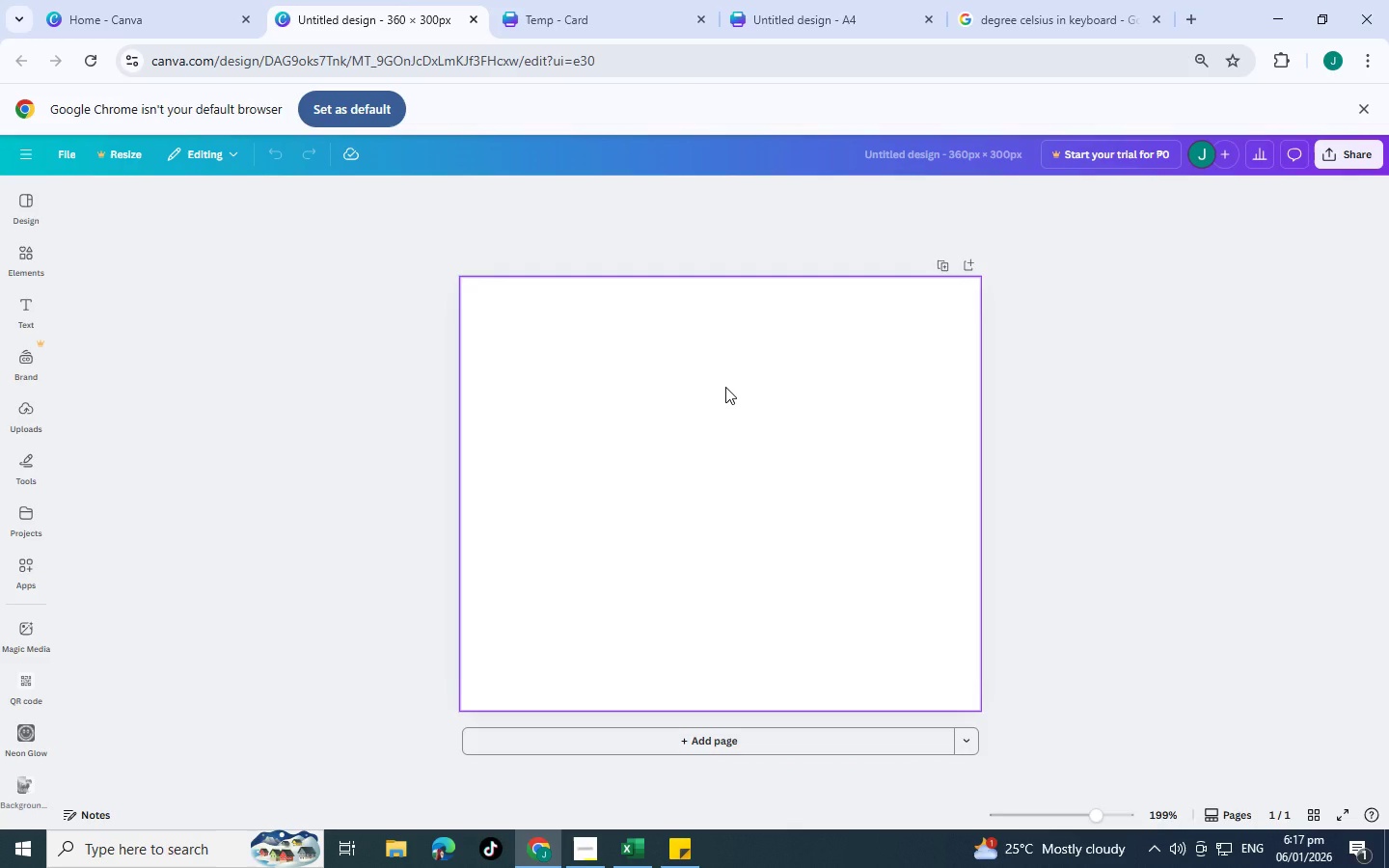 
left_click_drag(start_coordinate=[977, 659], to_coordinate=[1054, 761])
 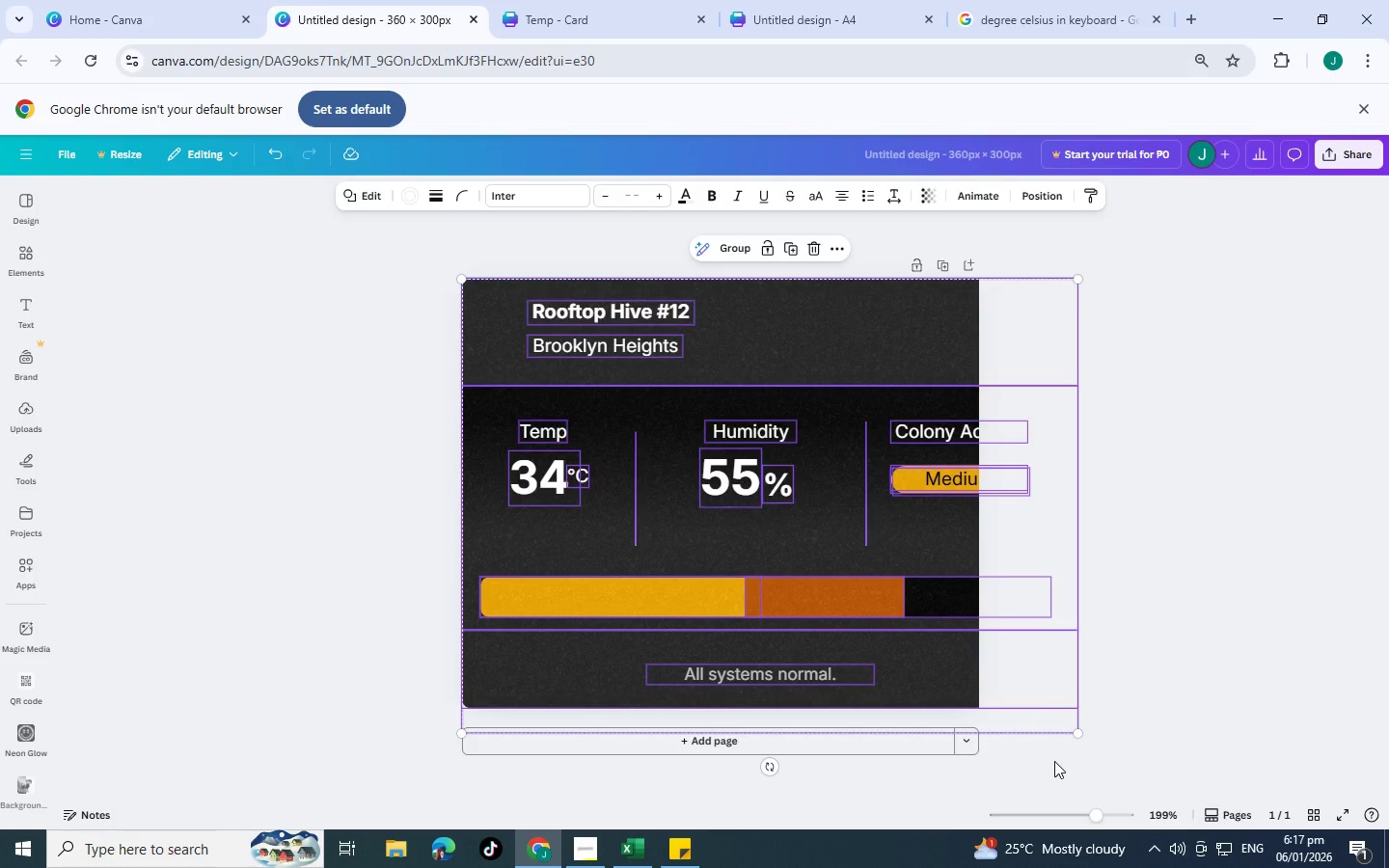 
key(Control+Z)
 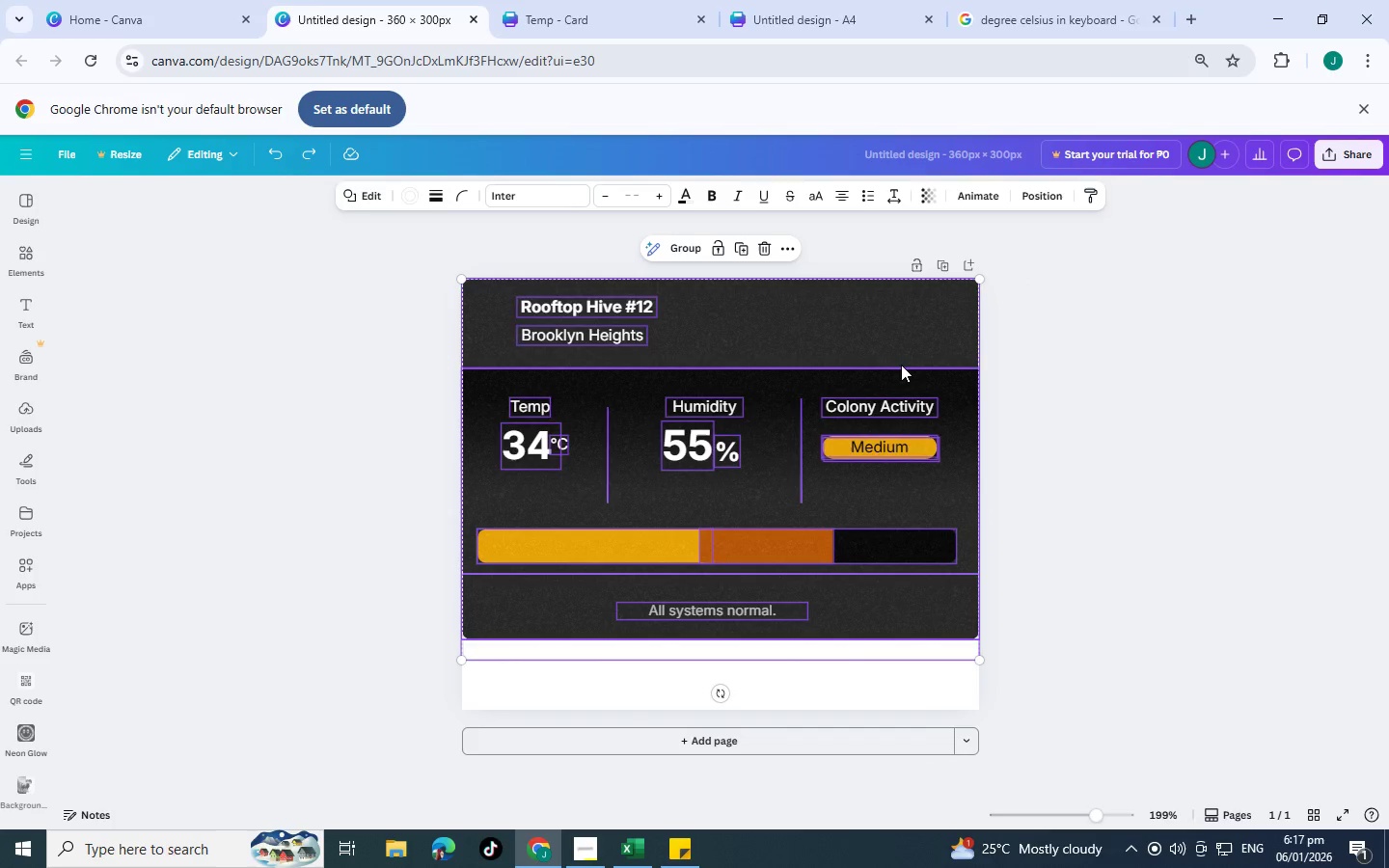 
left_click_drag(start_coordinate=[887, 341], to_coordinate=[887, 380])
 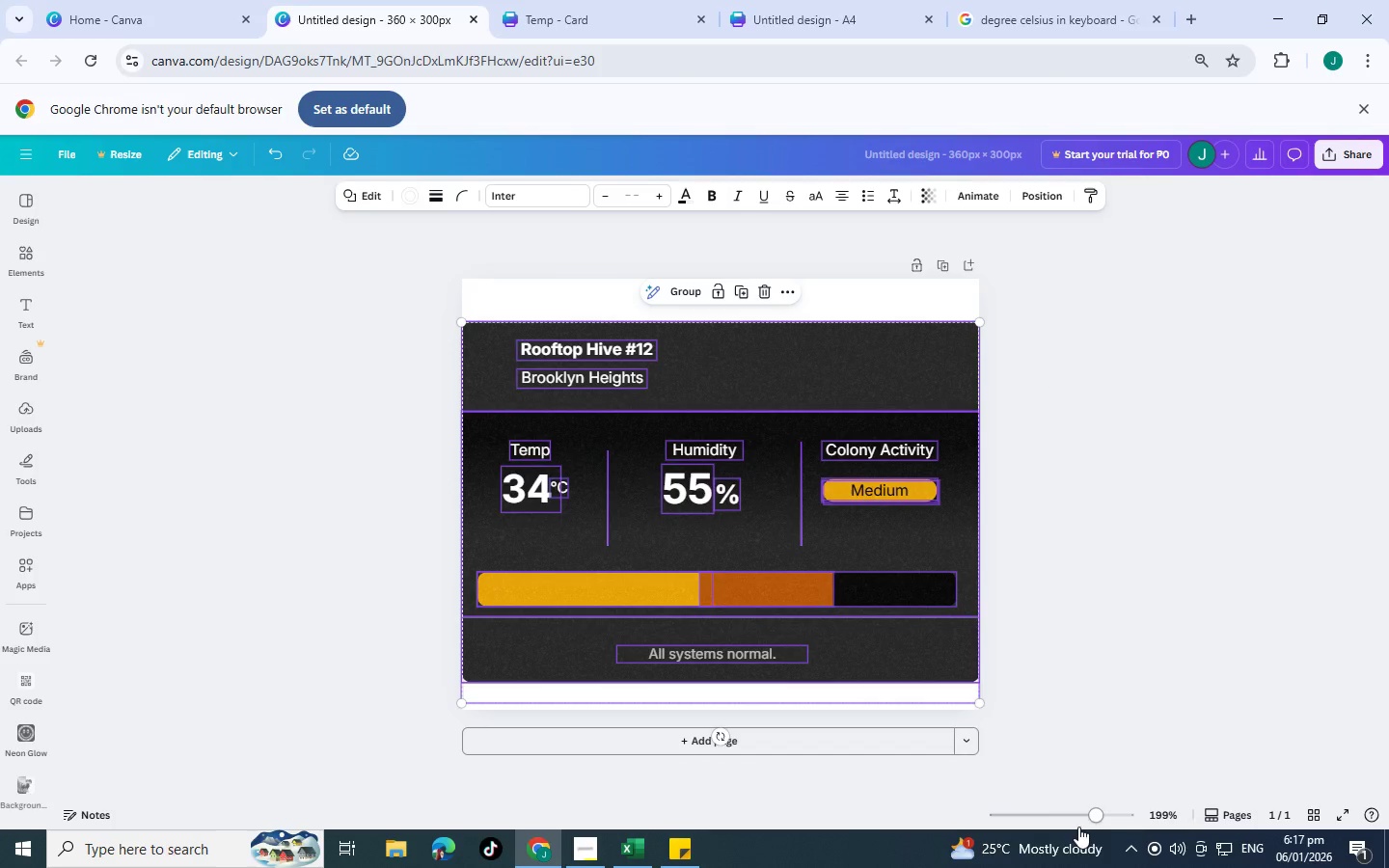 
left_click_drag(start_coordinate=[1093, 824], to_coordinate=[1104, 806])
 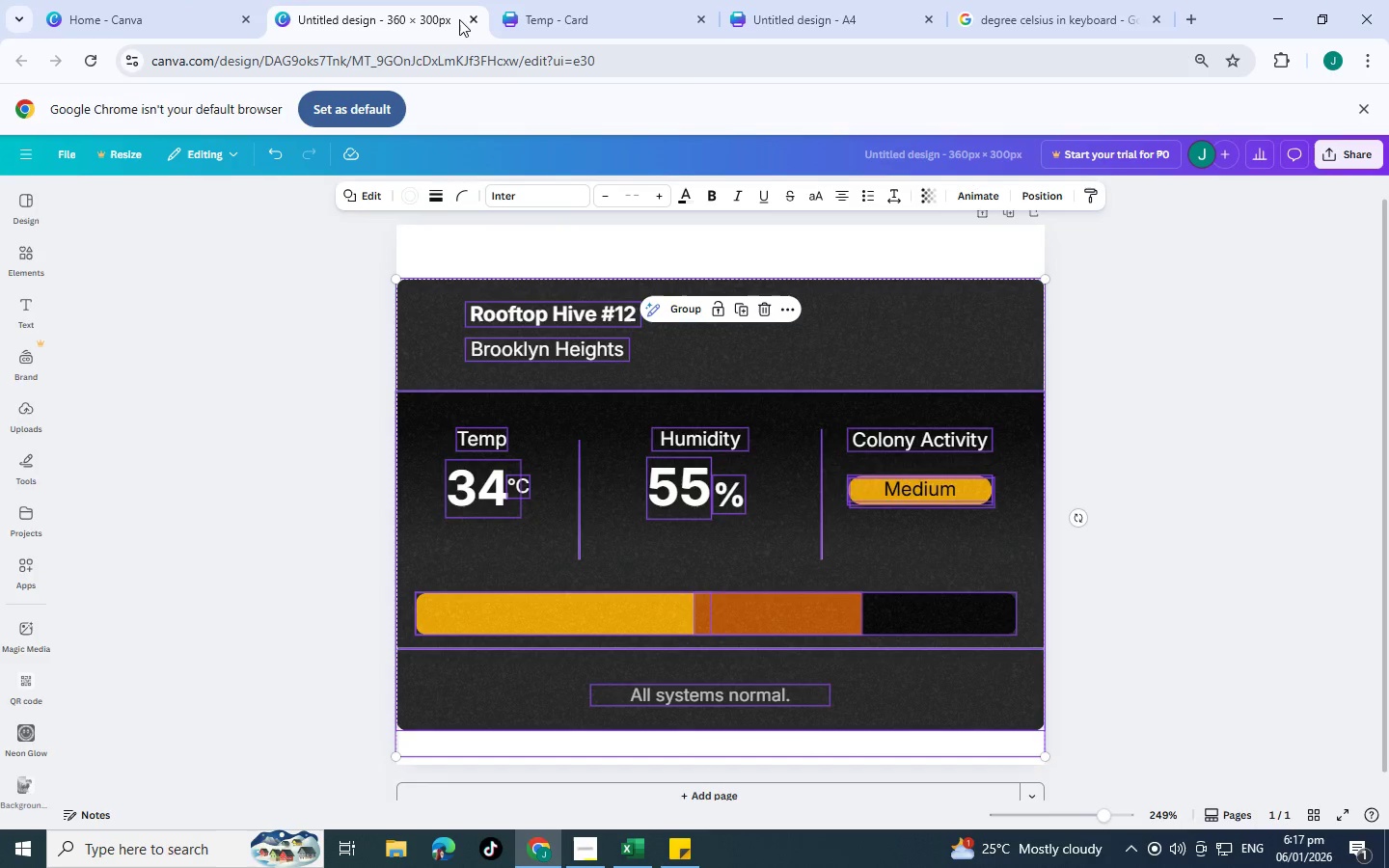 
left_click([473, 20])
 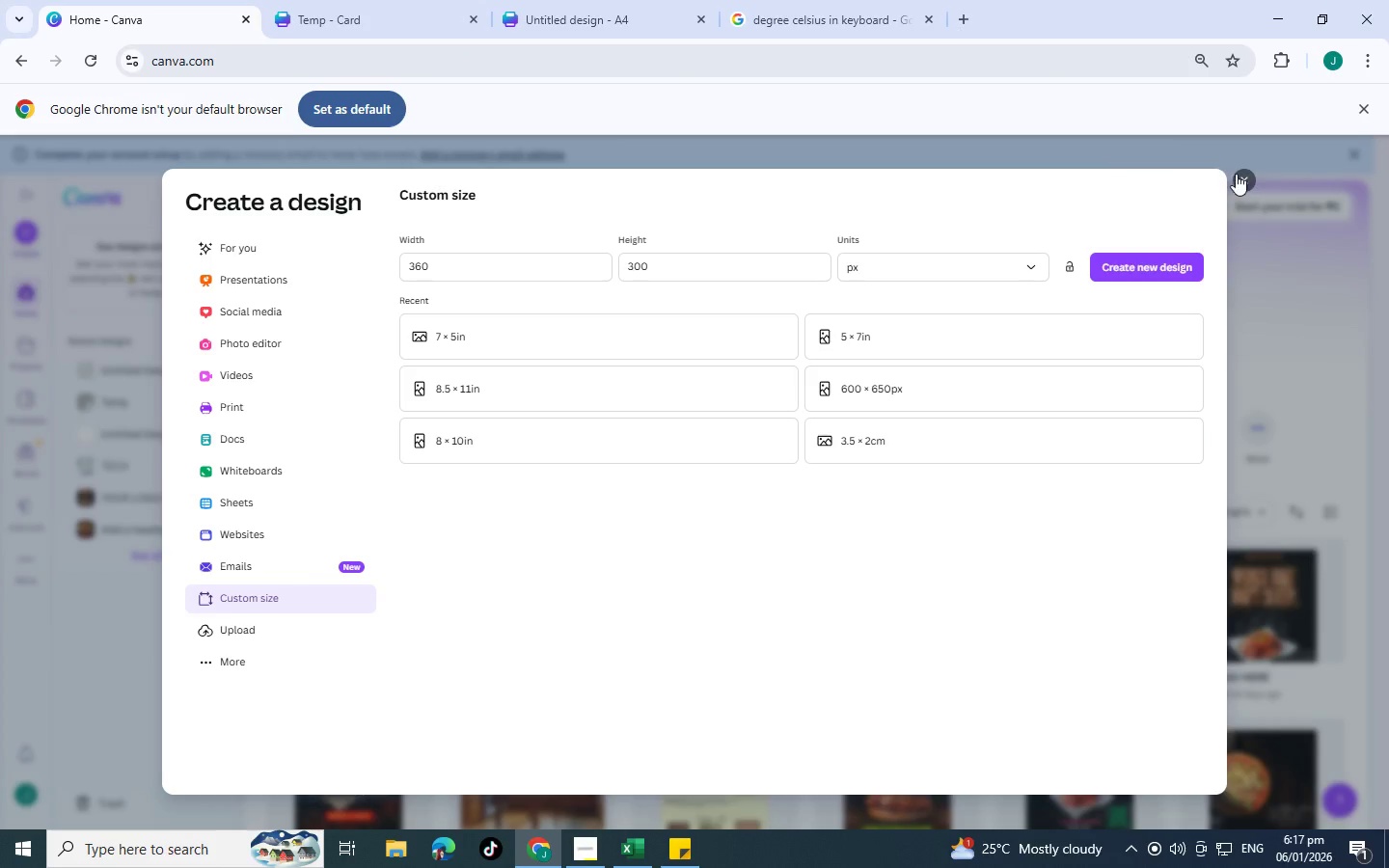 
left_click([1239, 174])
 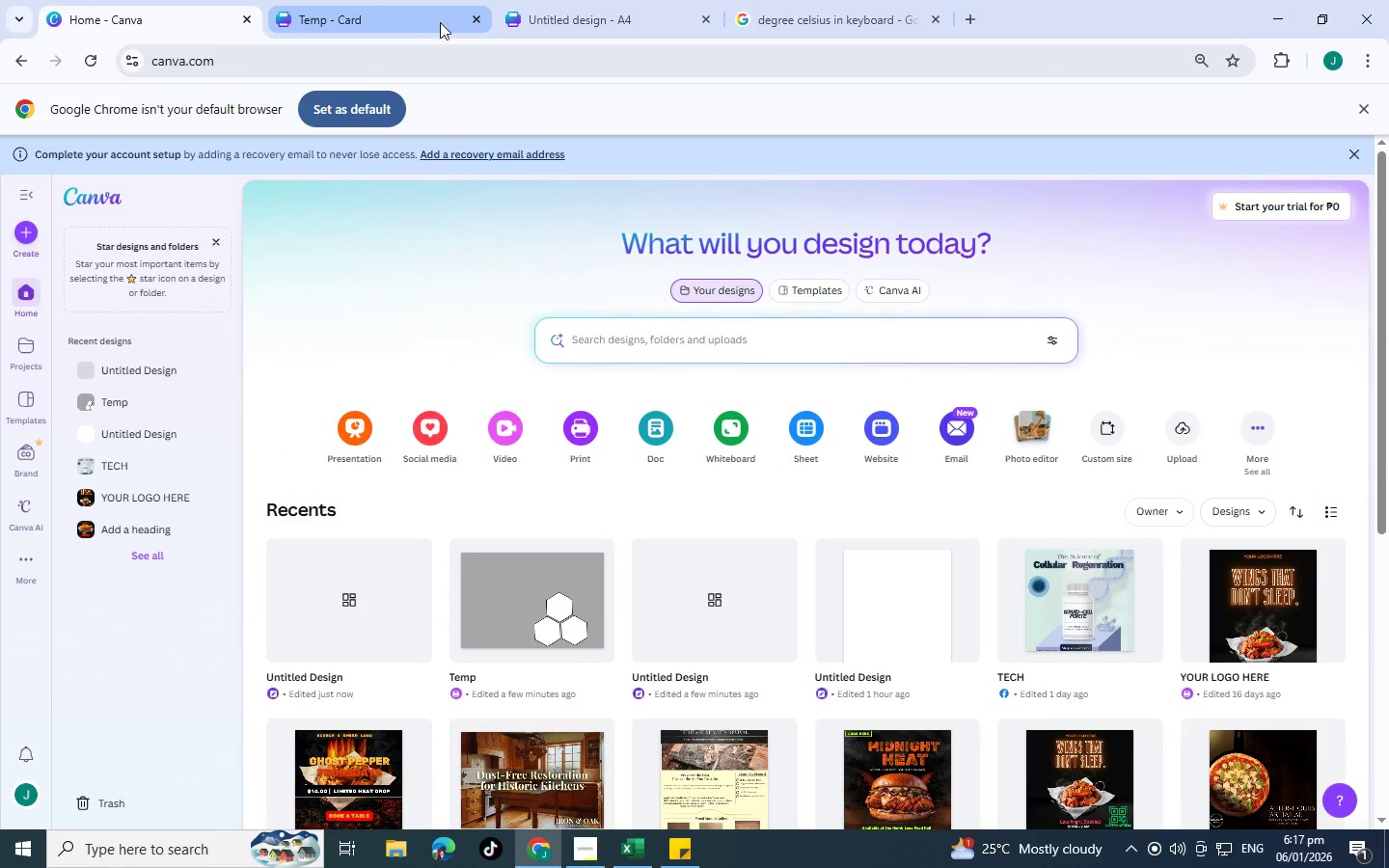 
left_click([380, 6])
 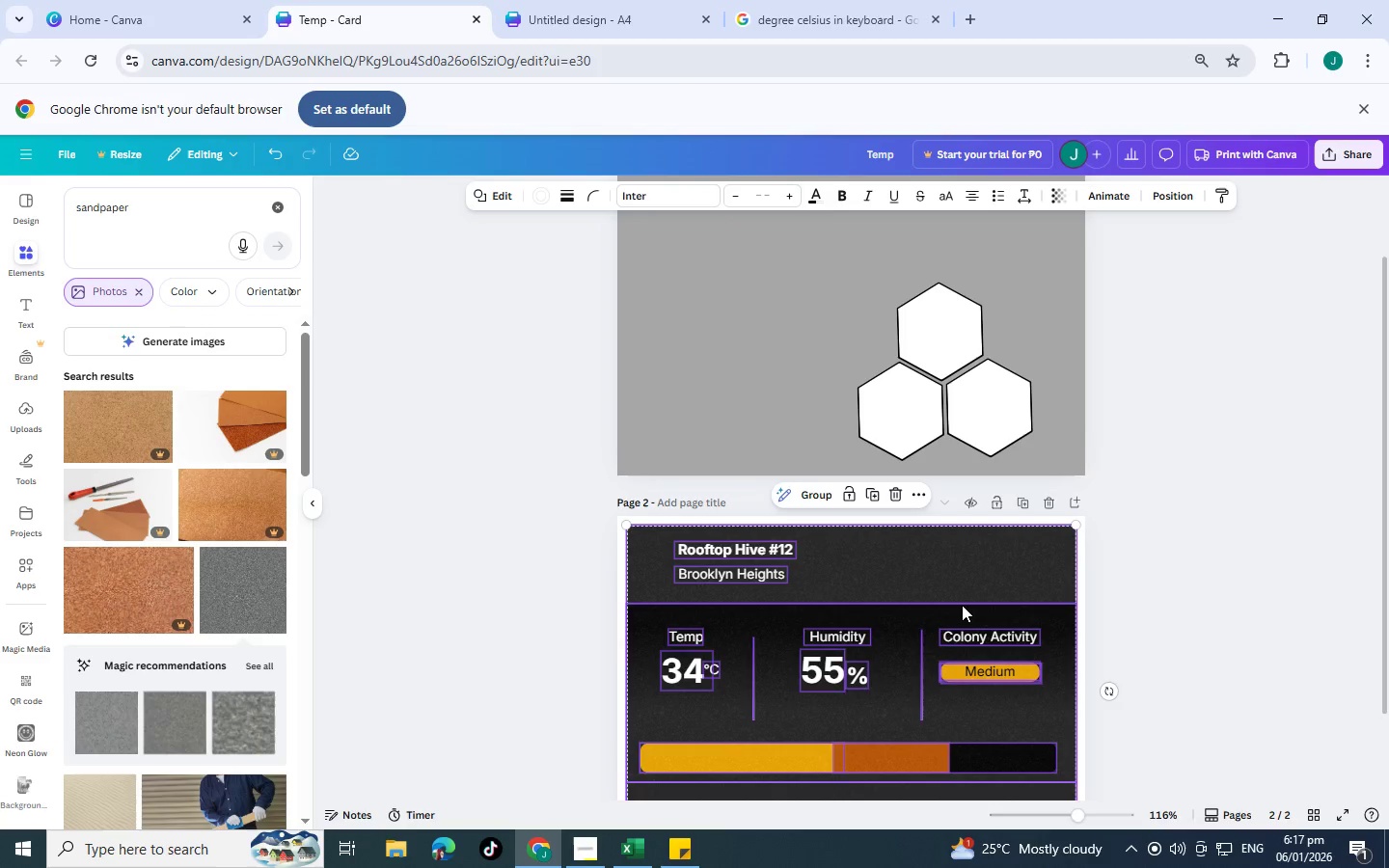 
left_click([1257, 452])
 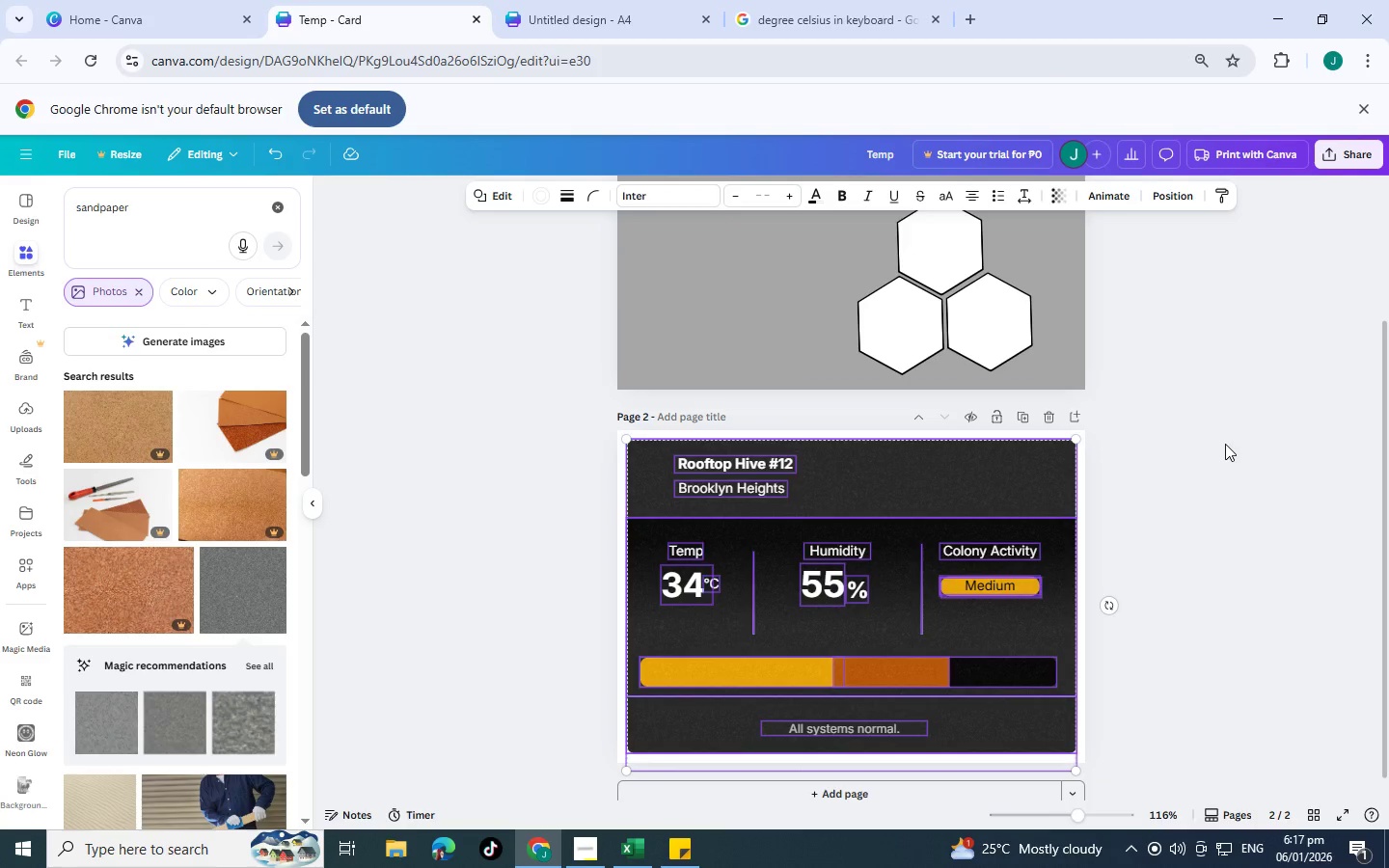 
scroll: coordinate [1148, 496], scroll_direction: up, amount: 5.0
 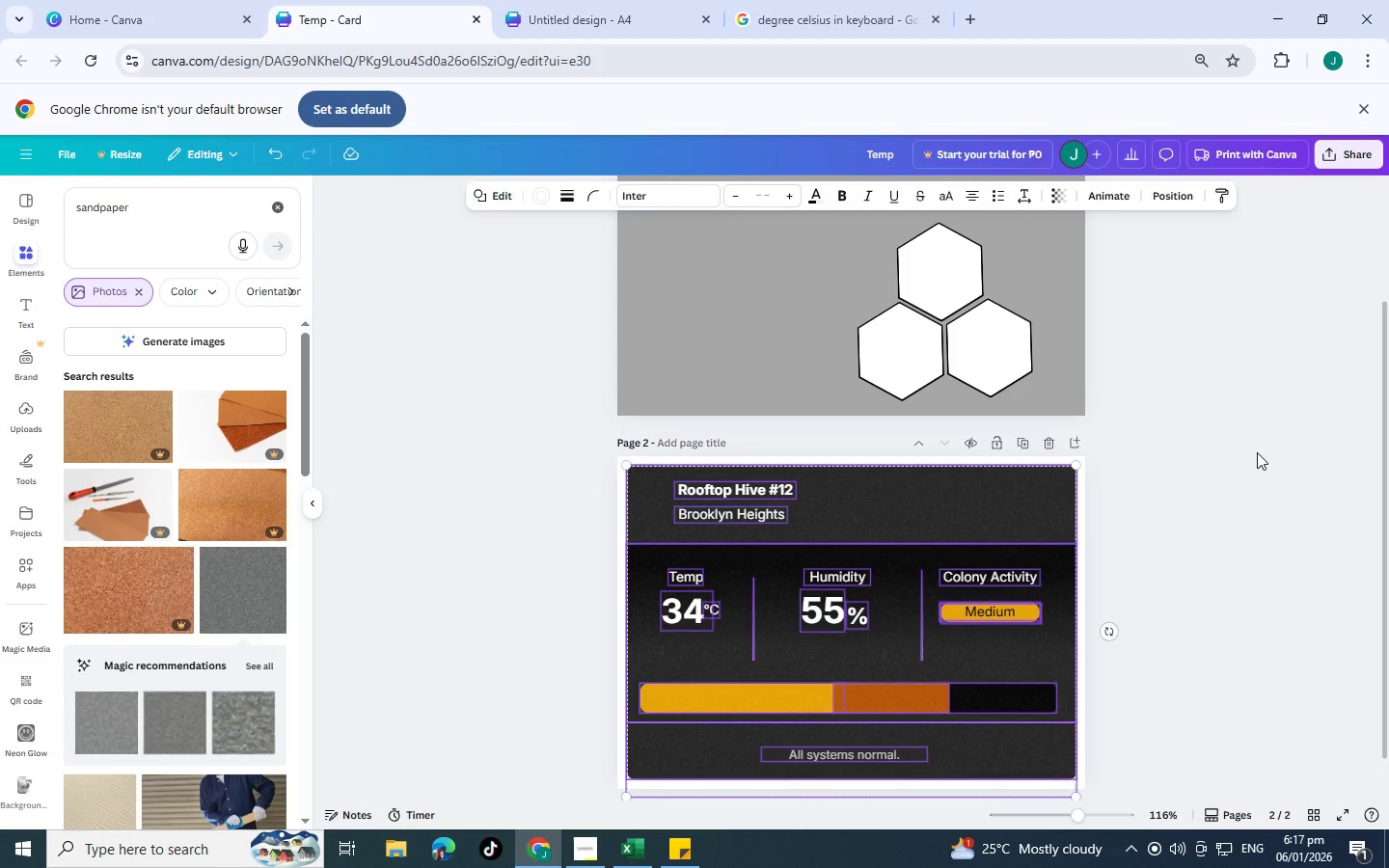 
scroll: coordinate [1225, 444], scroll_direction: down, amount: 3.0
 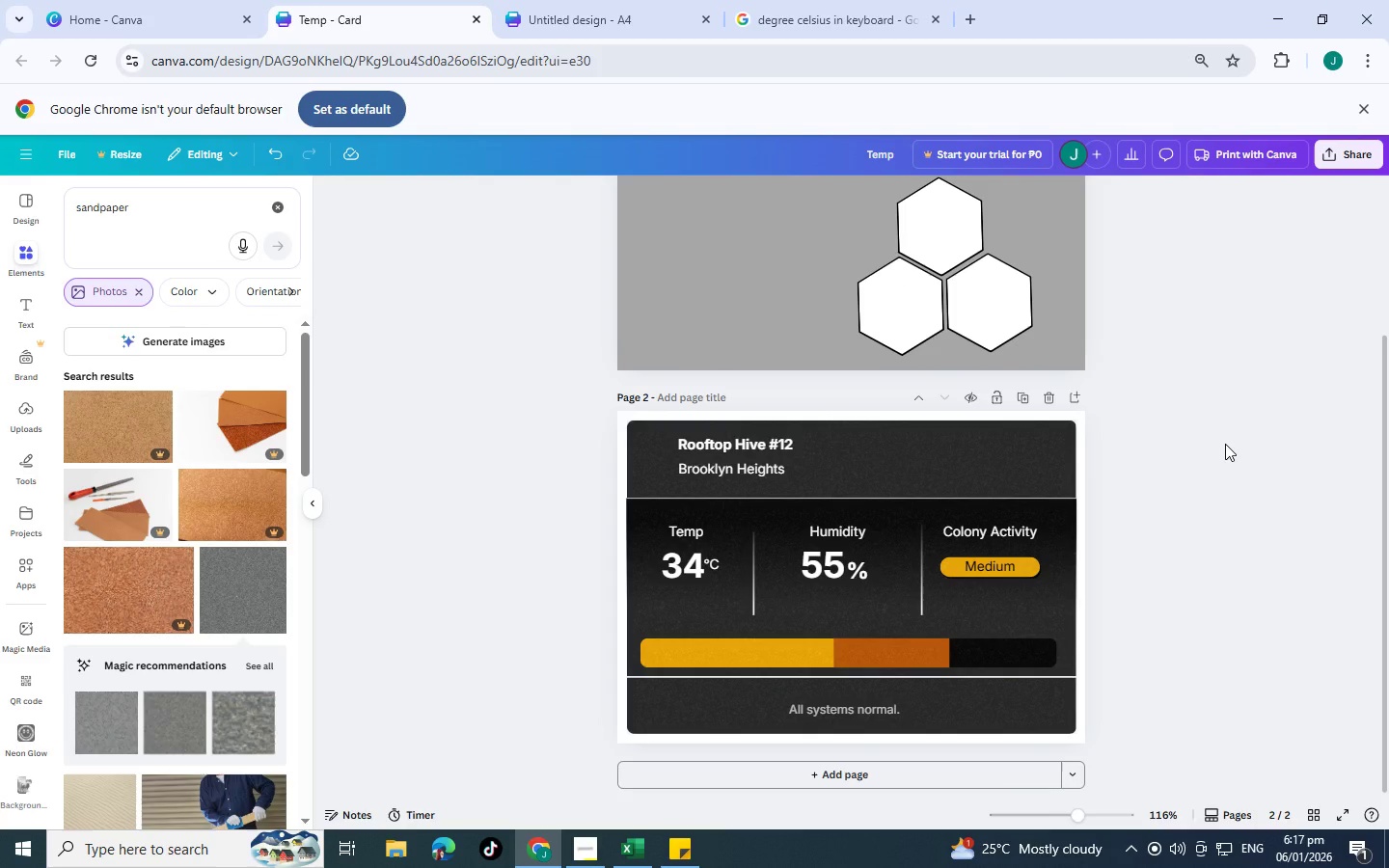 
left_click([1225, 444])
 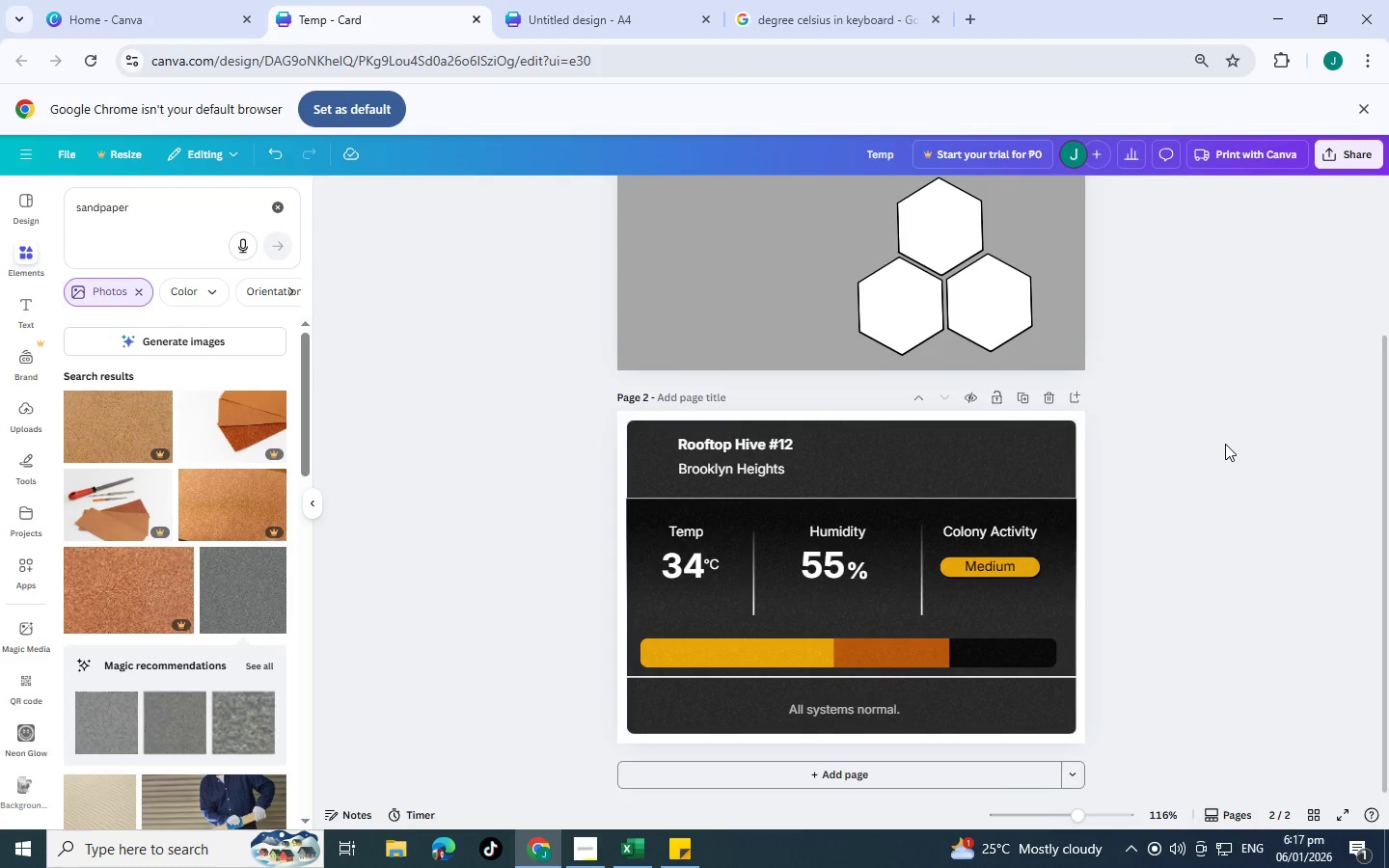 
scroll: coordinate [816, 540], scroll_direction: down, amount: 4.0
 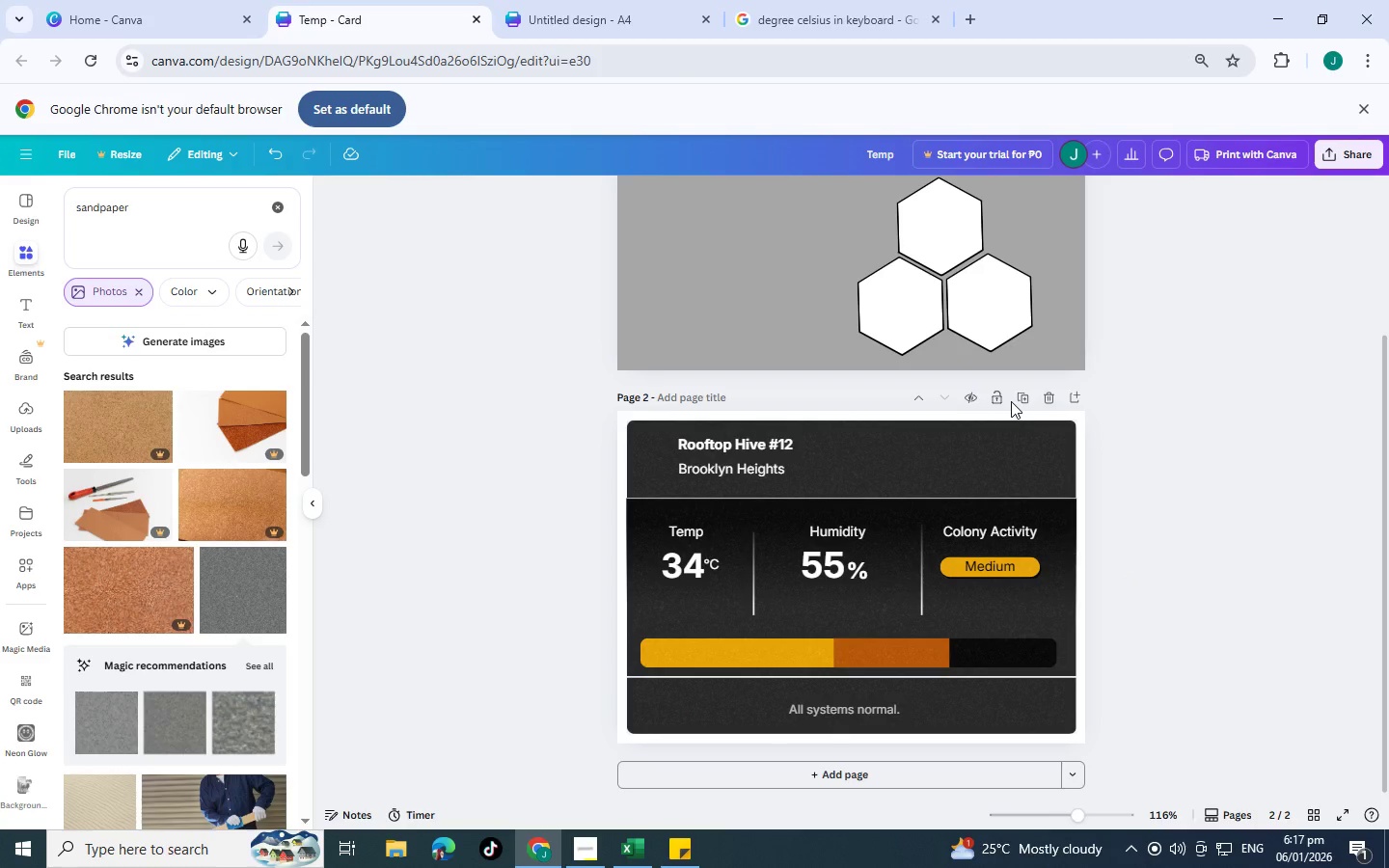 
left_click([1020, 401])
 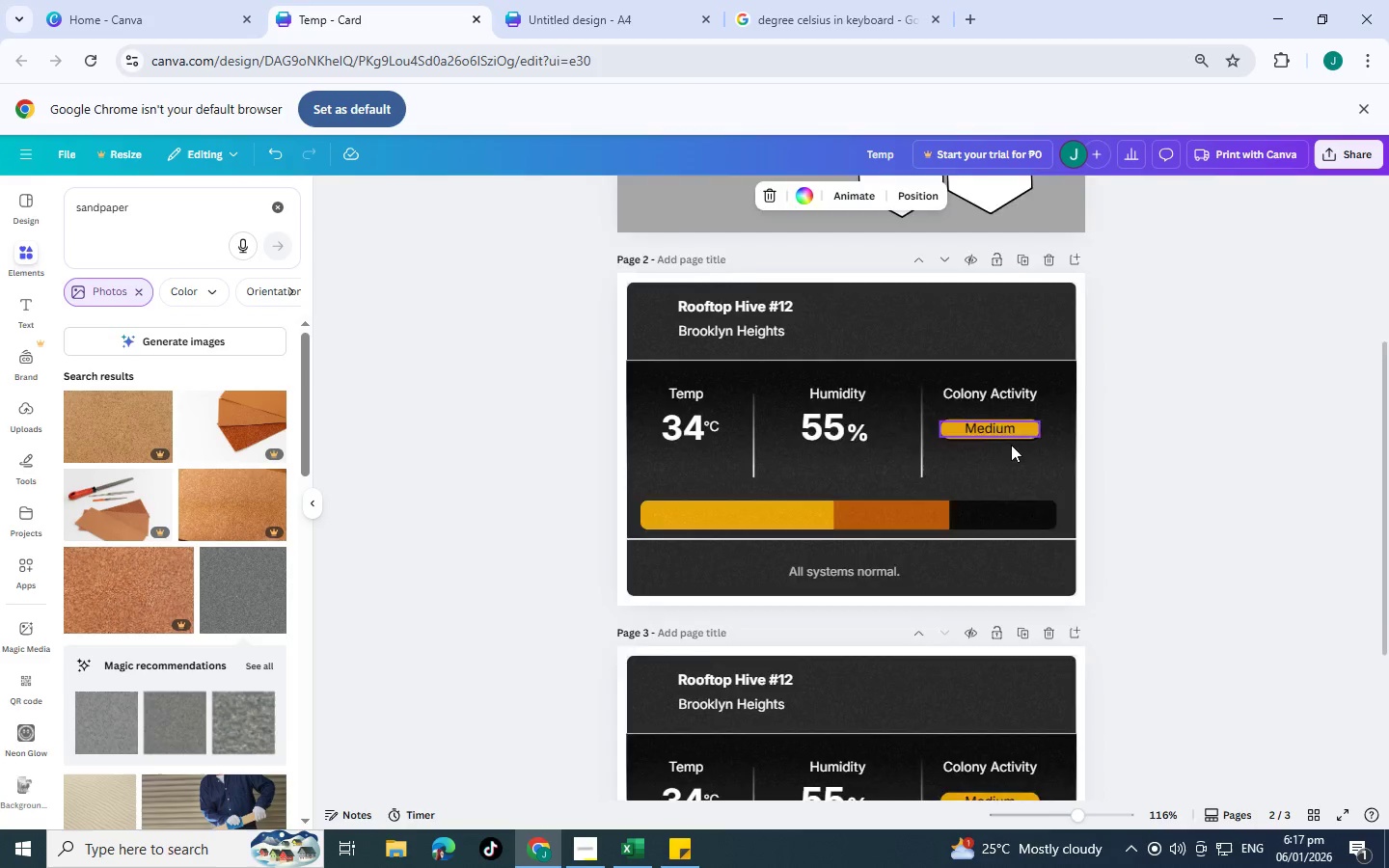 
scroll: coordinate [1008, 445], scroll_direction: down, amount: 2.0
 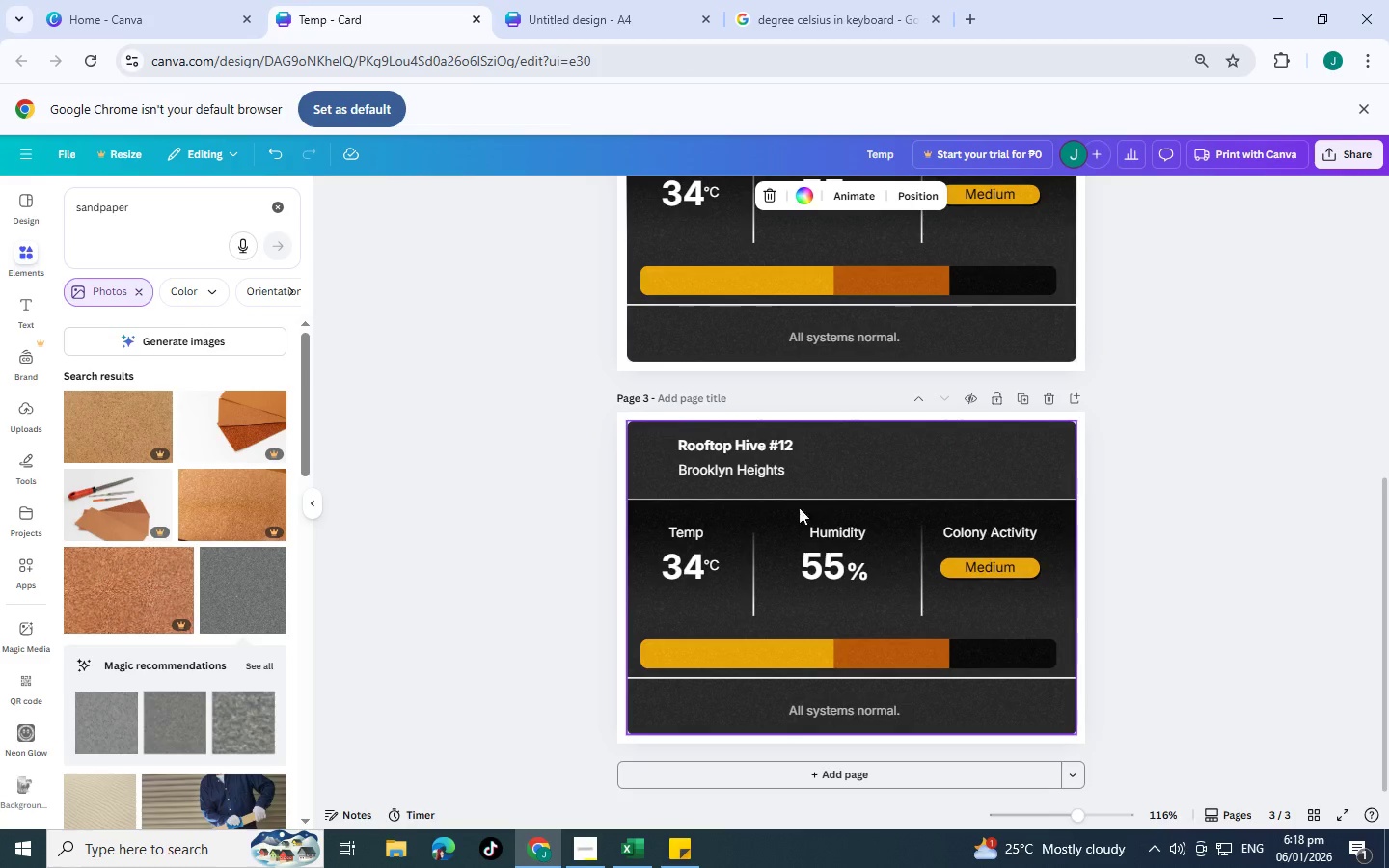 
wait(24.91)
 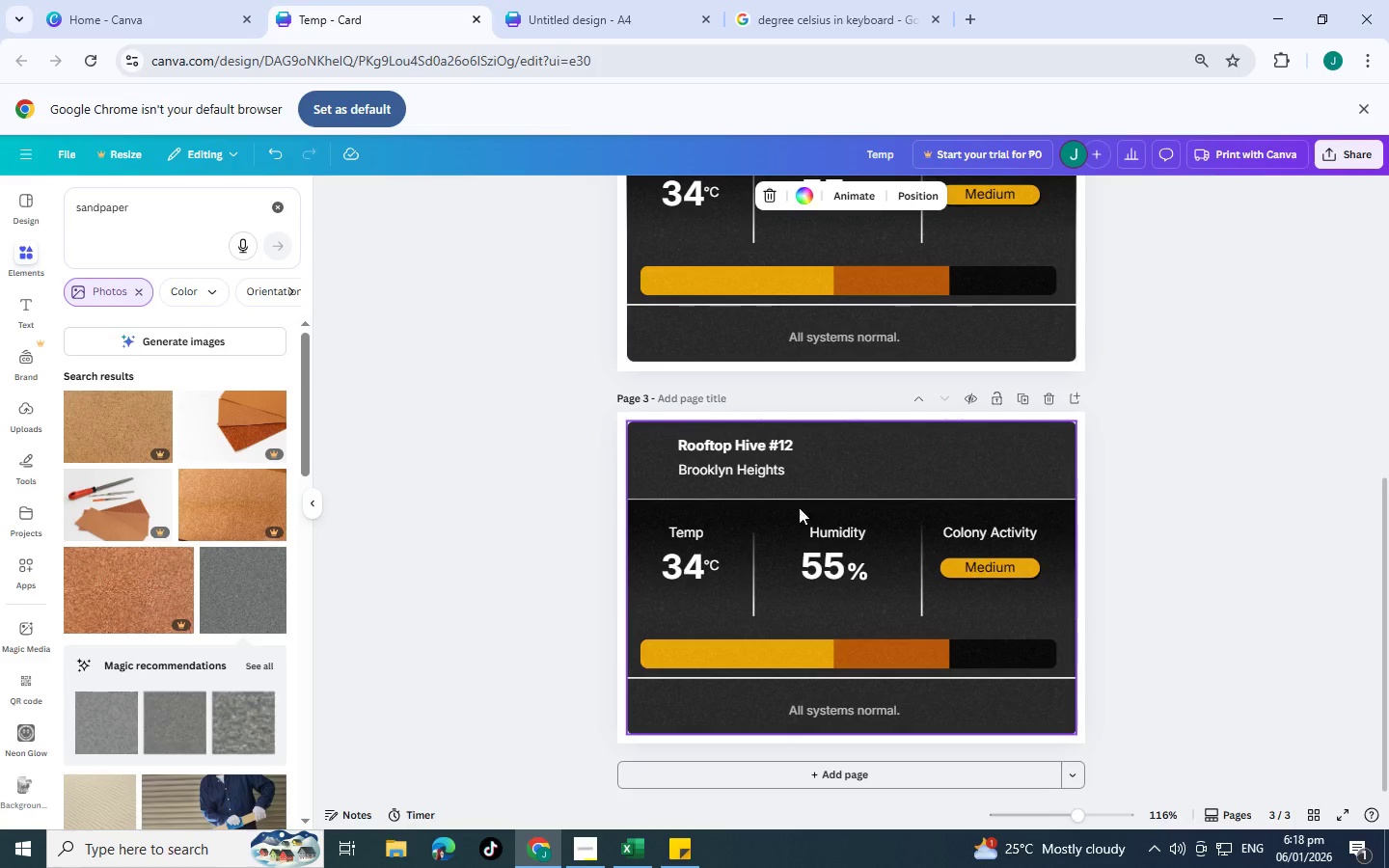 
left_click([750, 588])
 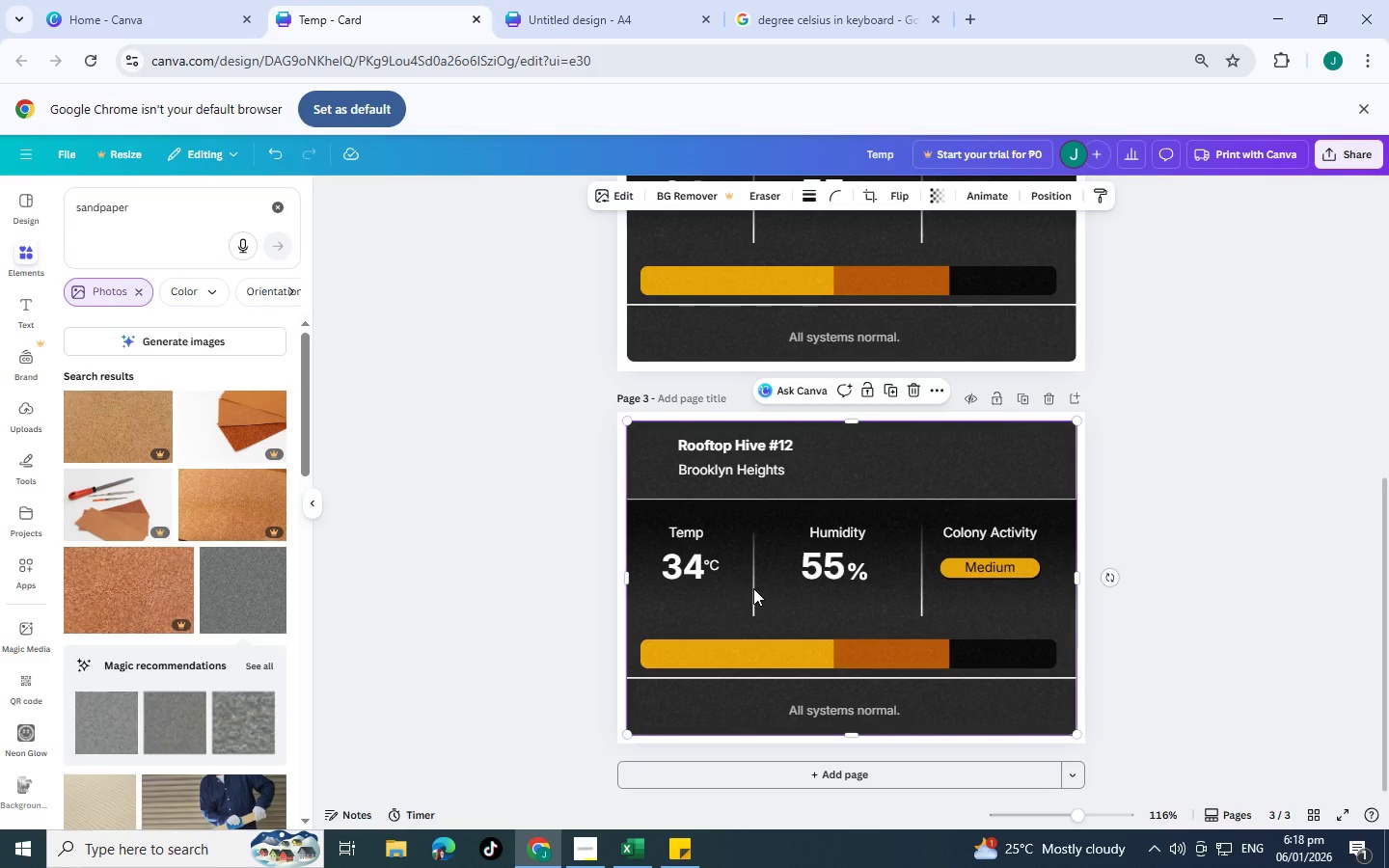 
left_click([753, 588])
 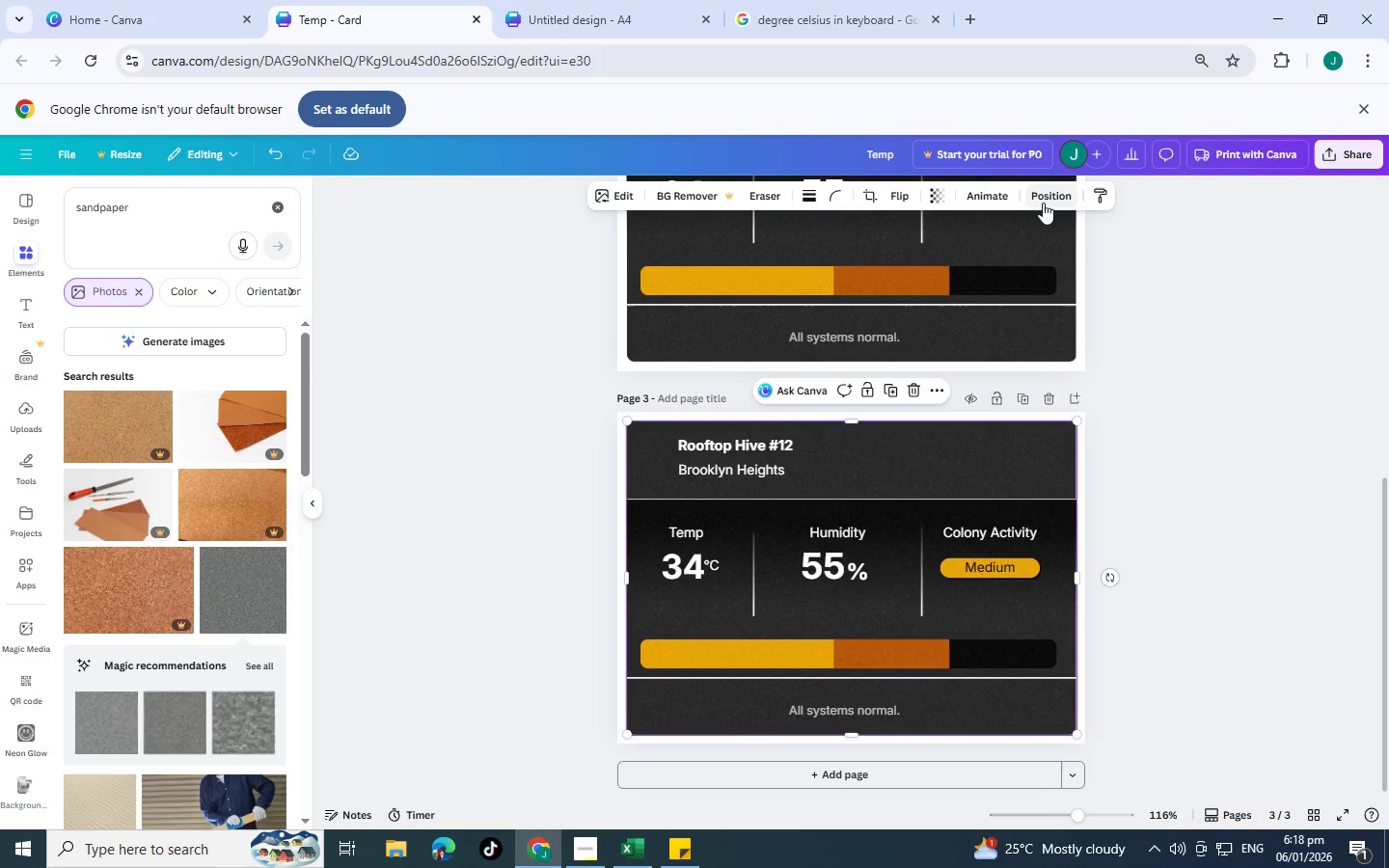 
left_click([1043, 203])
 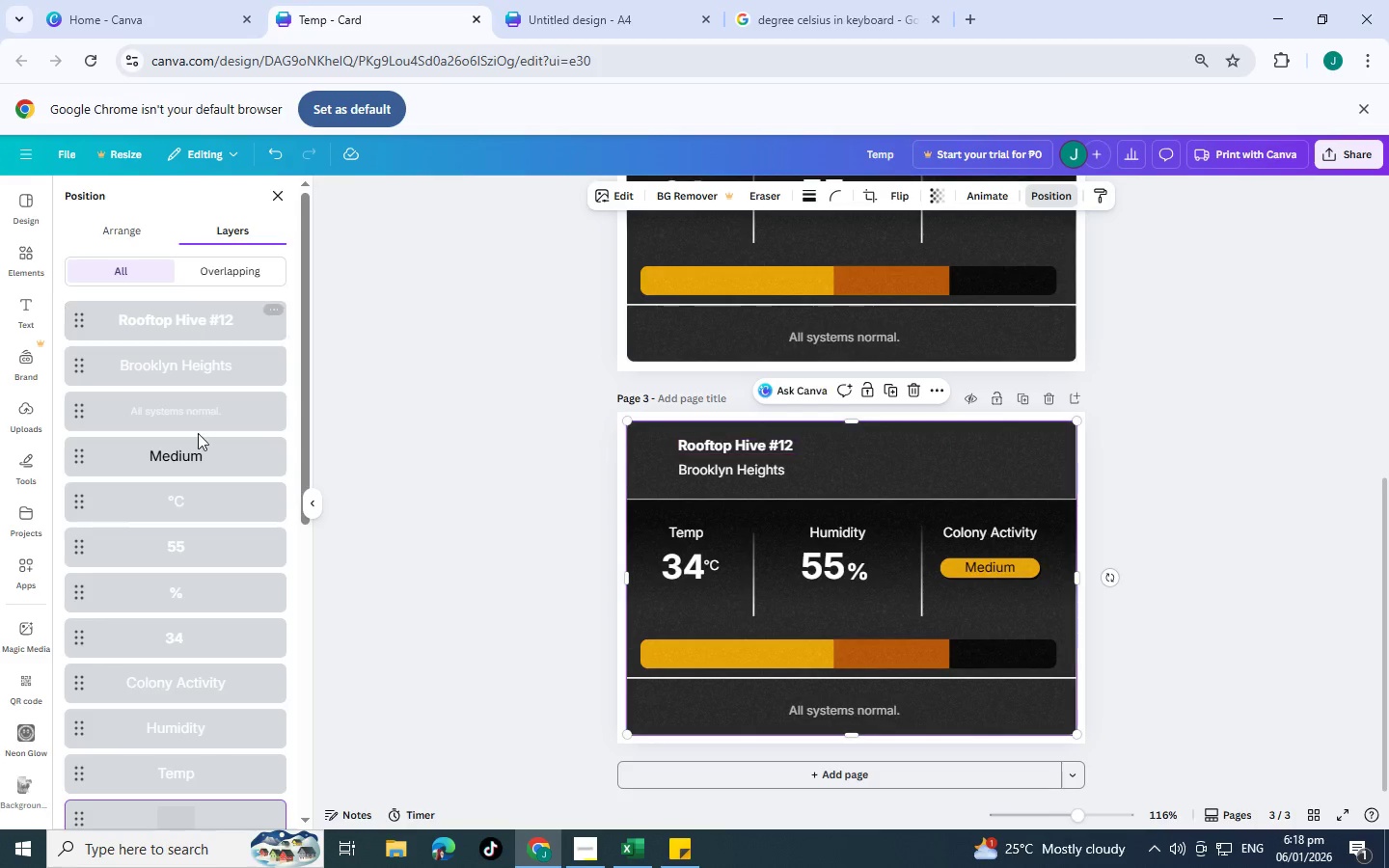 
scroll: coordinate [170, 481], scroll_direction: down, amount: 3.0
 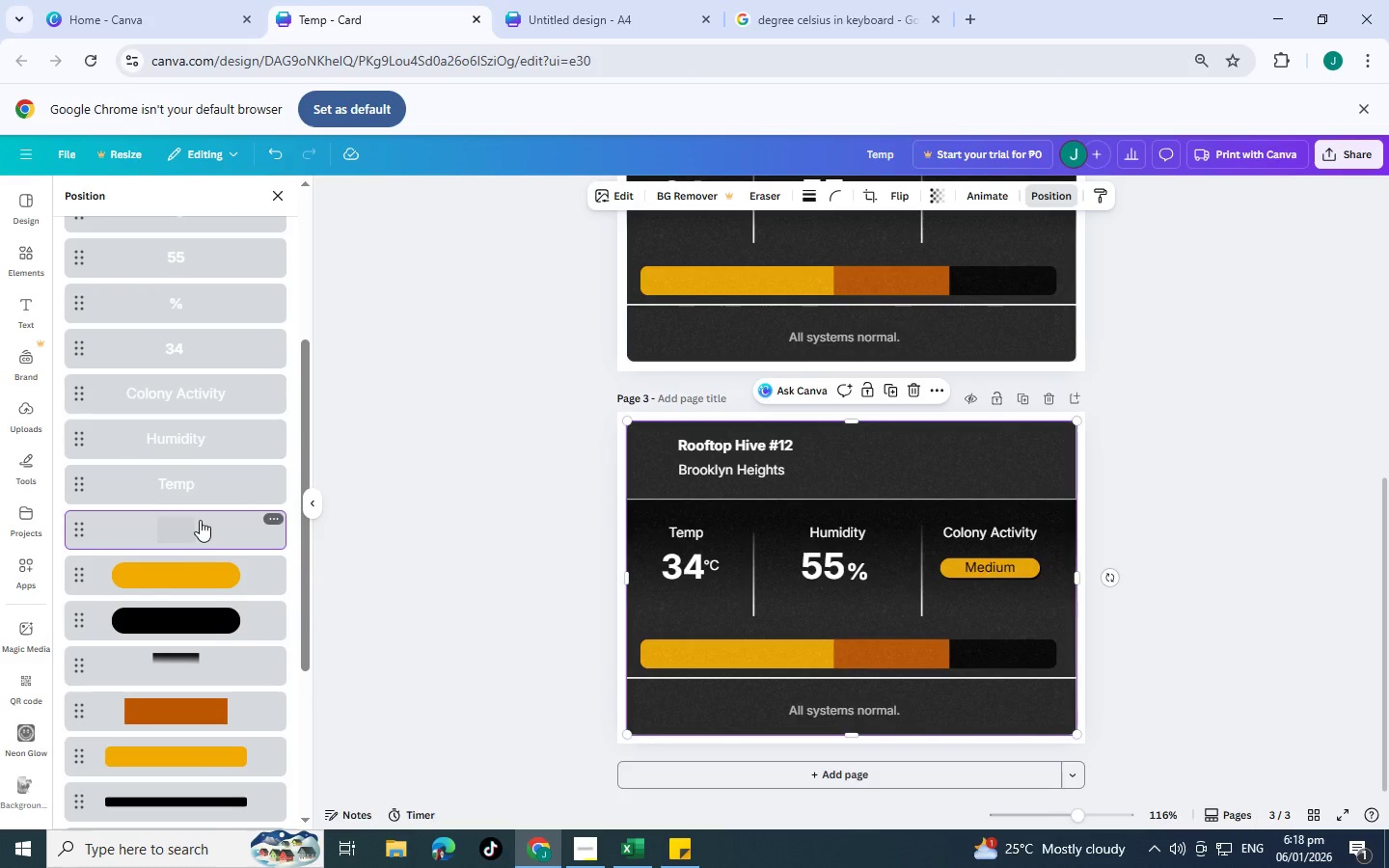 
left_click_drag(start_coordinate=[201, 530], to_coordinate=[205, 760])
 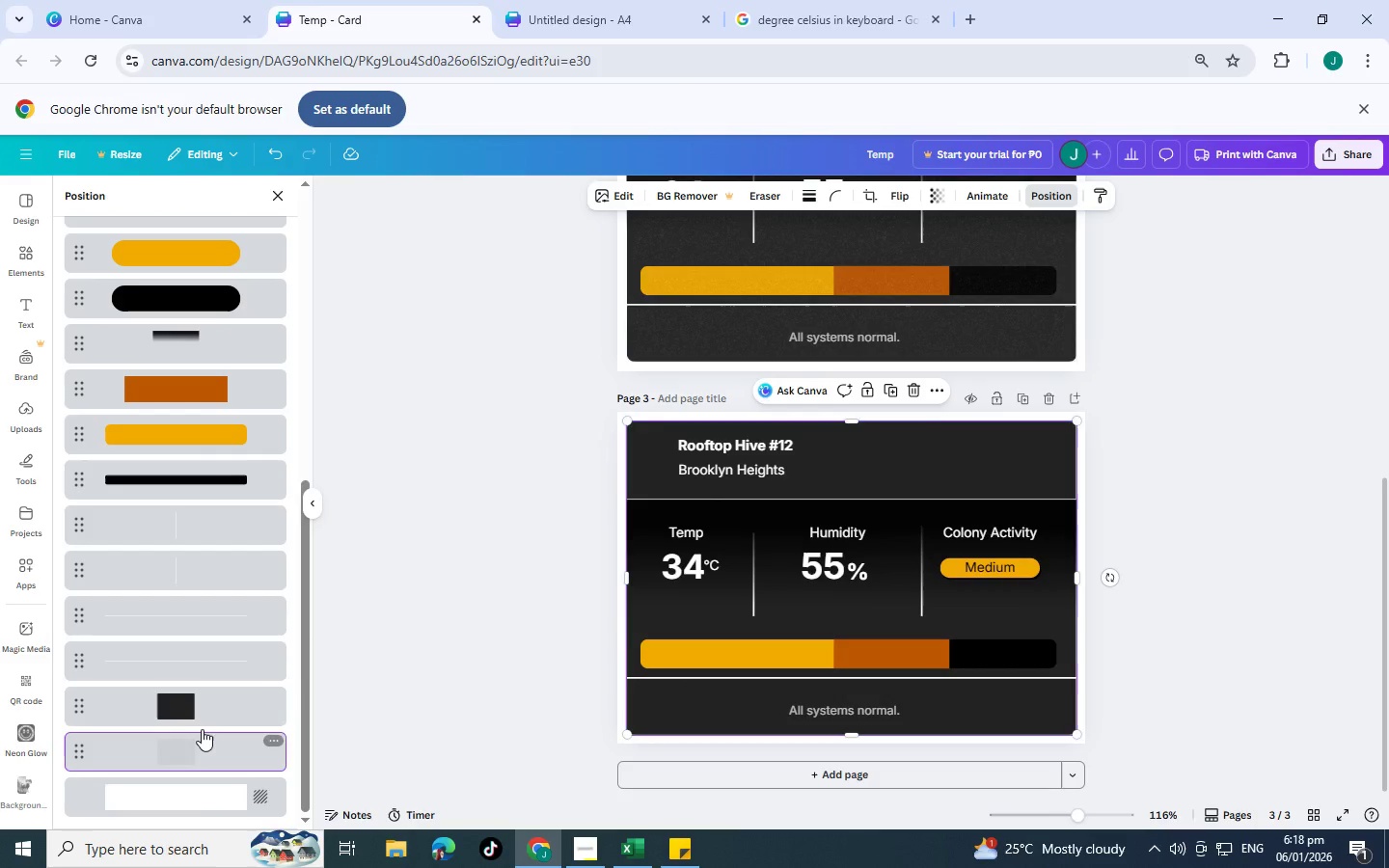 
scroll: coordinate [173, 672], scroll_direction: down, amount: 4.0
 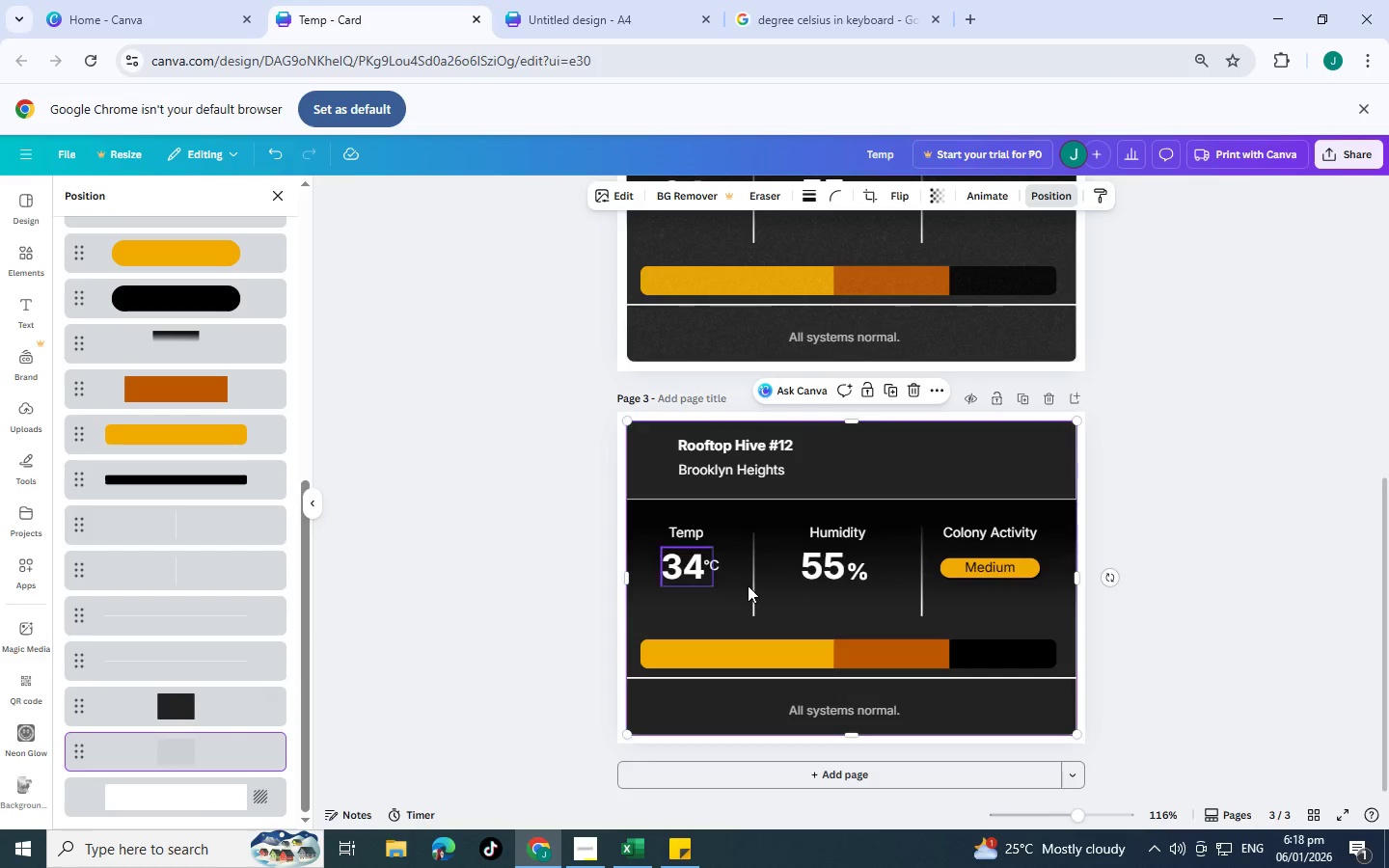 
left_click([694, 559])
 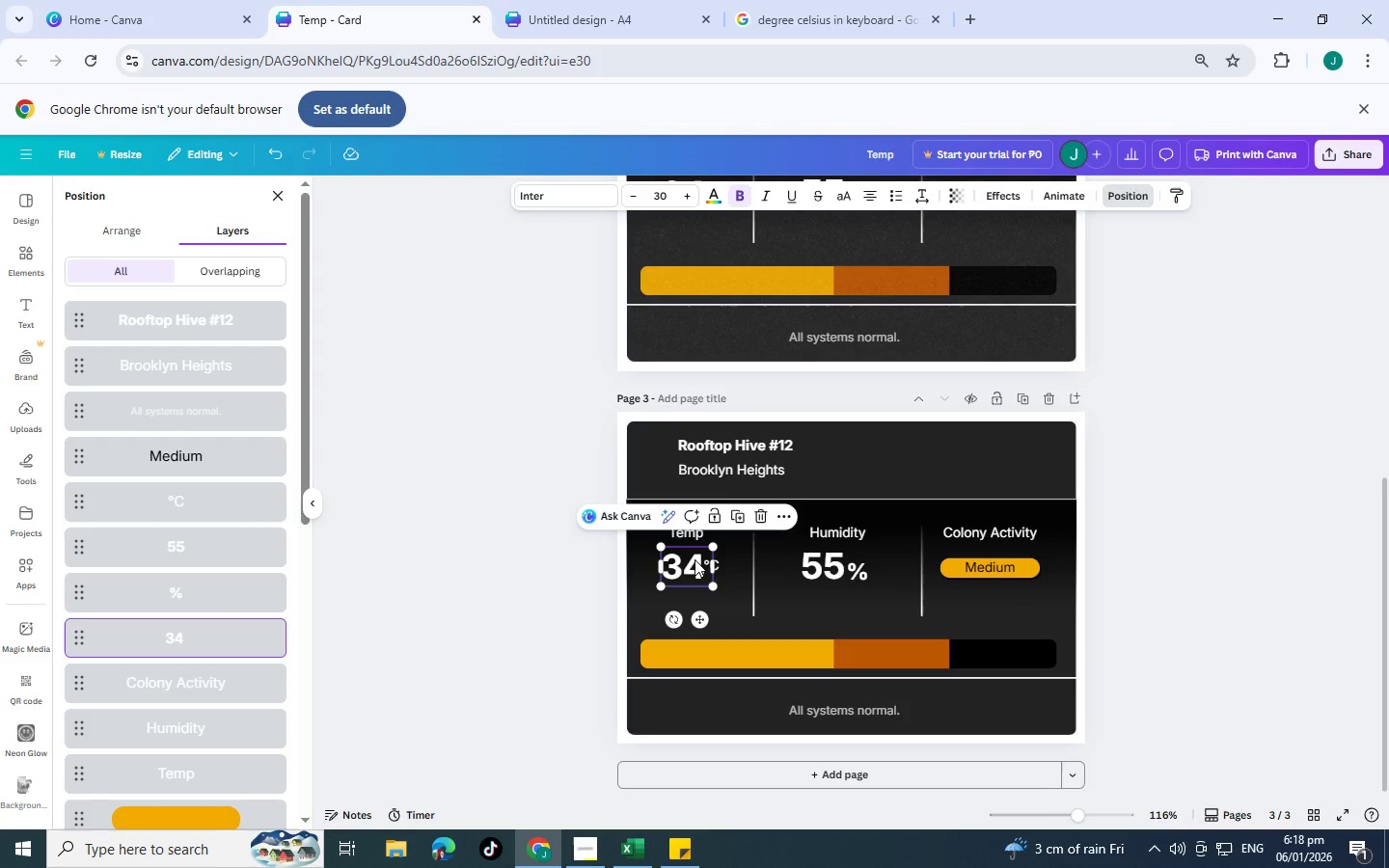 
double_click([839, 563])
 